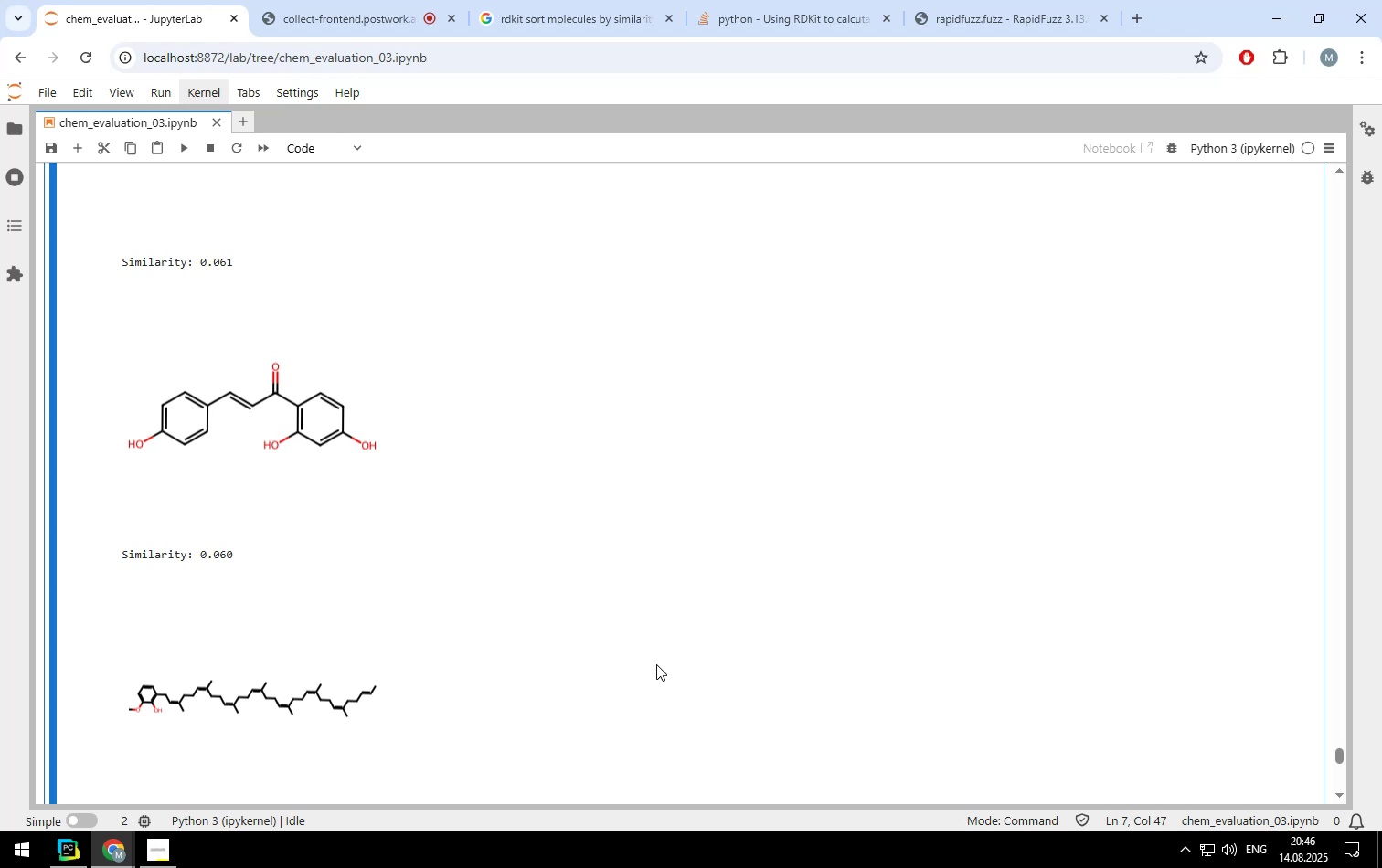 
wait(24.03)
 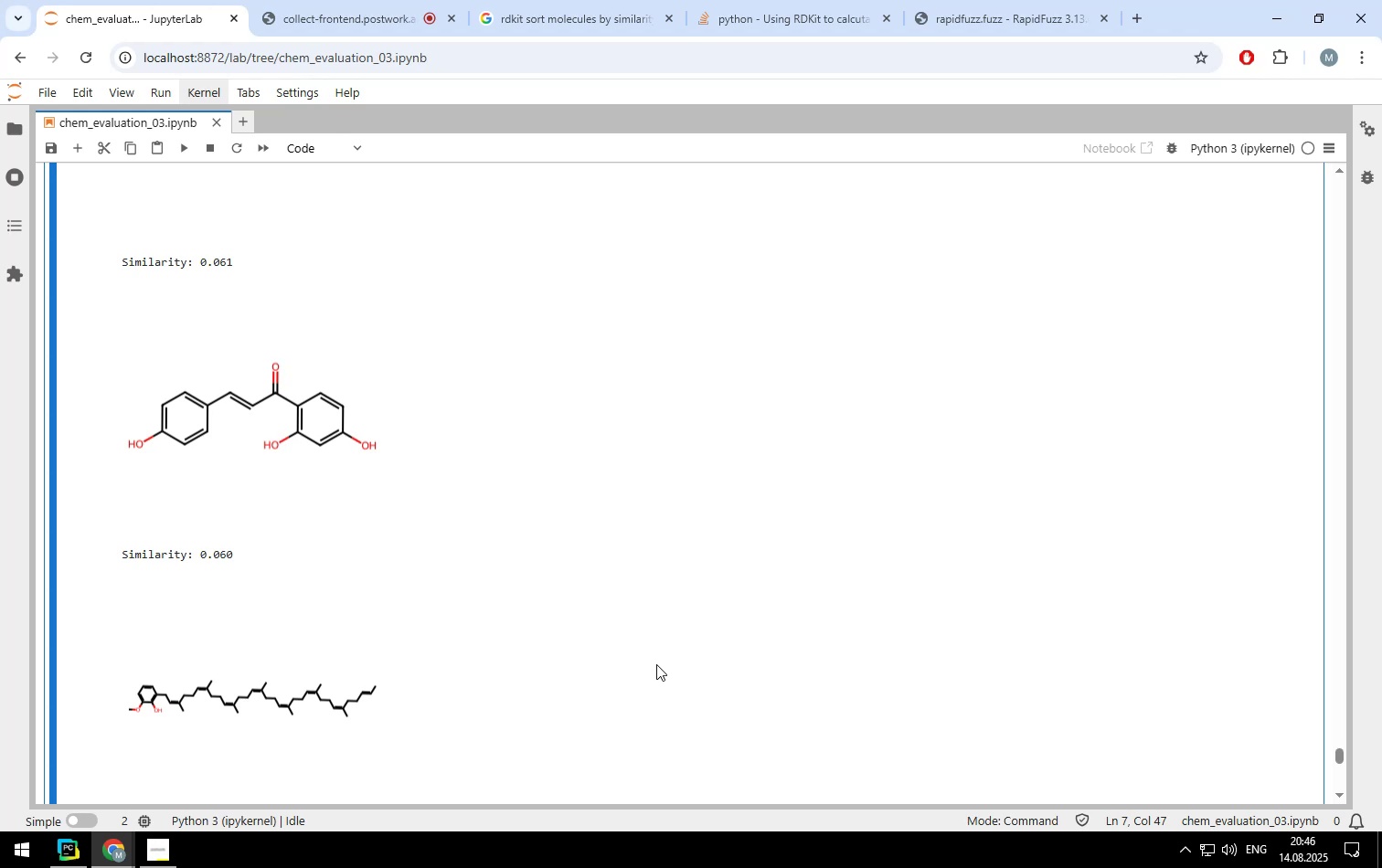 
left_click([718, 386])
 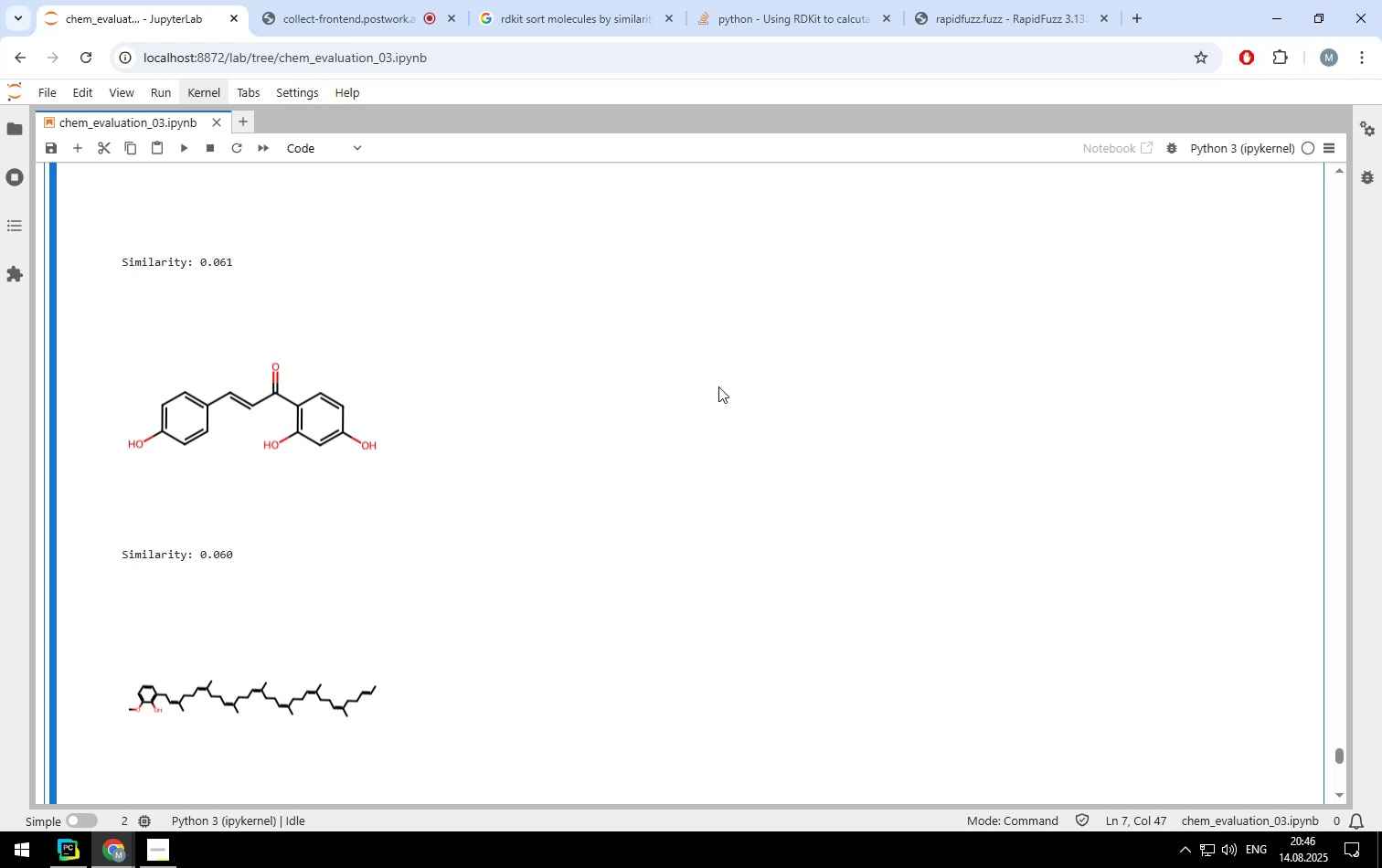 
scroll: coordinate [718, 386], scroll_direction: down, amount: 16.0
 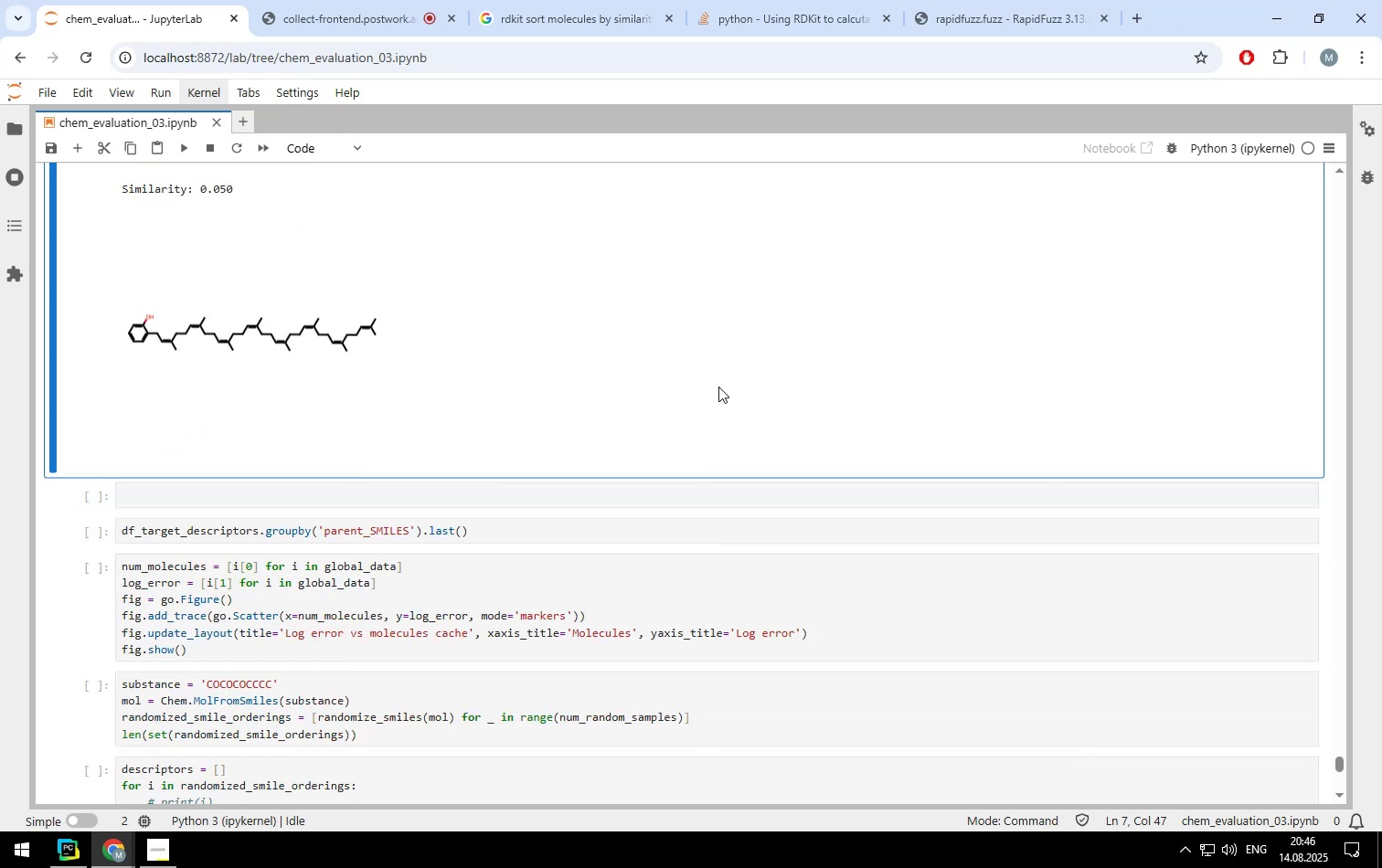 
scroll: coordinate [718, 386], scroll_direction: up, amount: 5.0
 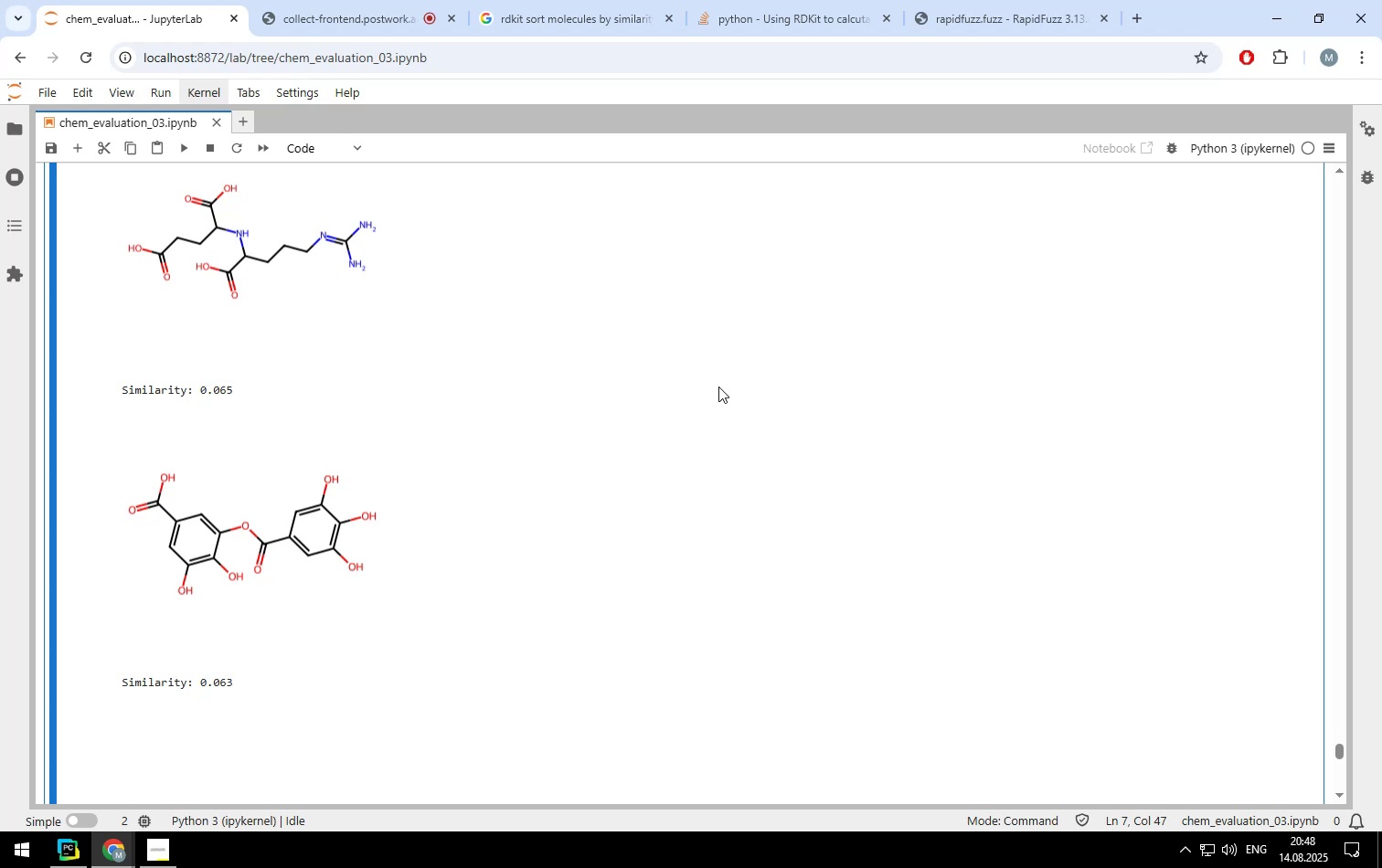 
wait(68.25)
 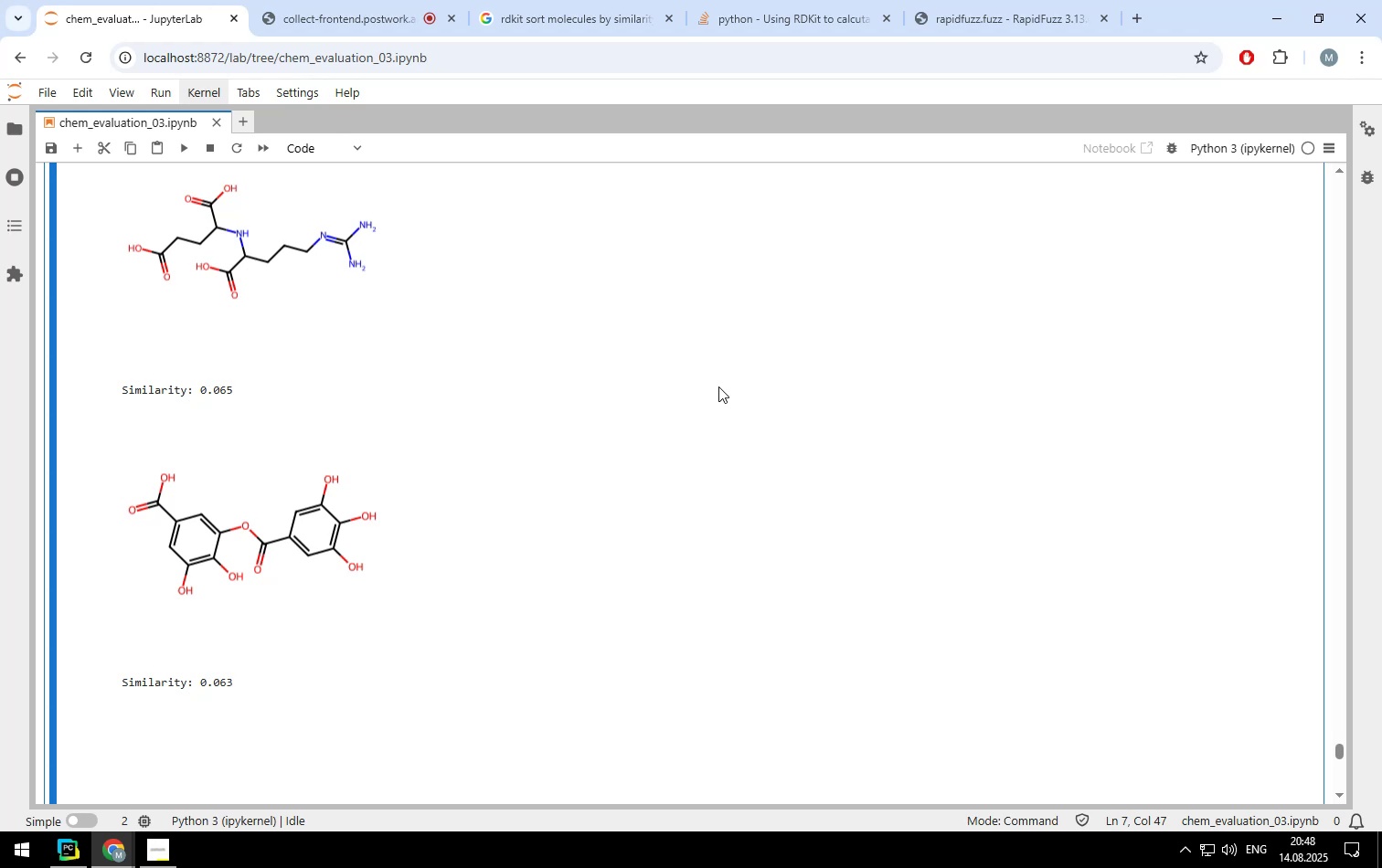 
scroll: coordinate [718, 386], scroll_direction: up, amount: 5.0
 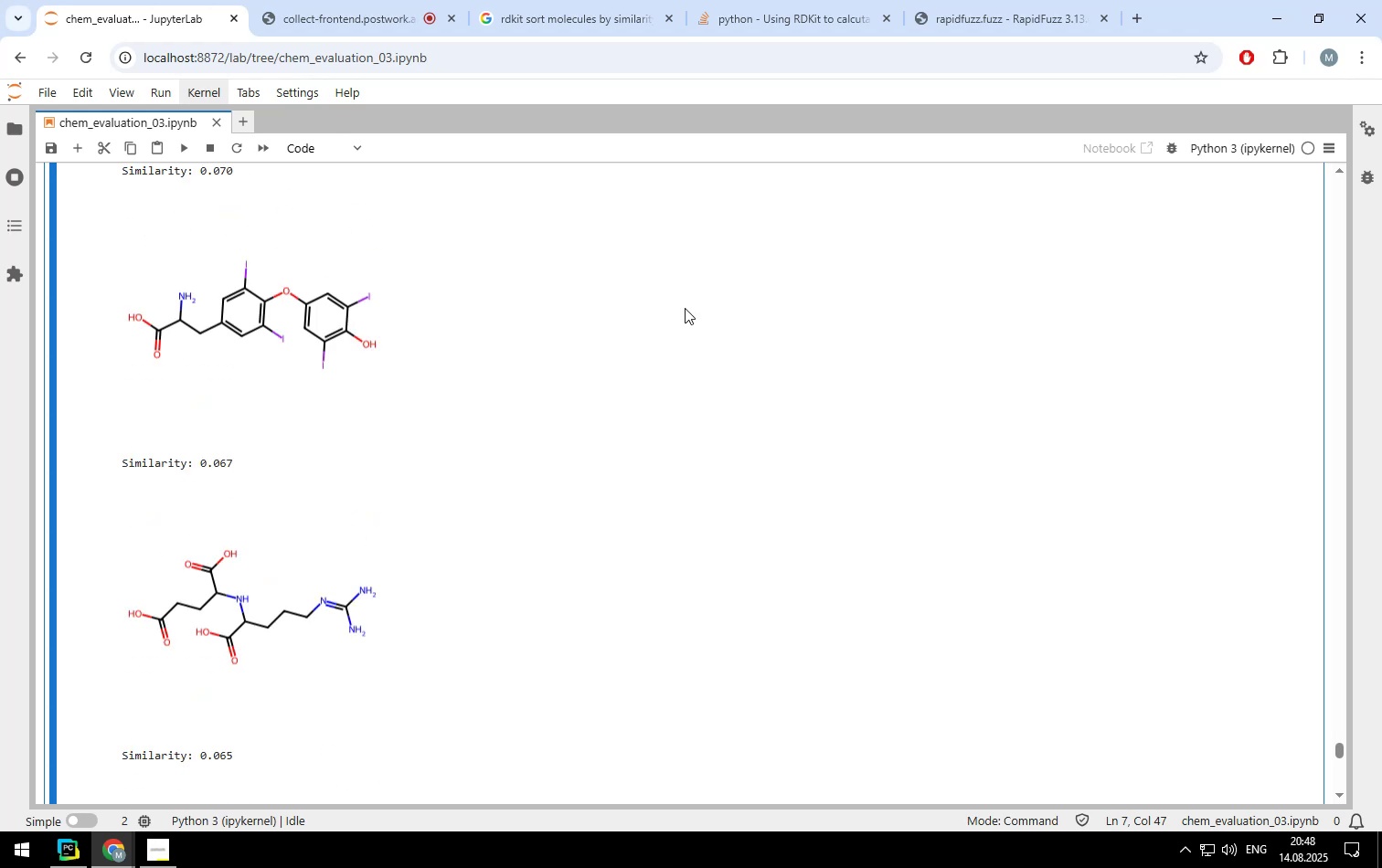 
left_click([685, 308])
 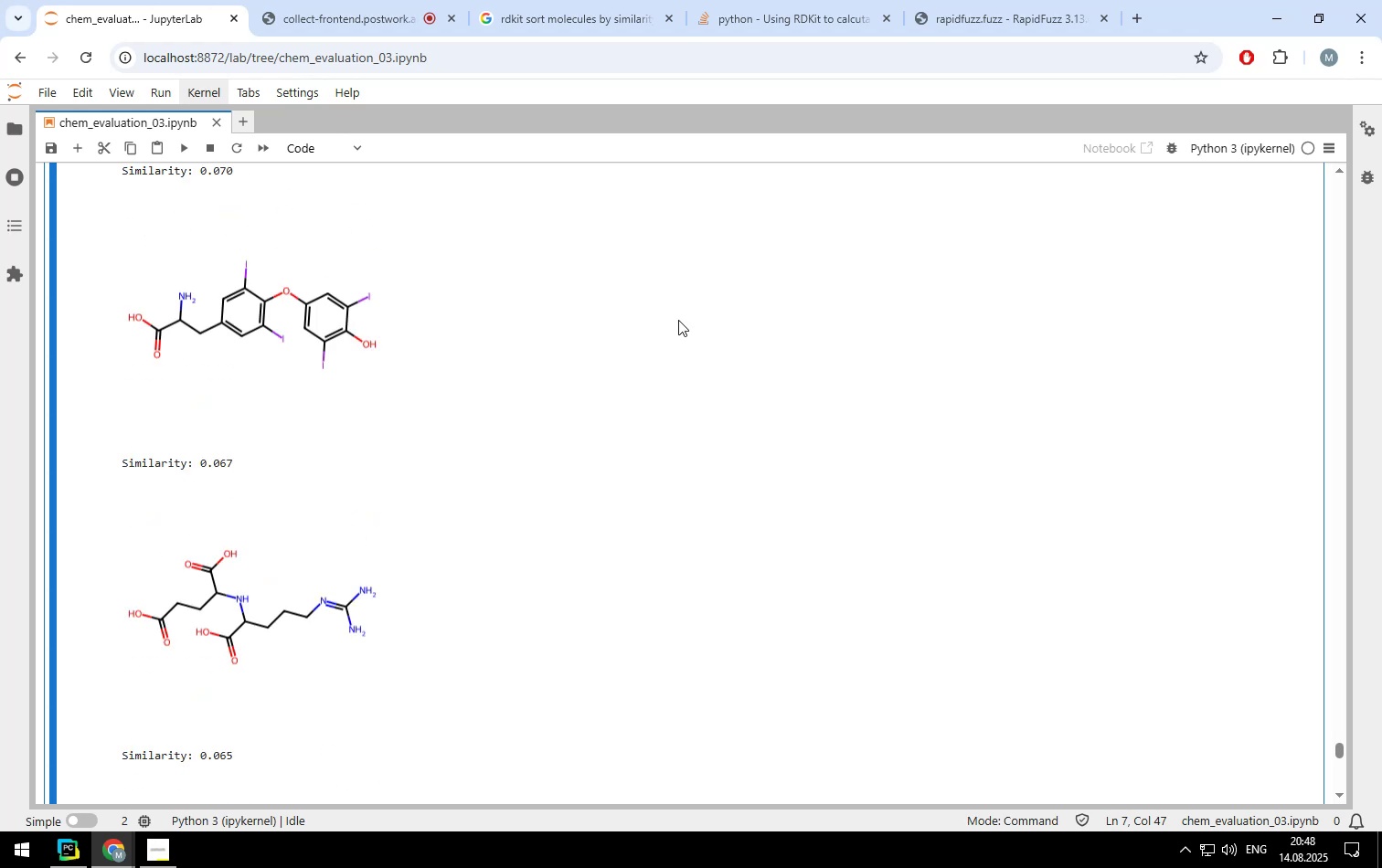 
scroll: coordinate [677, 330], scroll_direction: up, amount: 19.0
 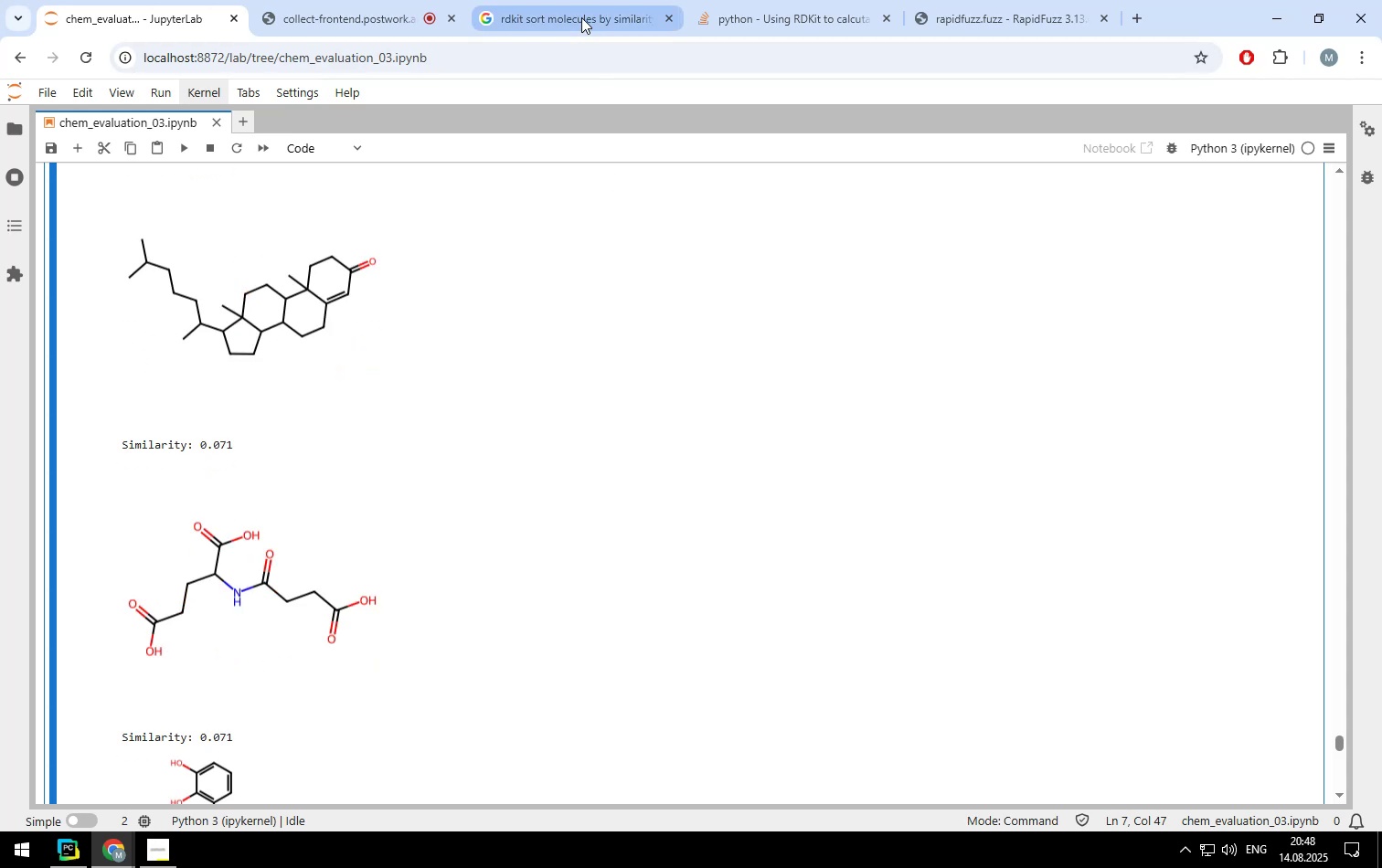 
left_click([581, 17])
 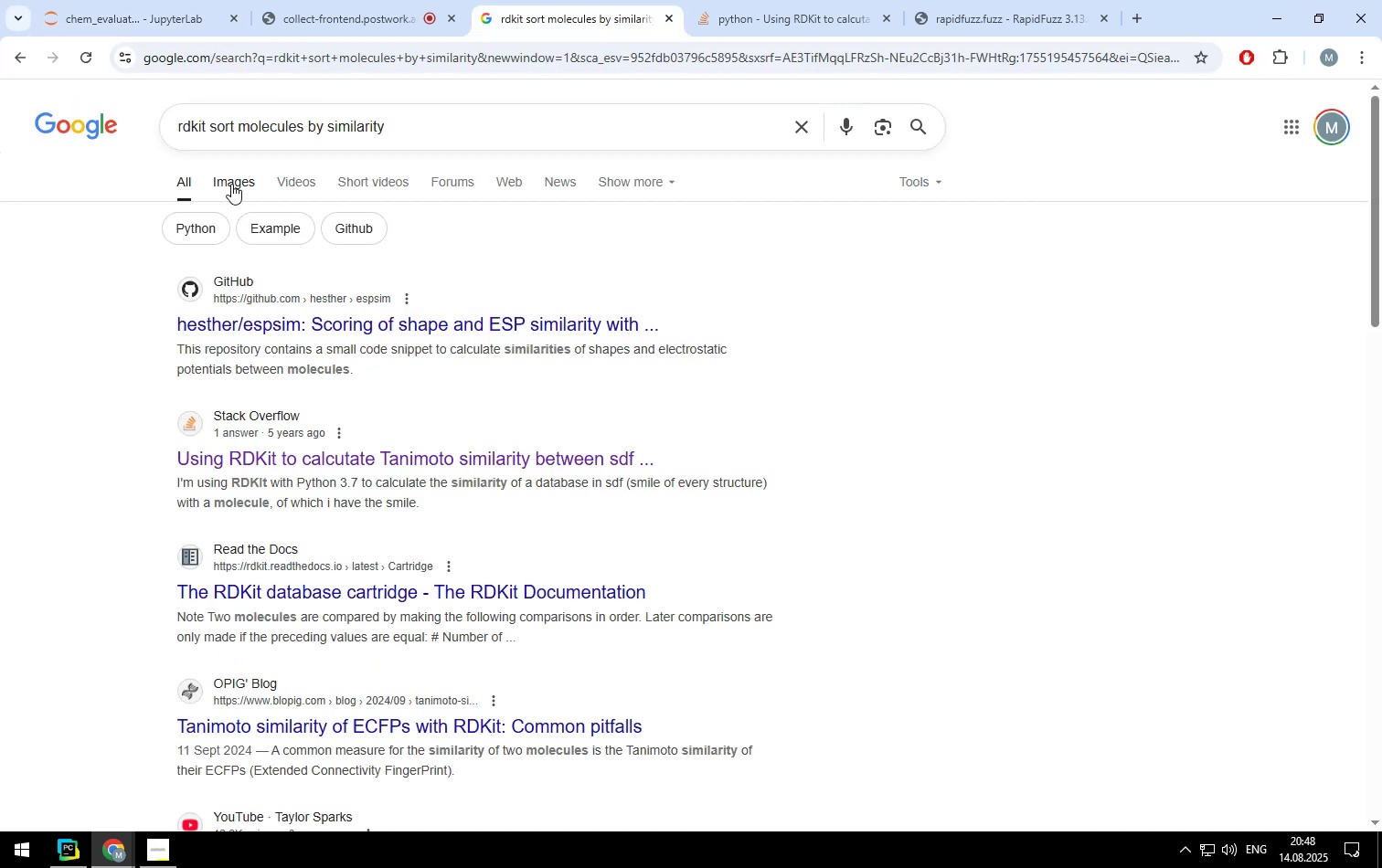 
left_click([172, 23])
 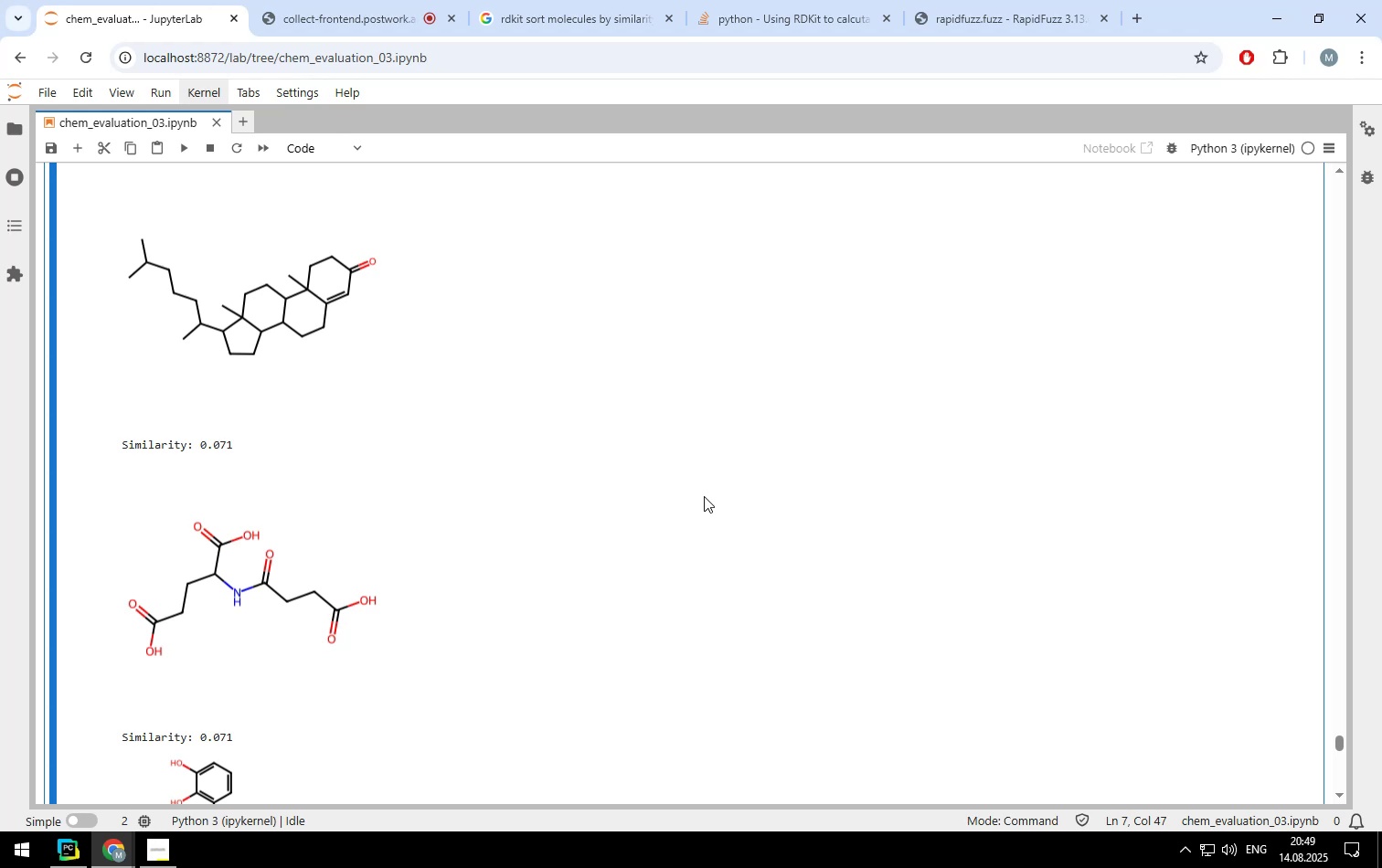 
wait(79.65)
 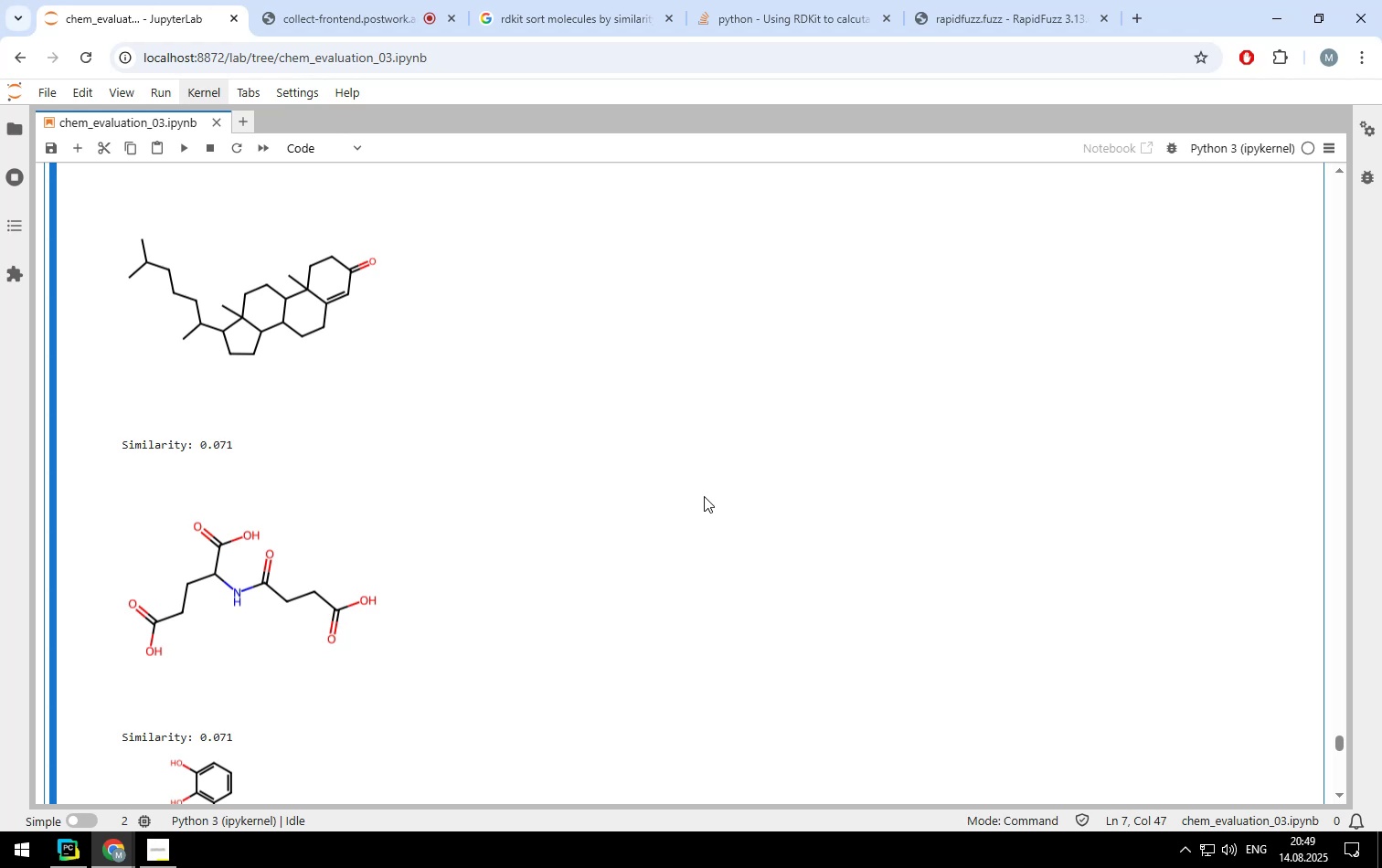 
scroll: coordinate [704, 496], scroll_direction: up, amount: 8.0
 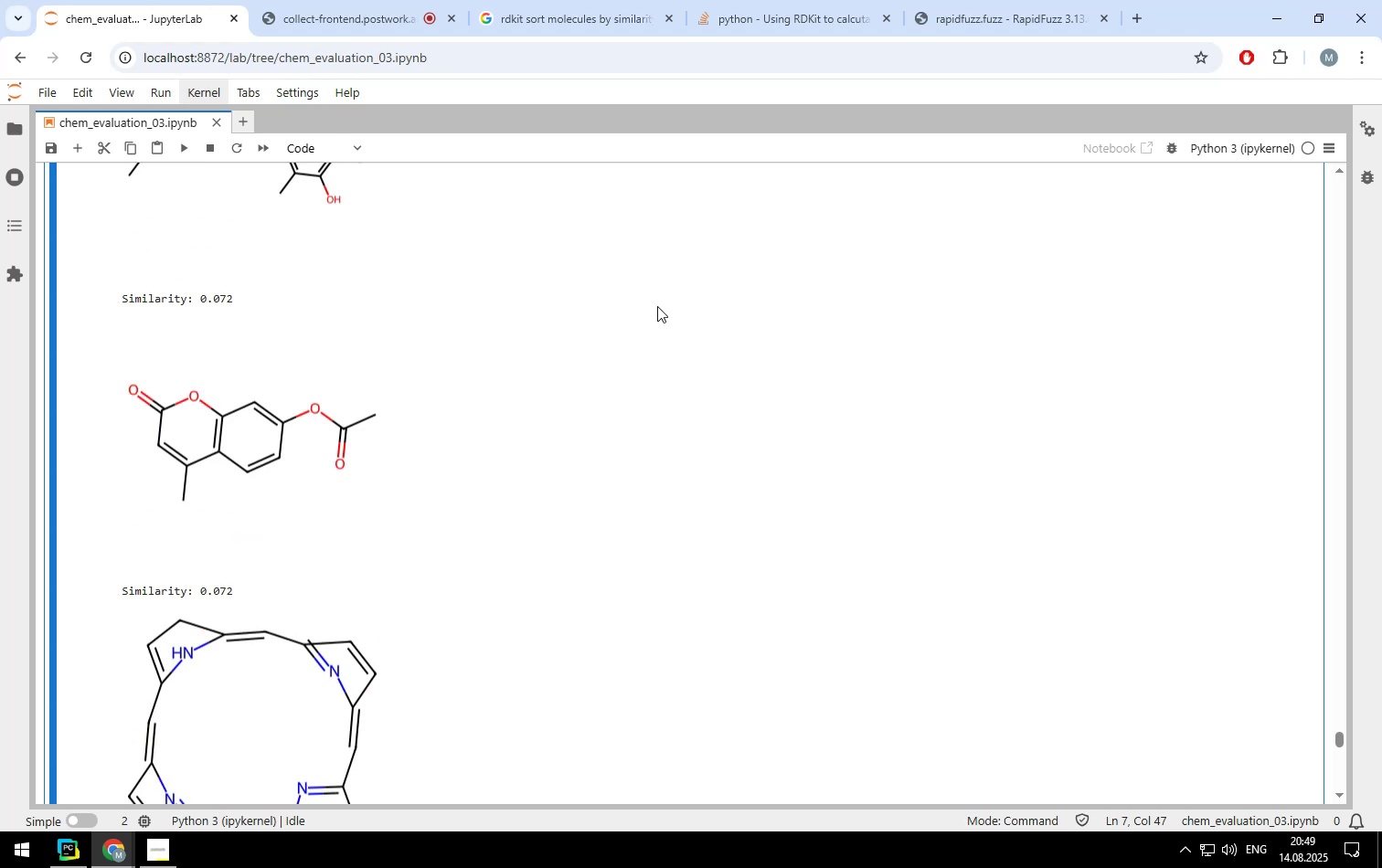 
left_click([657, 306])
 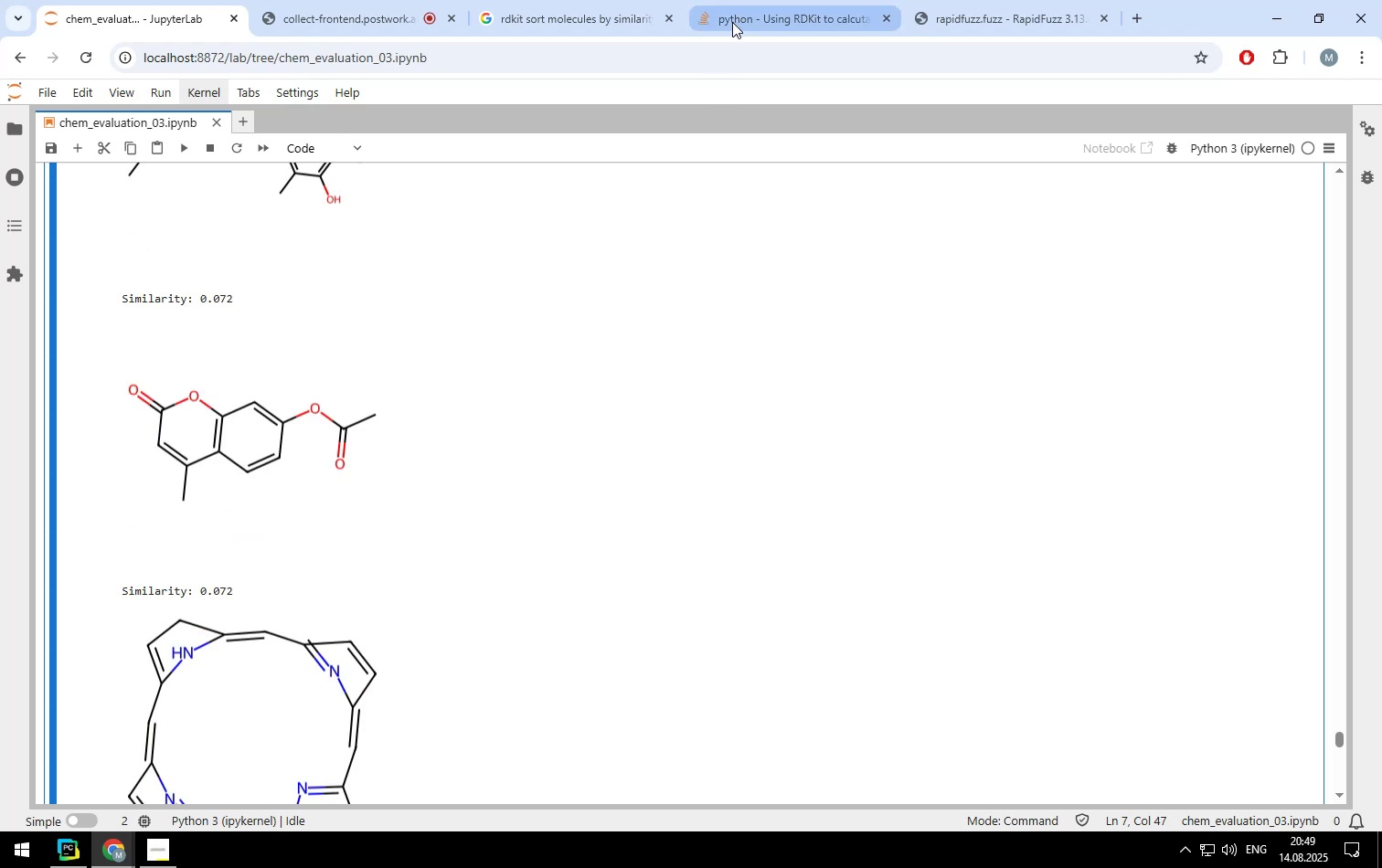 
left_click([732, 22])
 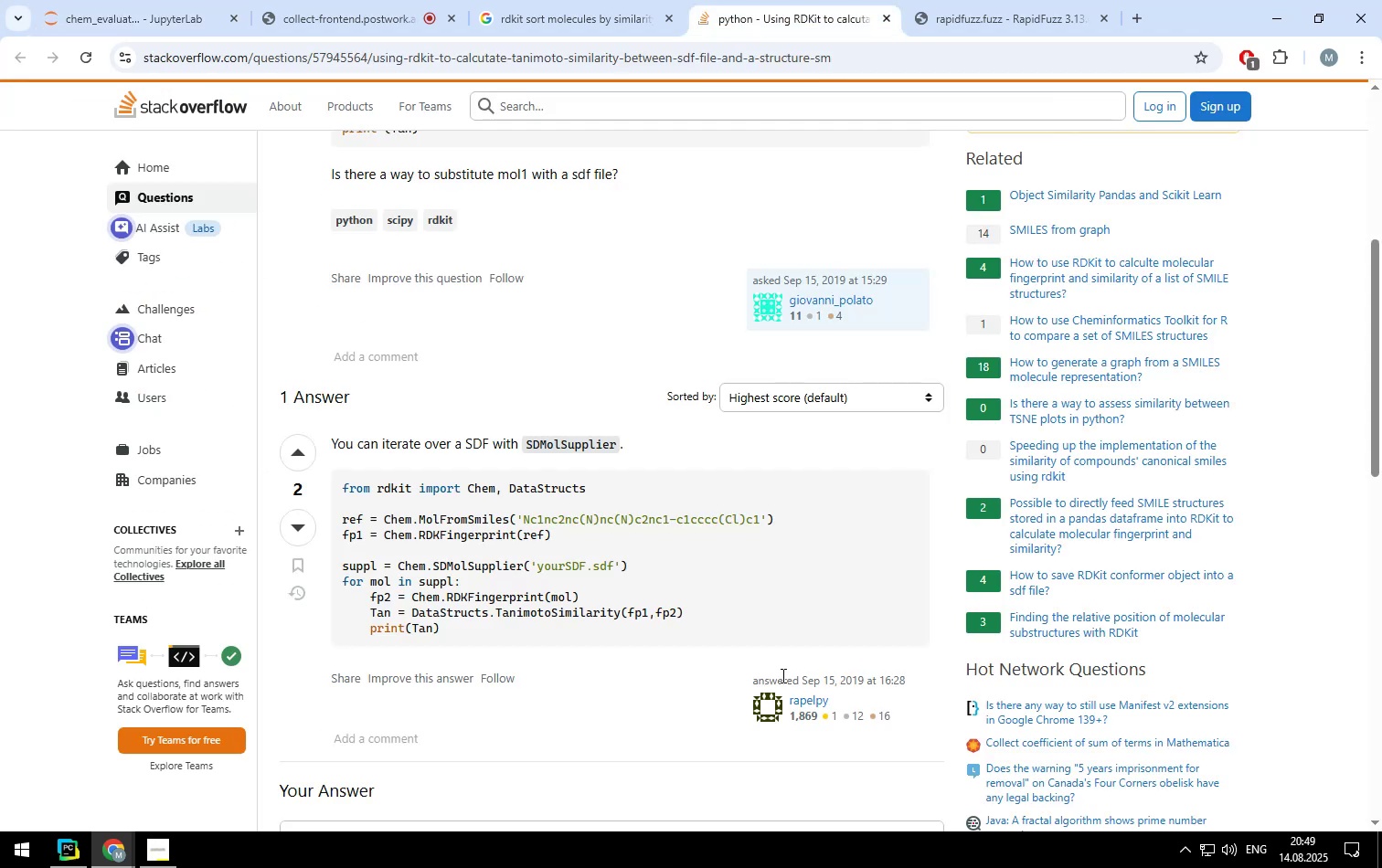 
scroll: coordinate [754, 662], scroll_direction: up, amount: 1.0
 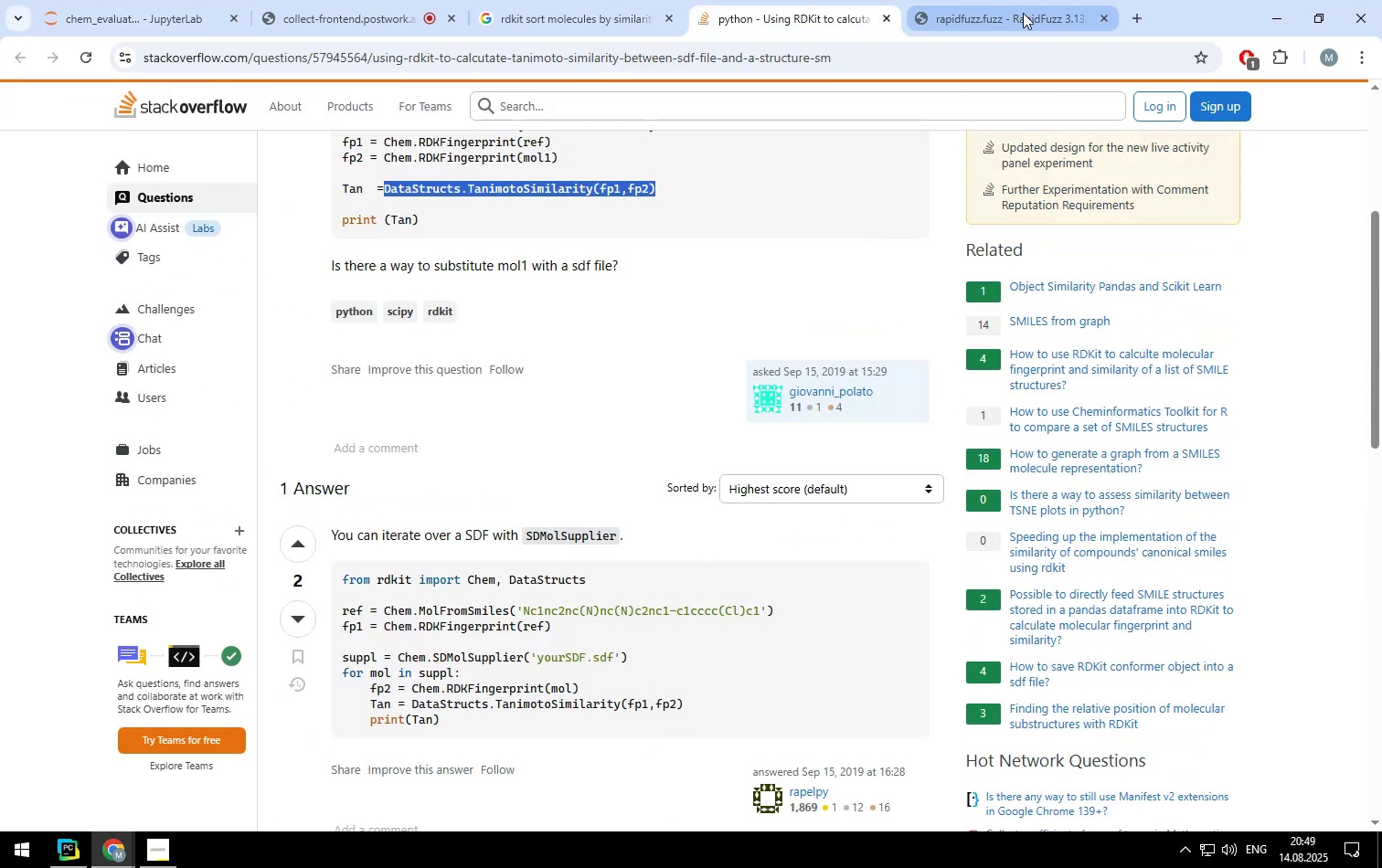 
left_click([1023, 13])
 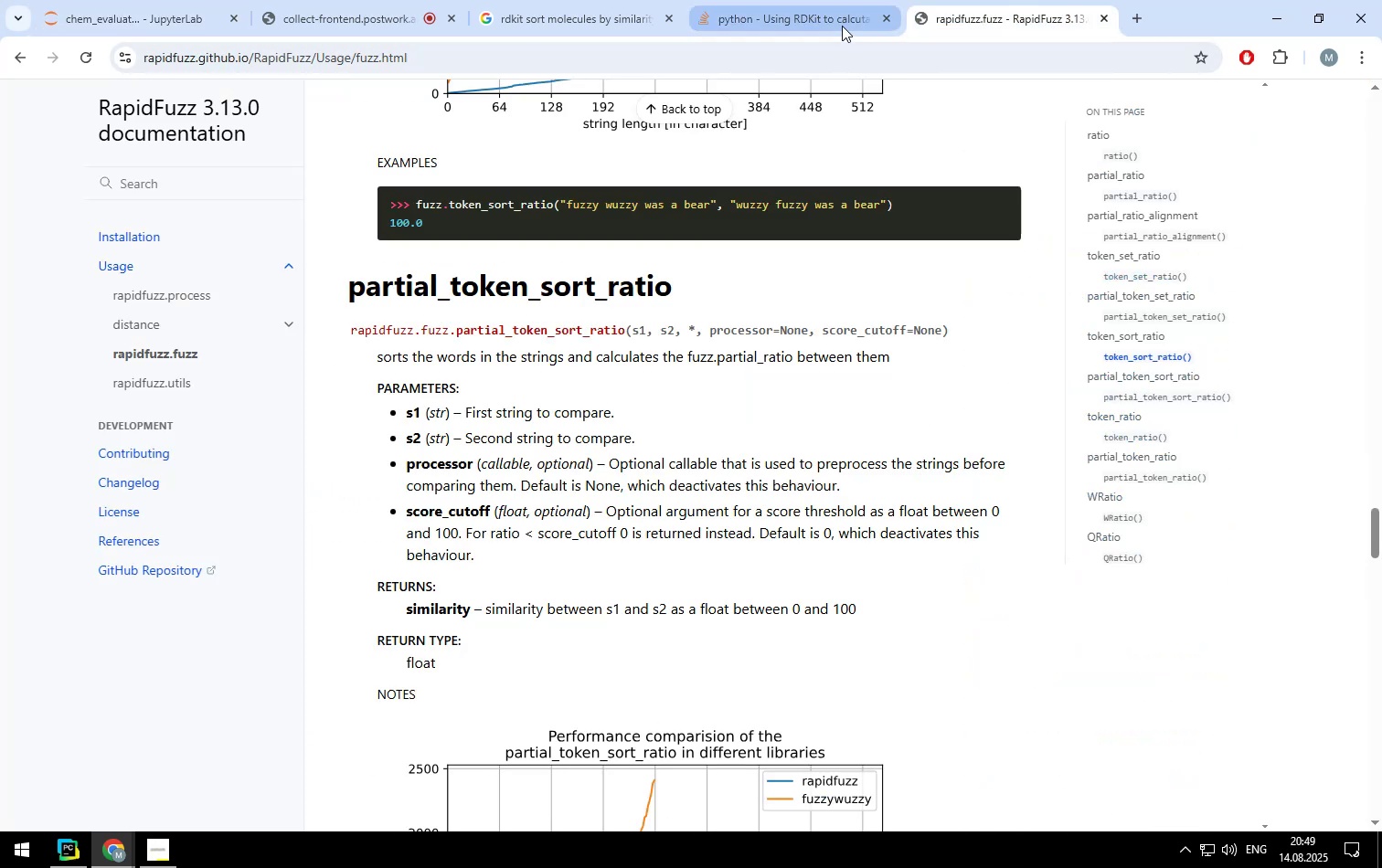 
left_click([842, 26])
 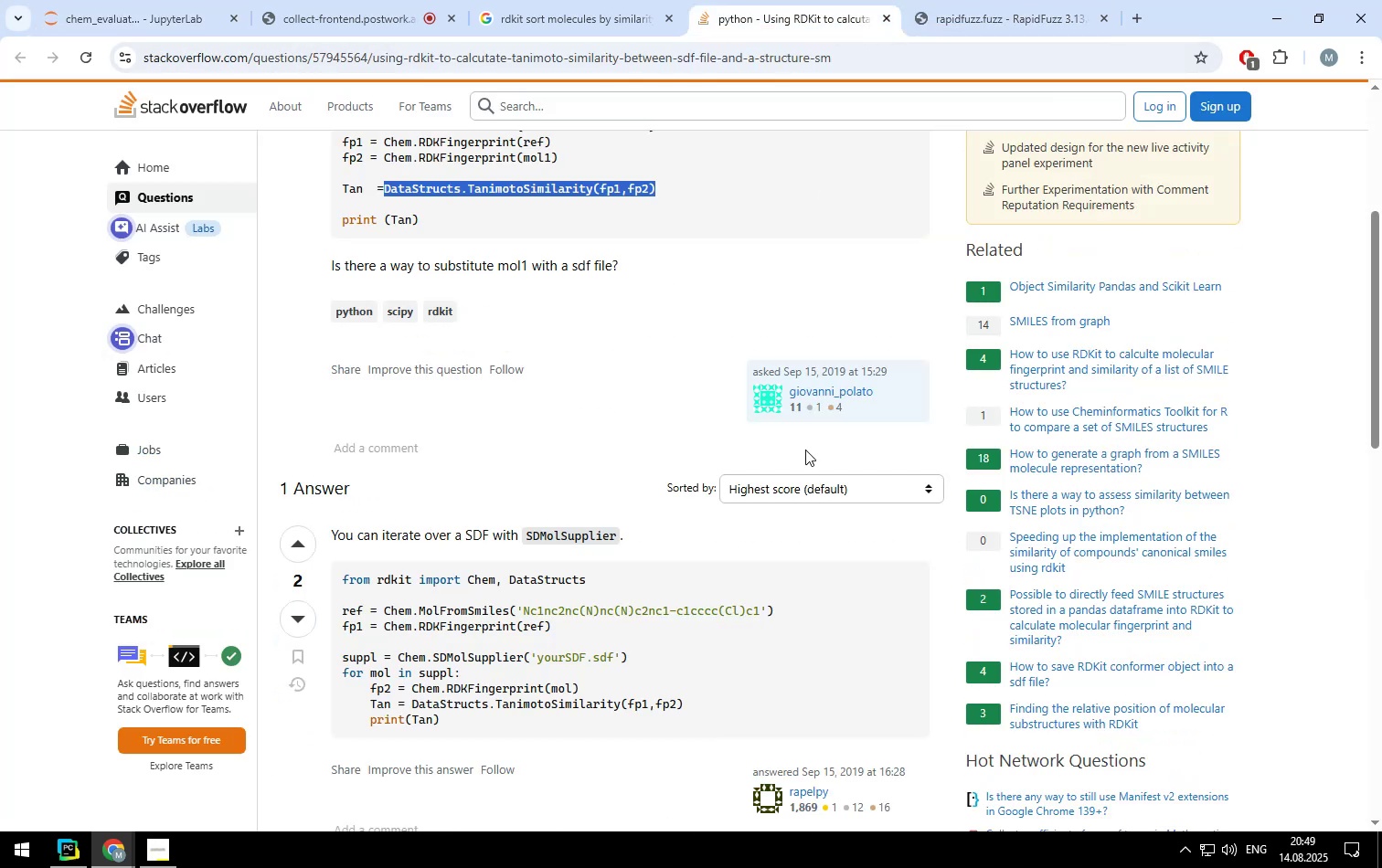 
scroll: coordinate [805, 450], scroll_direction: up, amount: 6.0
 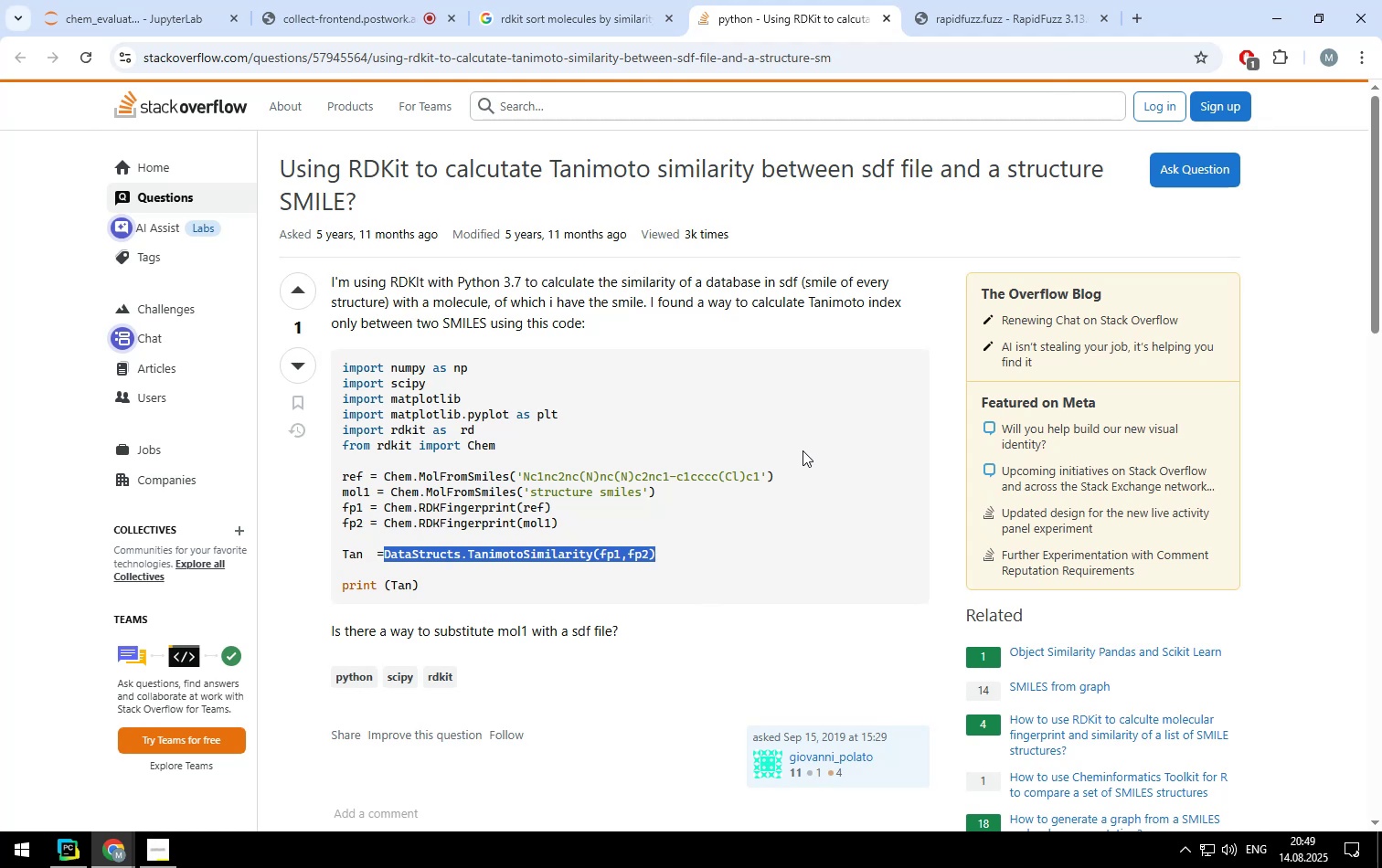 
left_click([803, 450])
 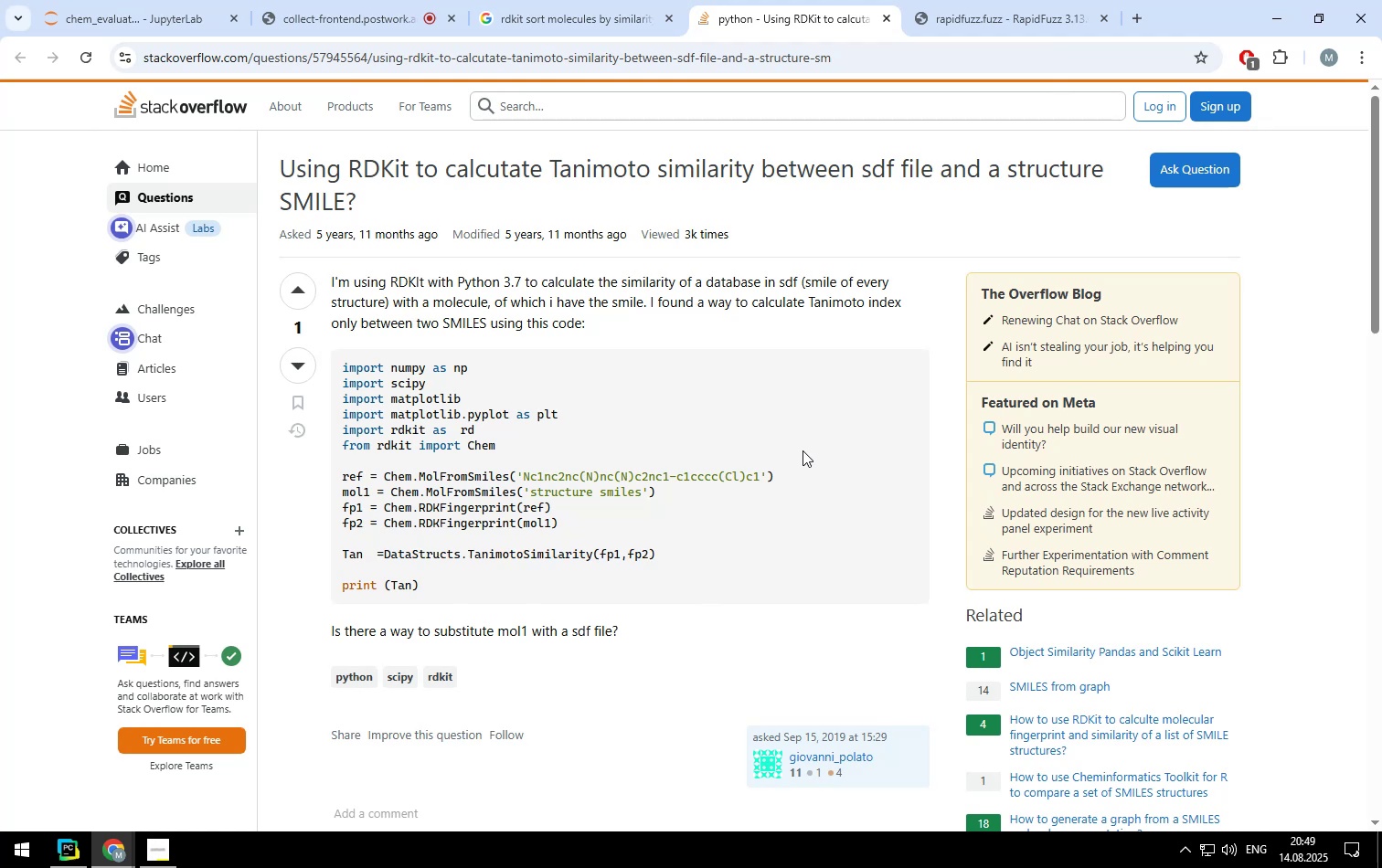 
scroll: coordinate [803, 450], scroll_direction: down, amount: 3.0
 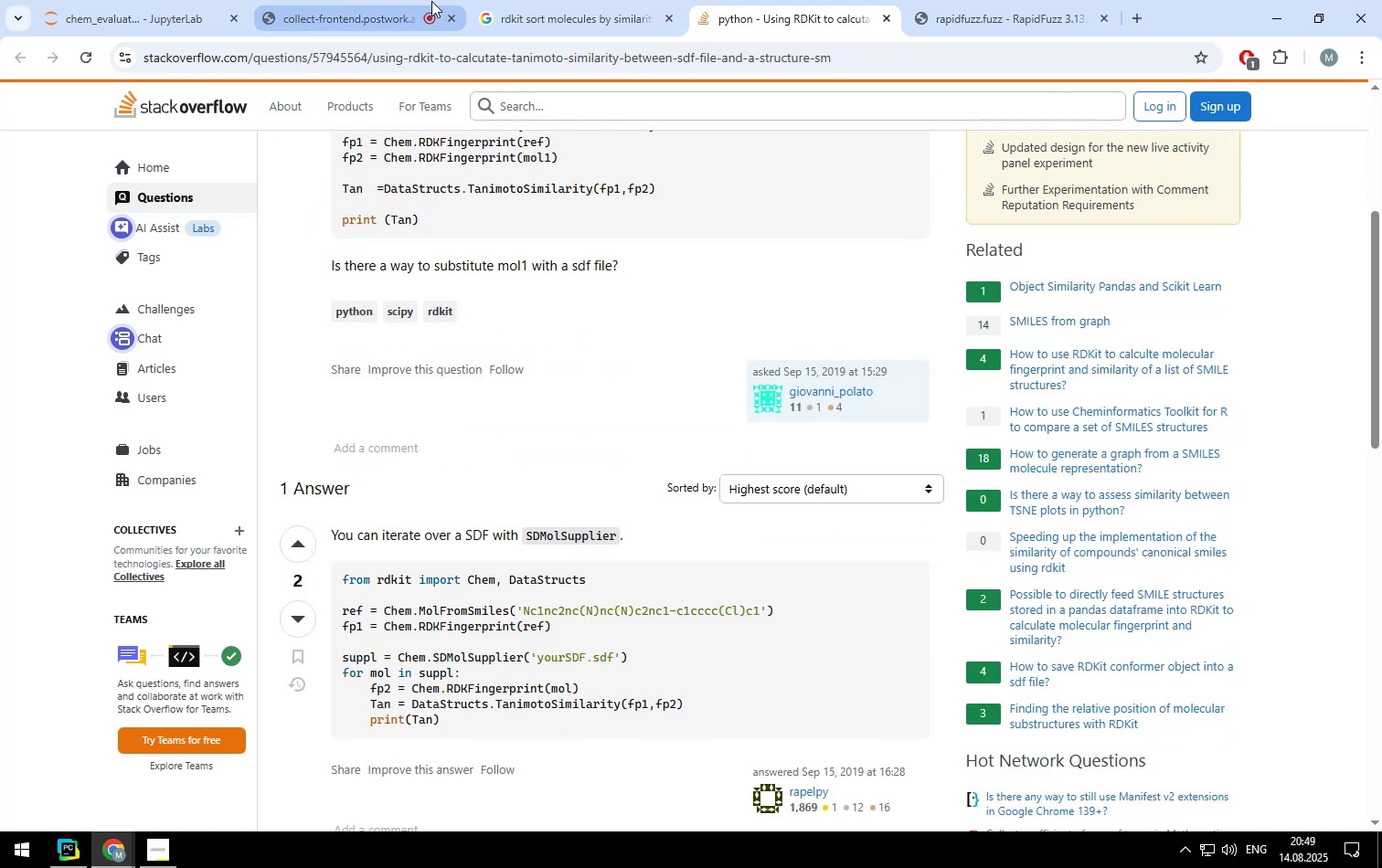 
left_click([542, 21])
 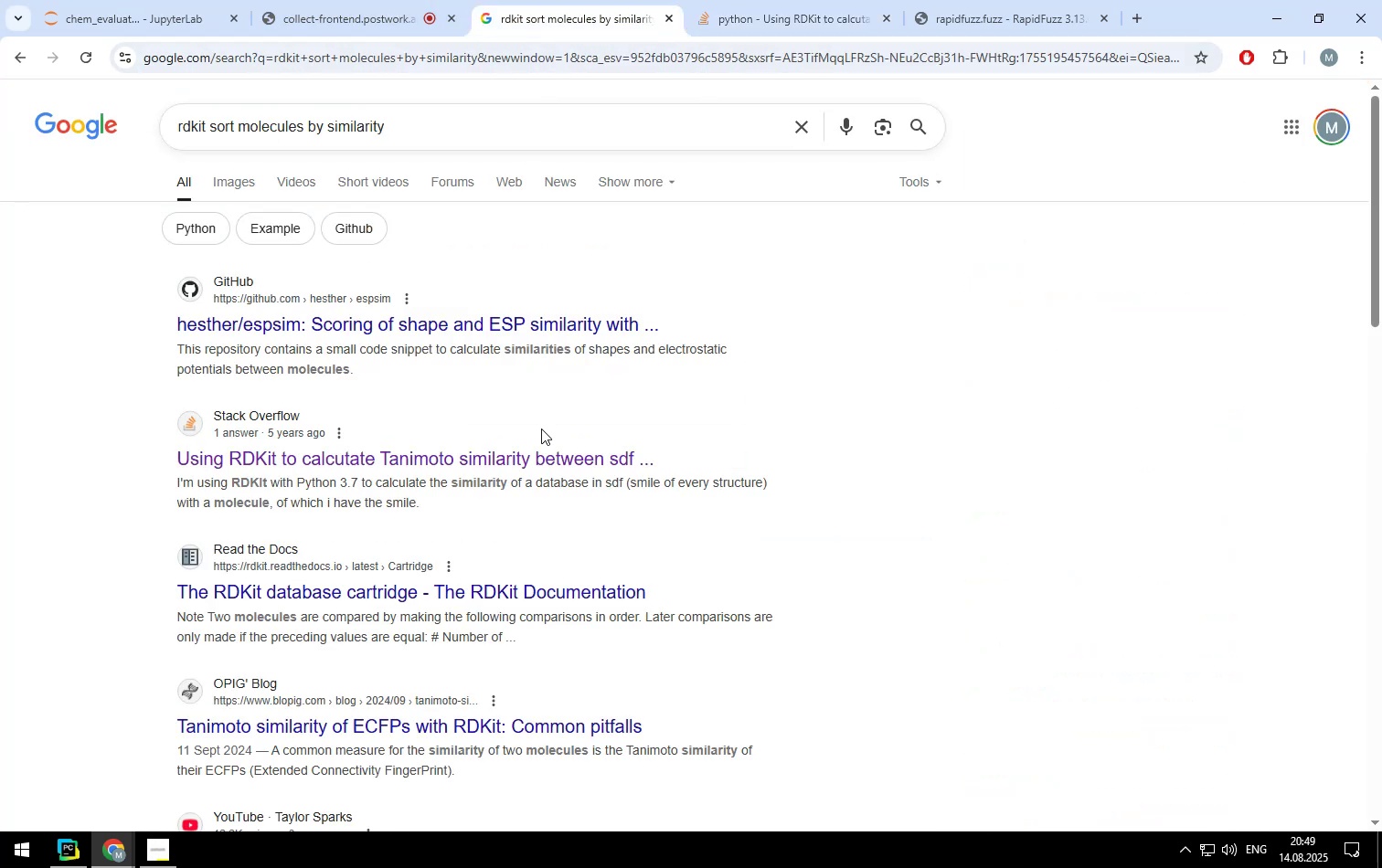 
left_click([507, 325])
 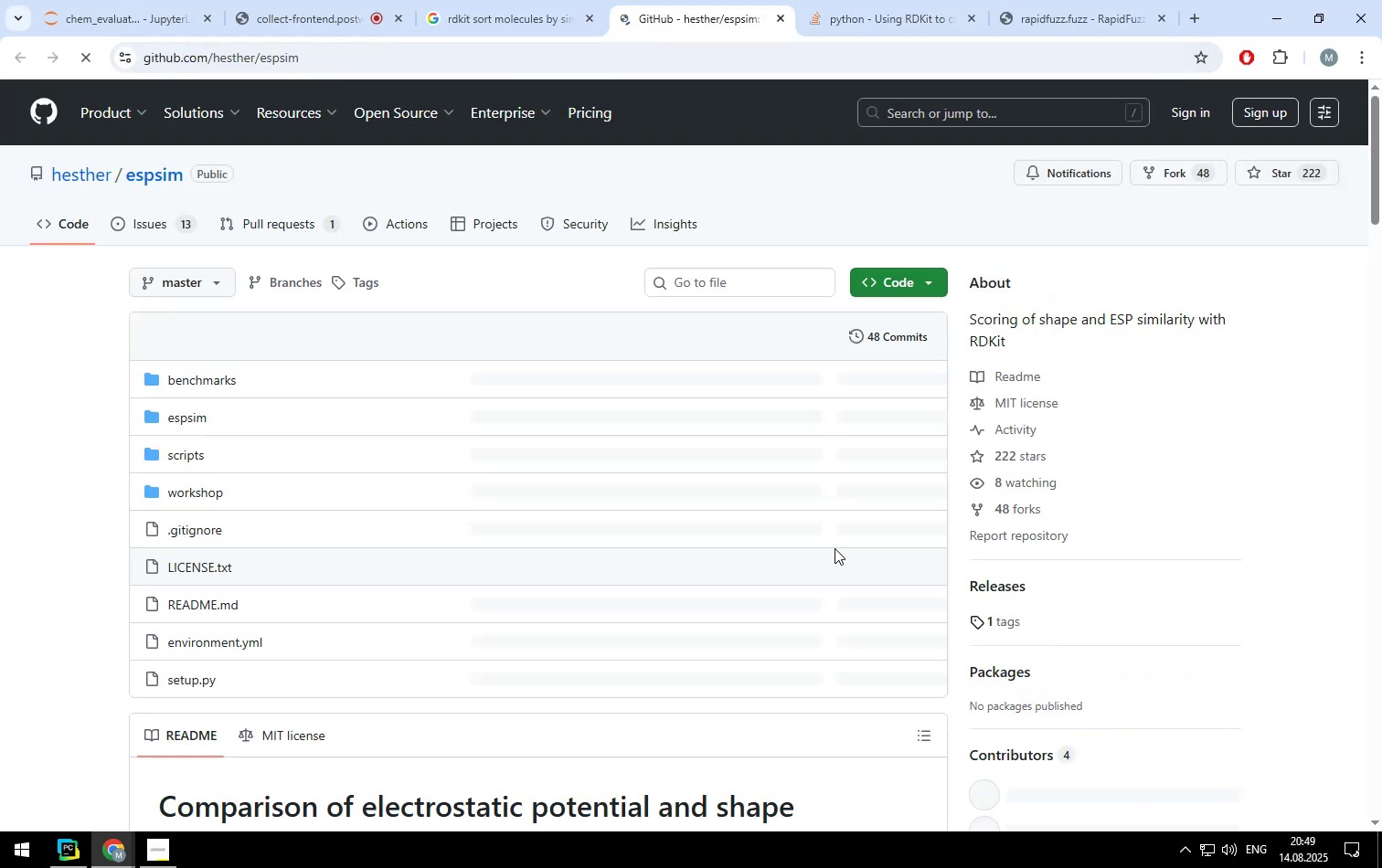 
scroll: coordinate [701, 533], scroll_direction: down, amount: 6.0
 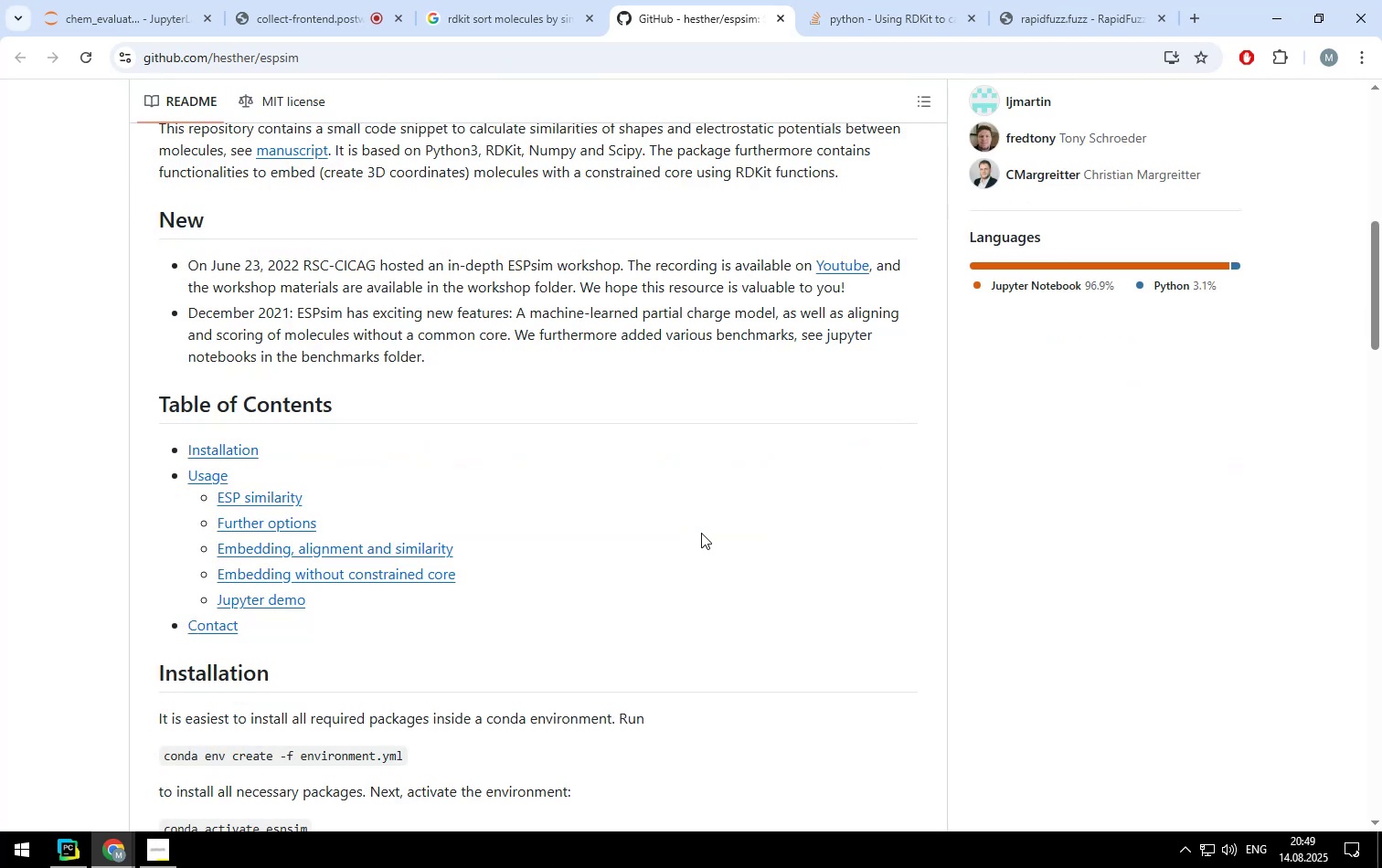 
scroll: coordinate [701, 533], scroll_direction: none, amount: 0.0
 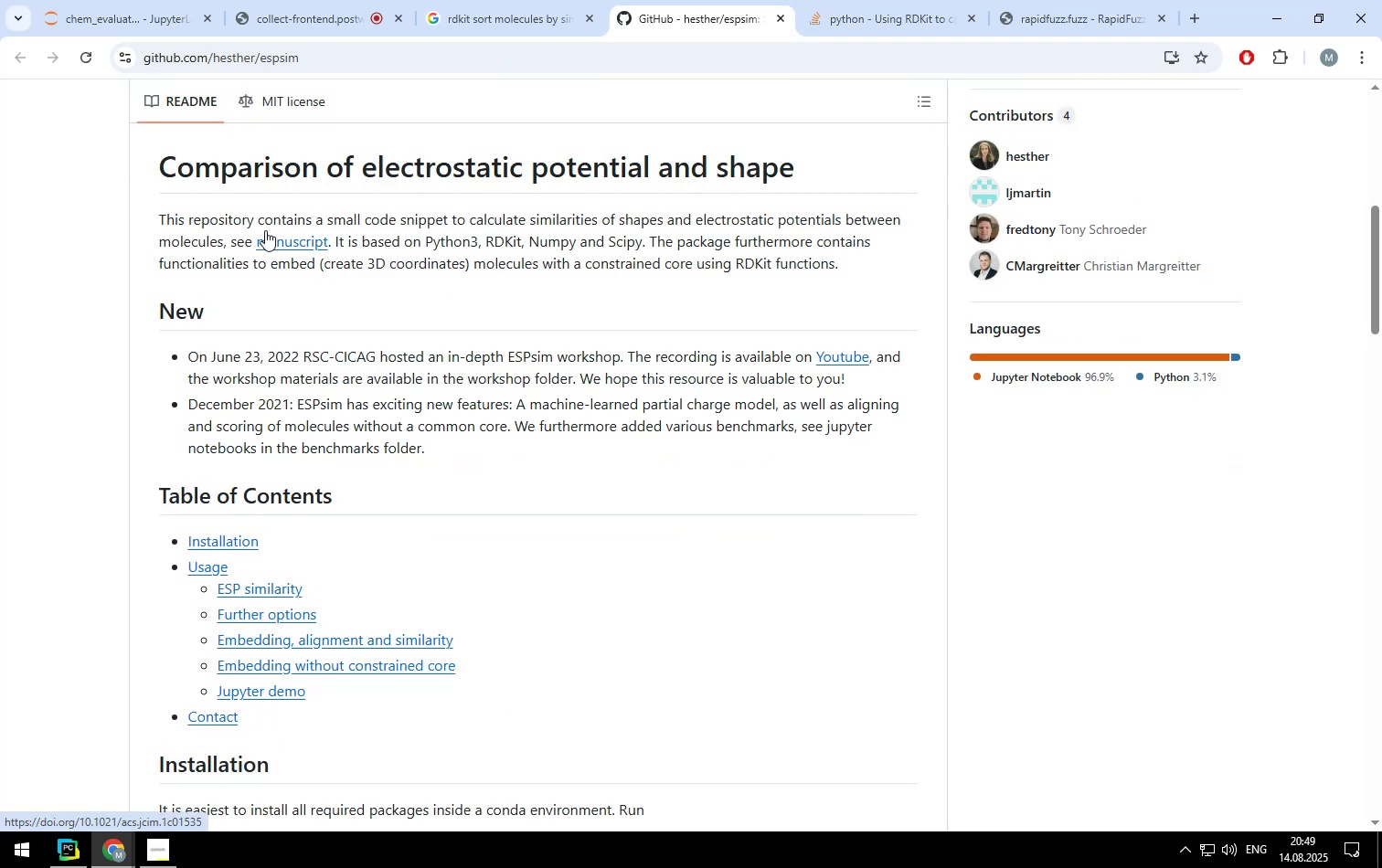 
left_click([277, 249])
 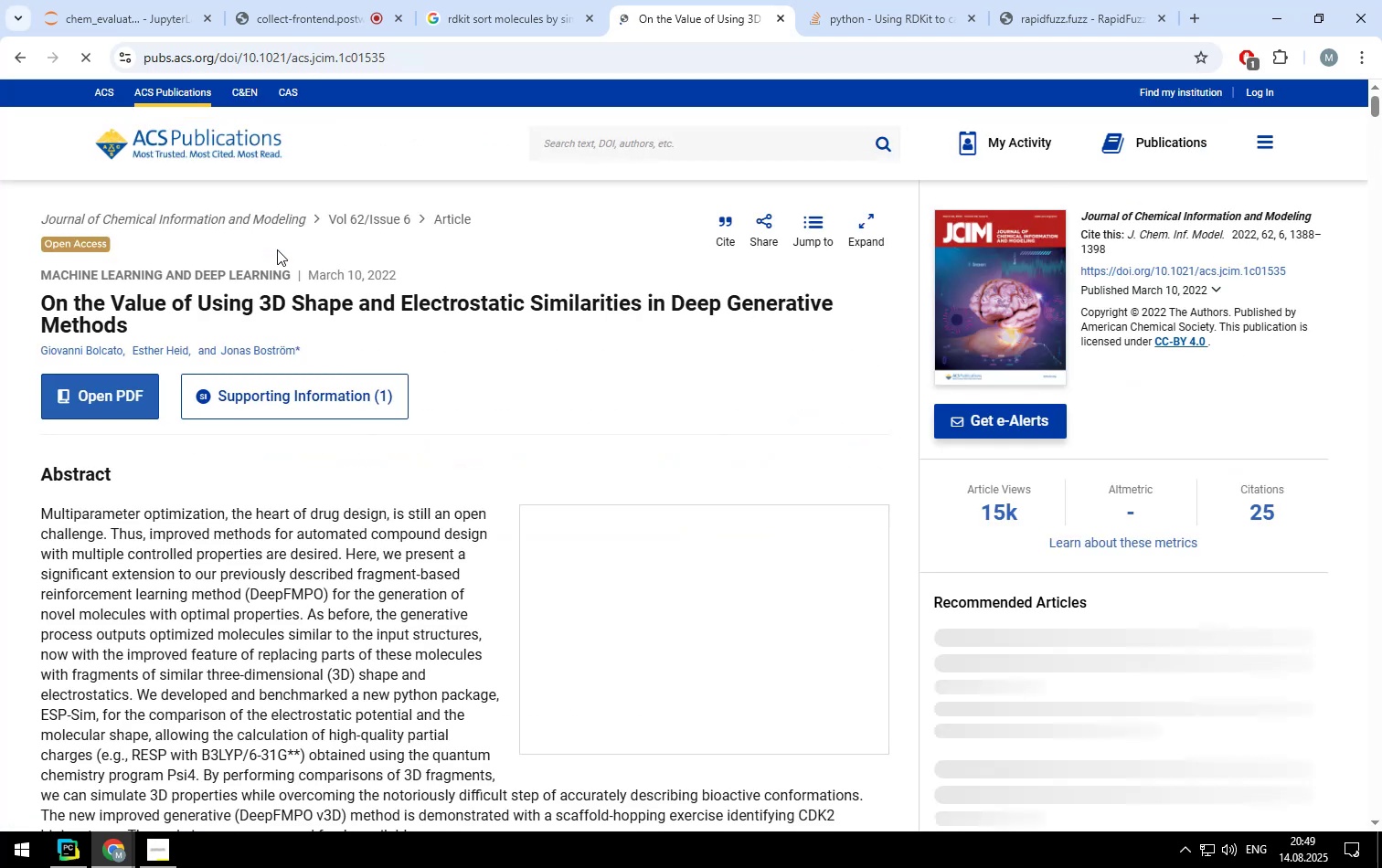 
scroll: coordinate [416, 418], scroll_direction: none, amount: 0.0
 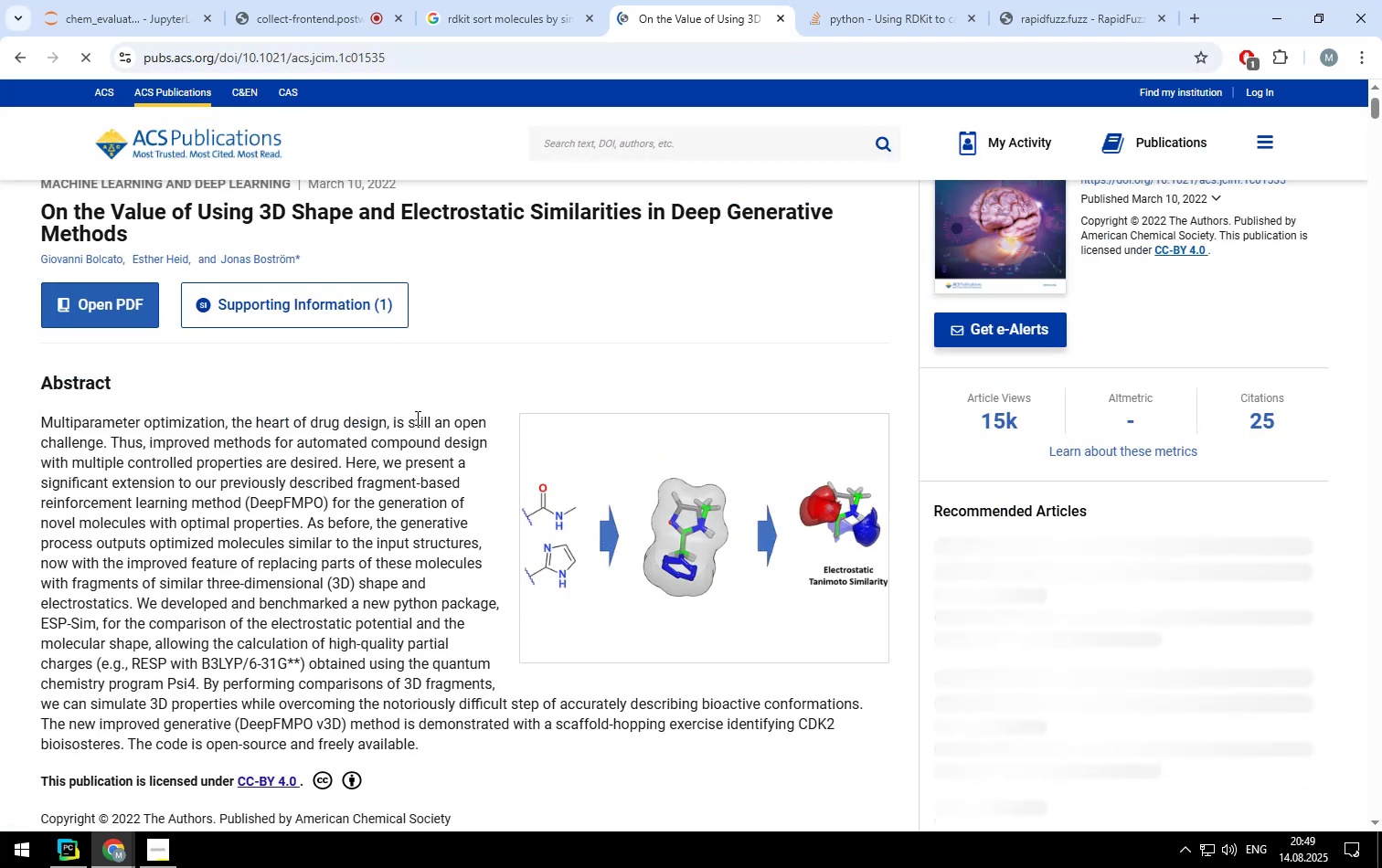 
scroll: coordinate [416, 418], scroll_direction: down, amount: 10.0
 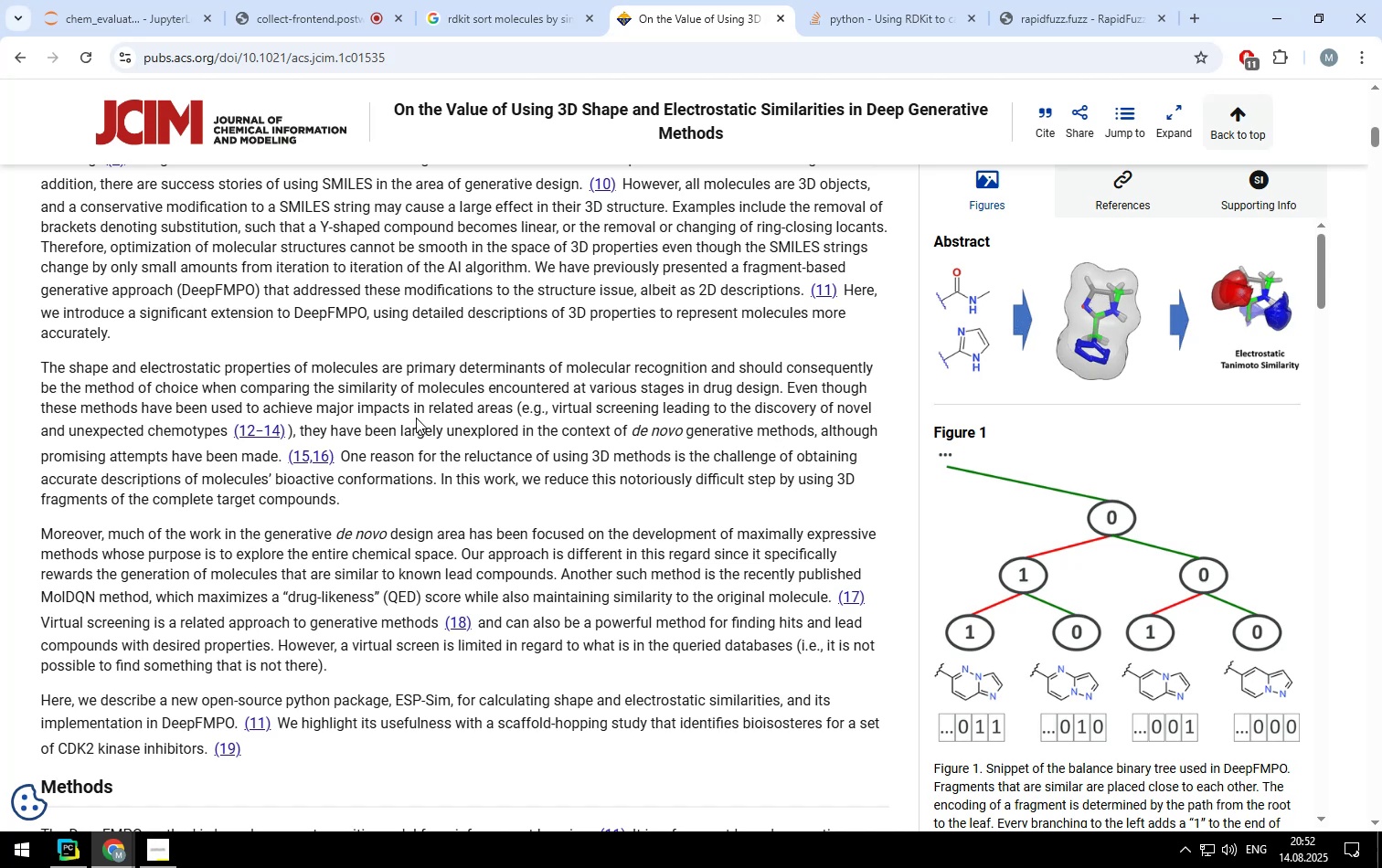 
wait(132.6)
 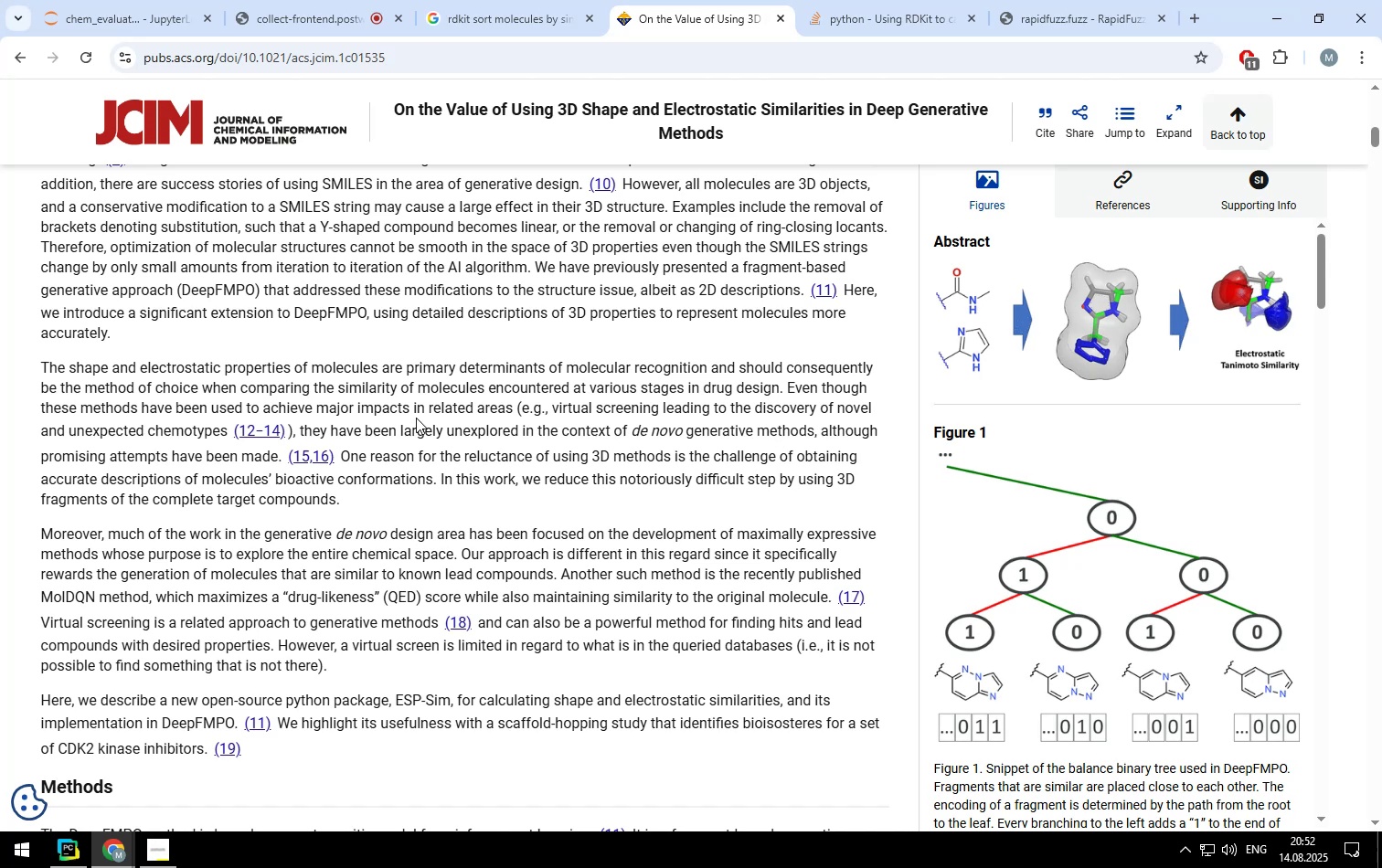 
left_click([783, 16])
 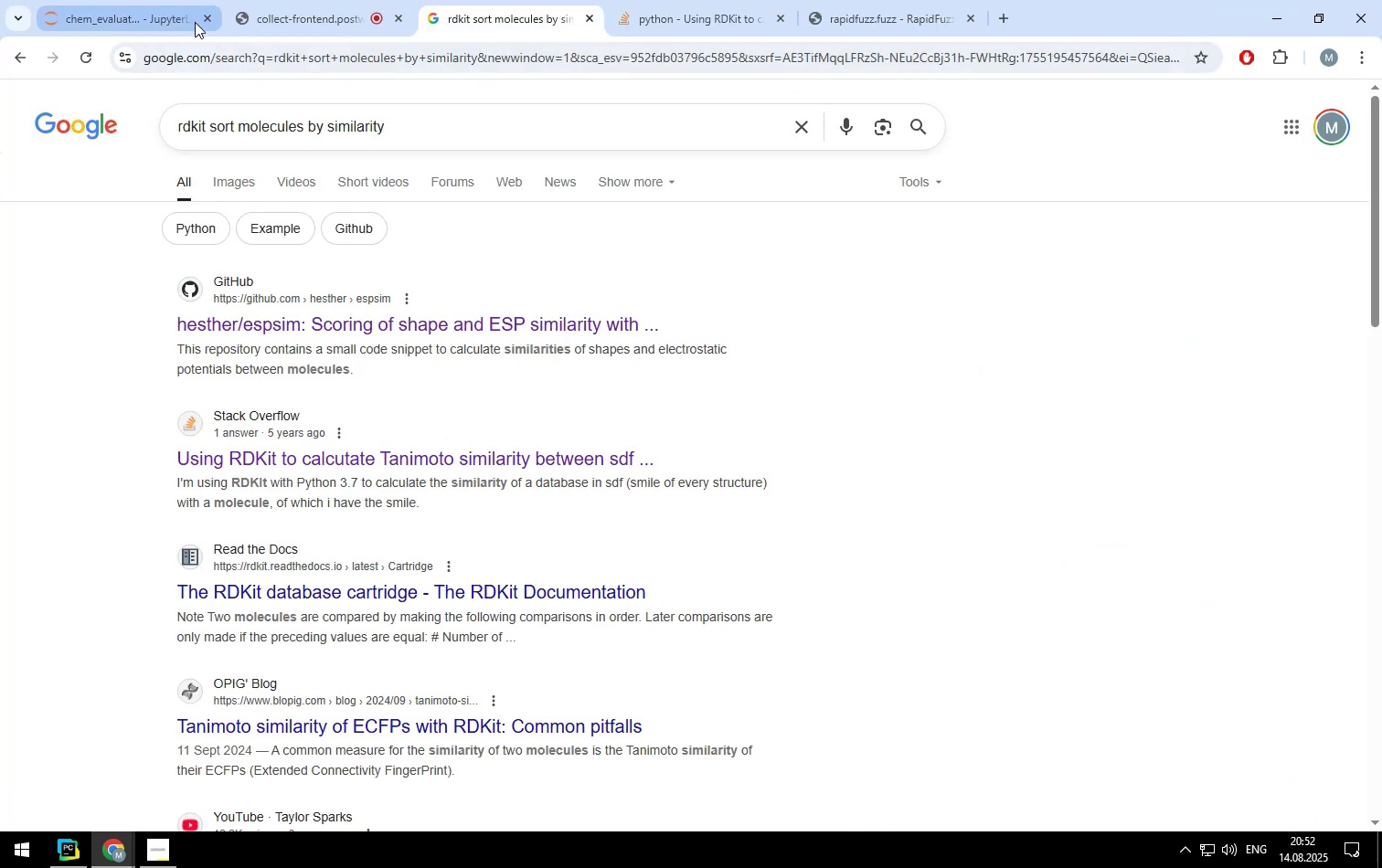 
left_click([147, 20])
 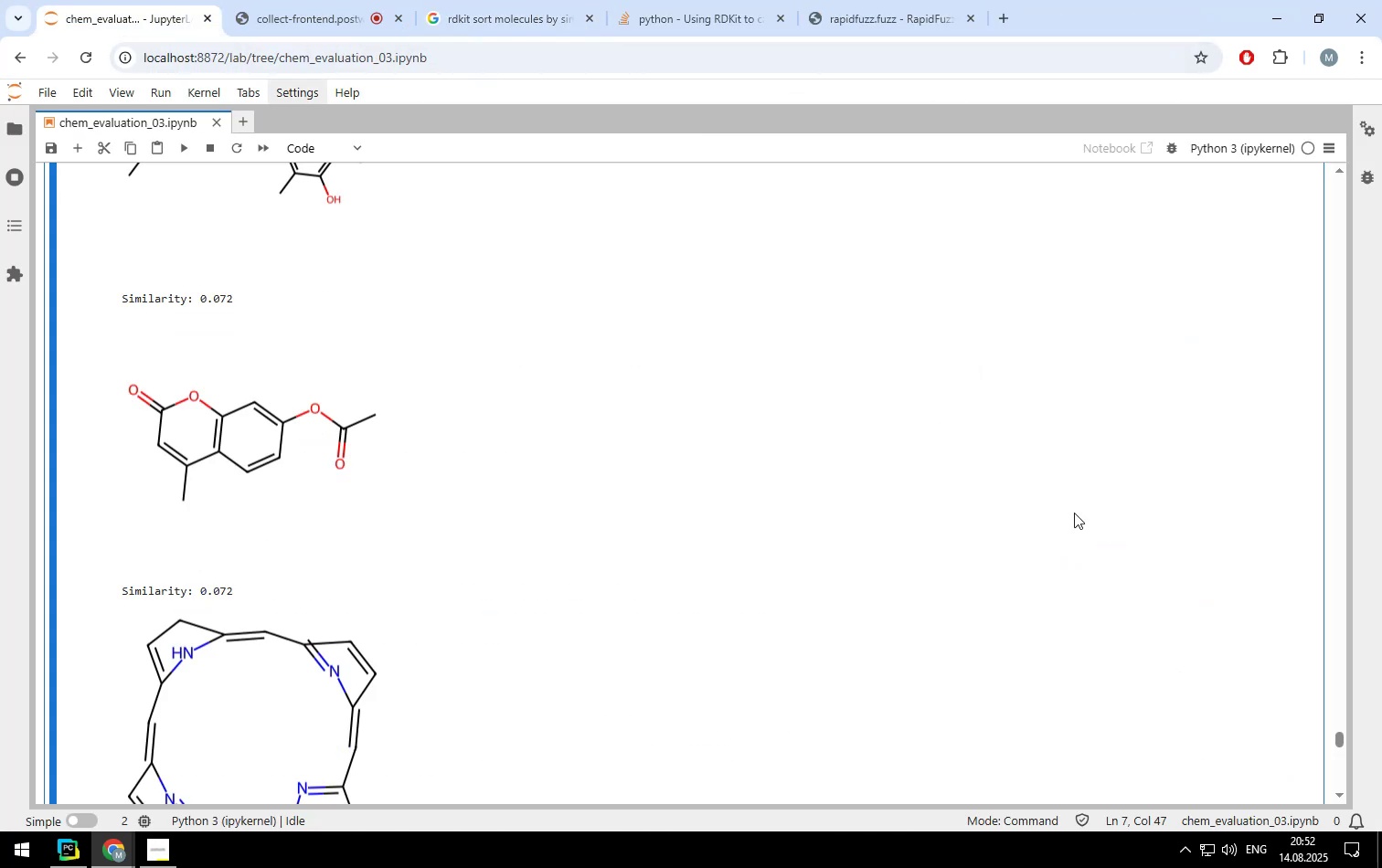 
scroll: coordinate [872, 376], scroll_direction: up, amount: 58.0
 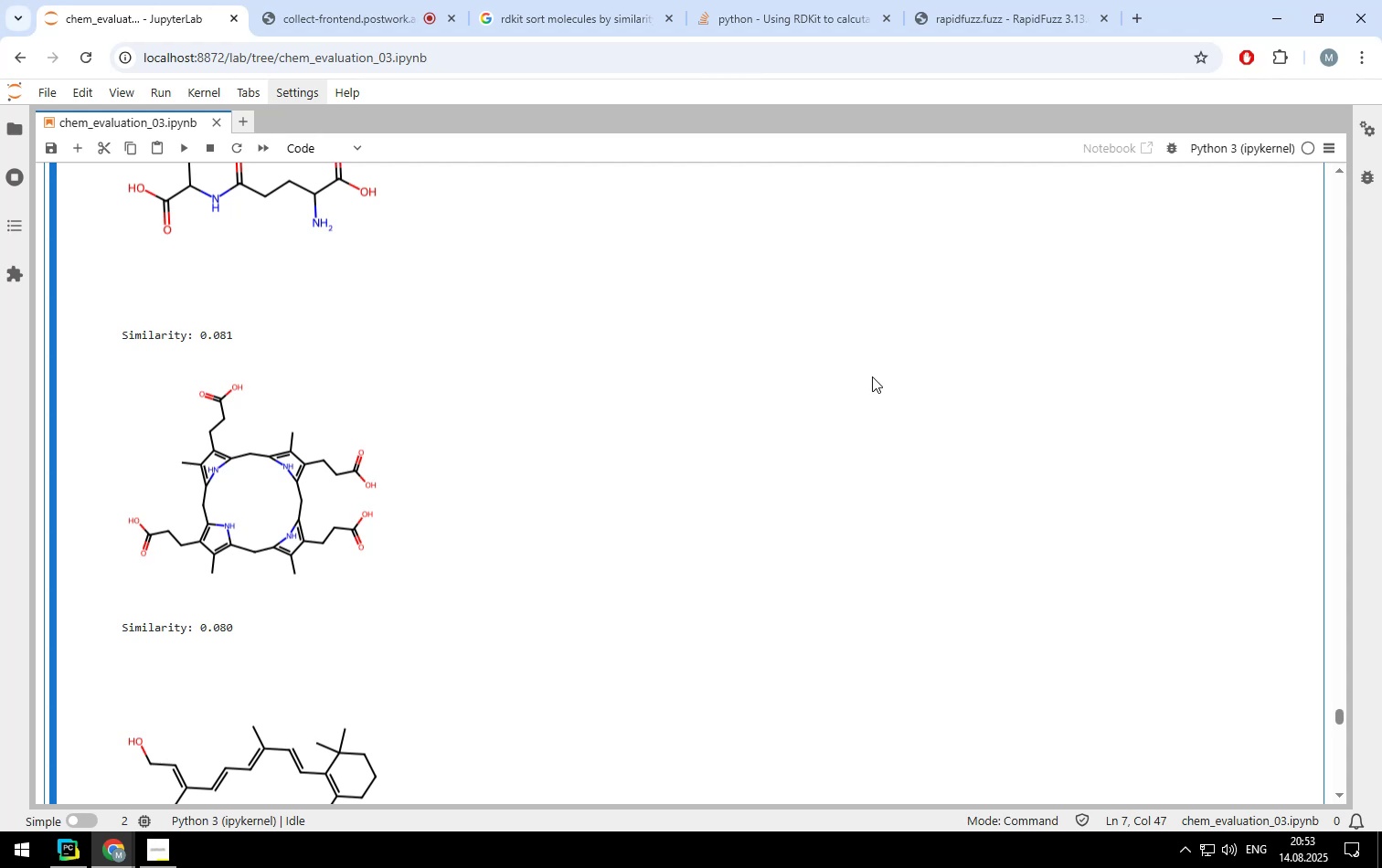 
wait(65.28)
 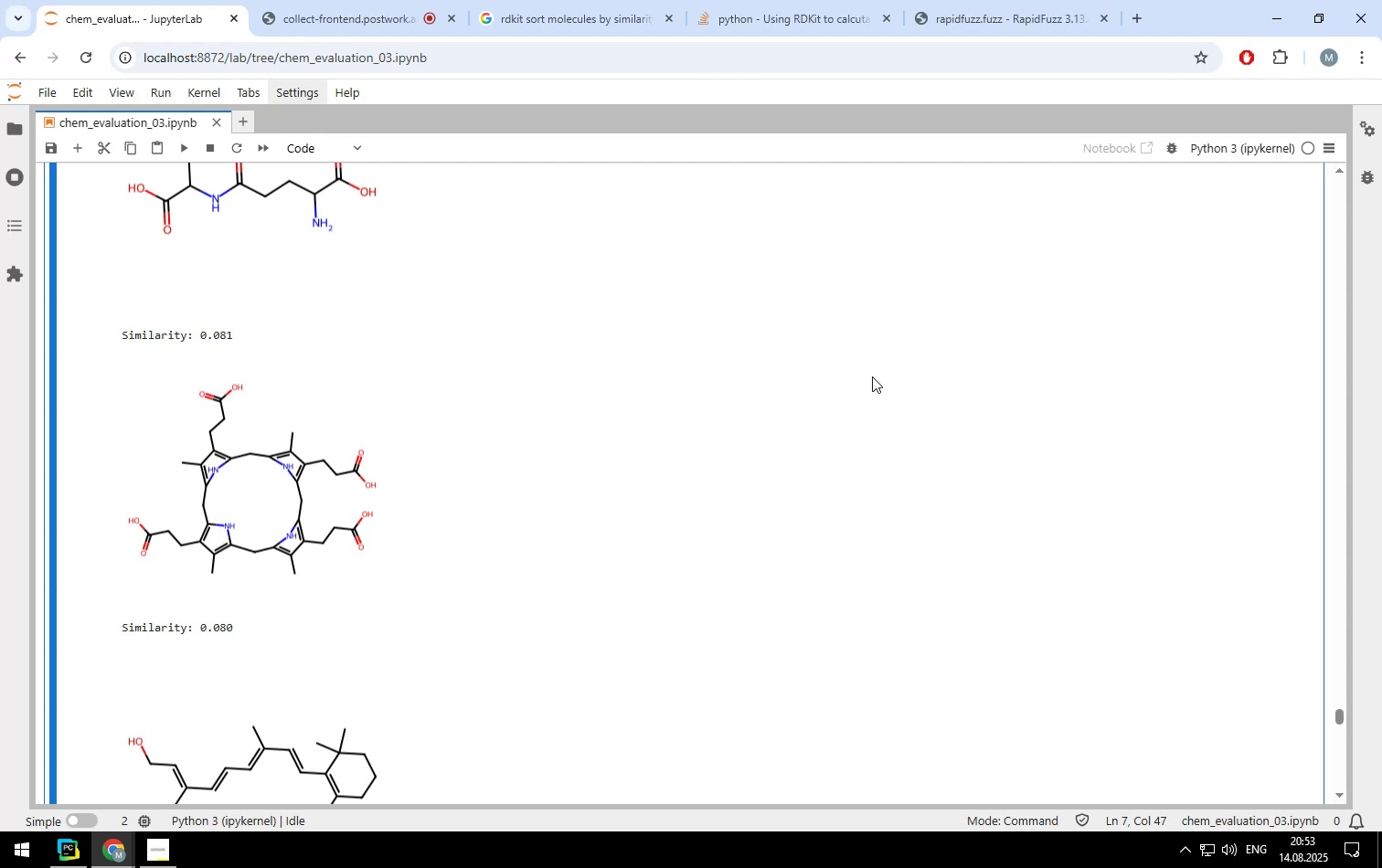 
scroll: coordinate [529, 384], scroll_direction: up, amount: 53.0
 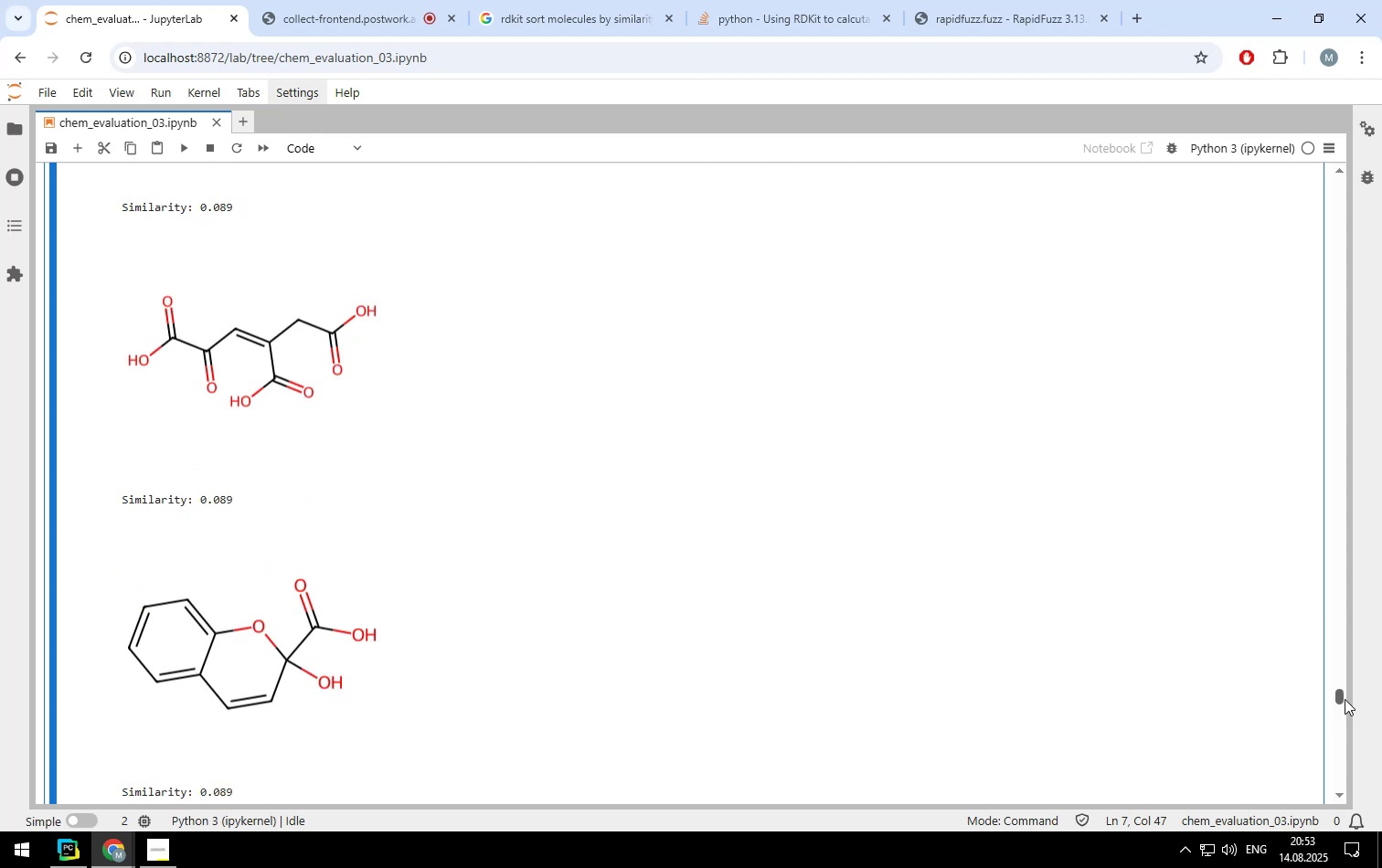 
left_click_drag(start_coordinate=[1341, 697], to_coordinate=[1377, 468])
 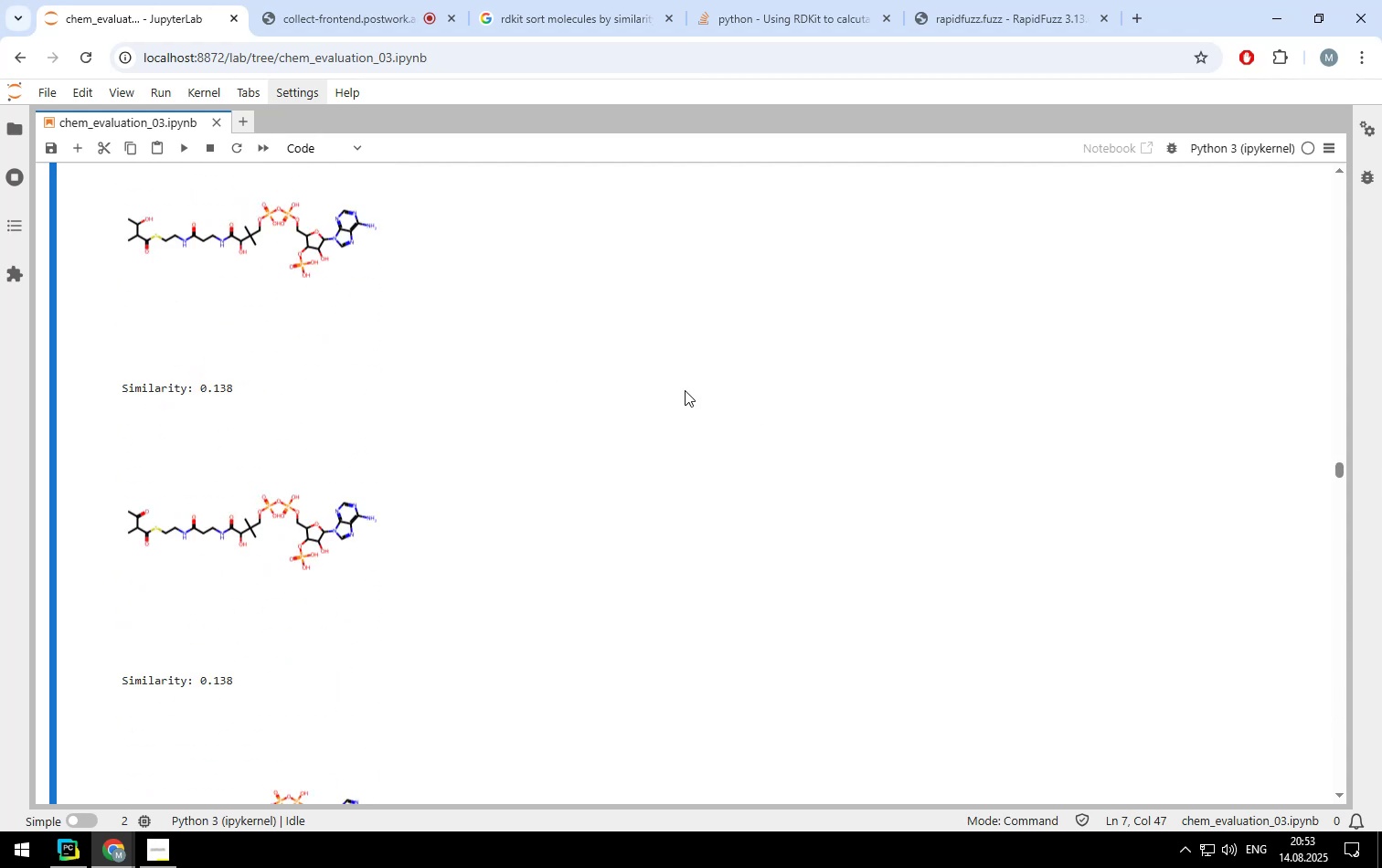 
scroll: coordinate [685, 390], scroll_direction: up, amount: 18.0
 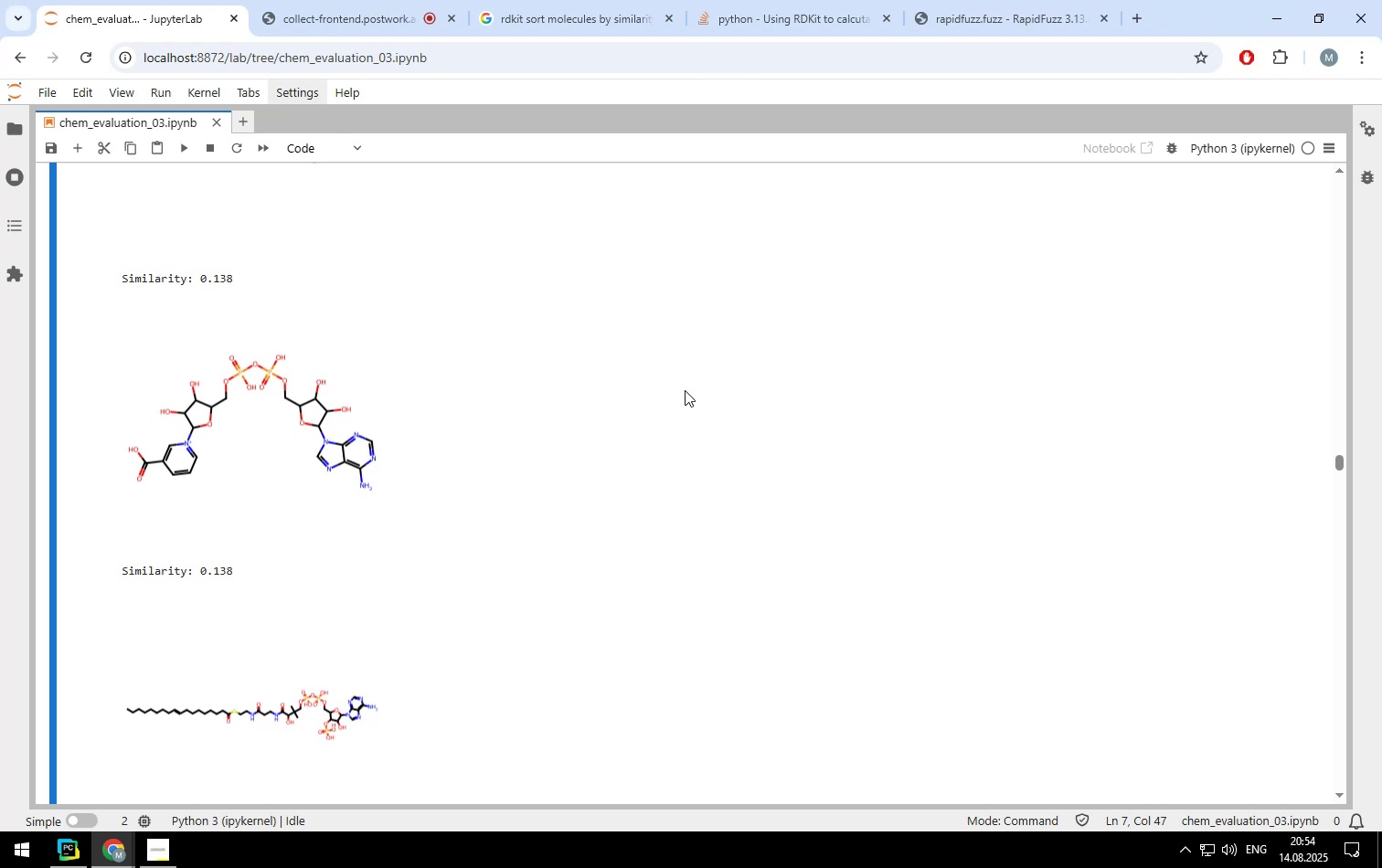 
wait(40.66)
 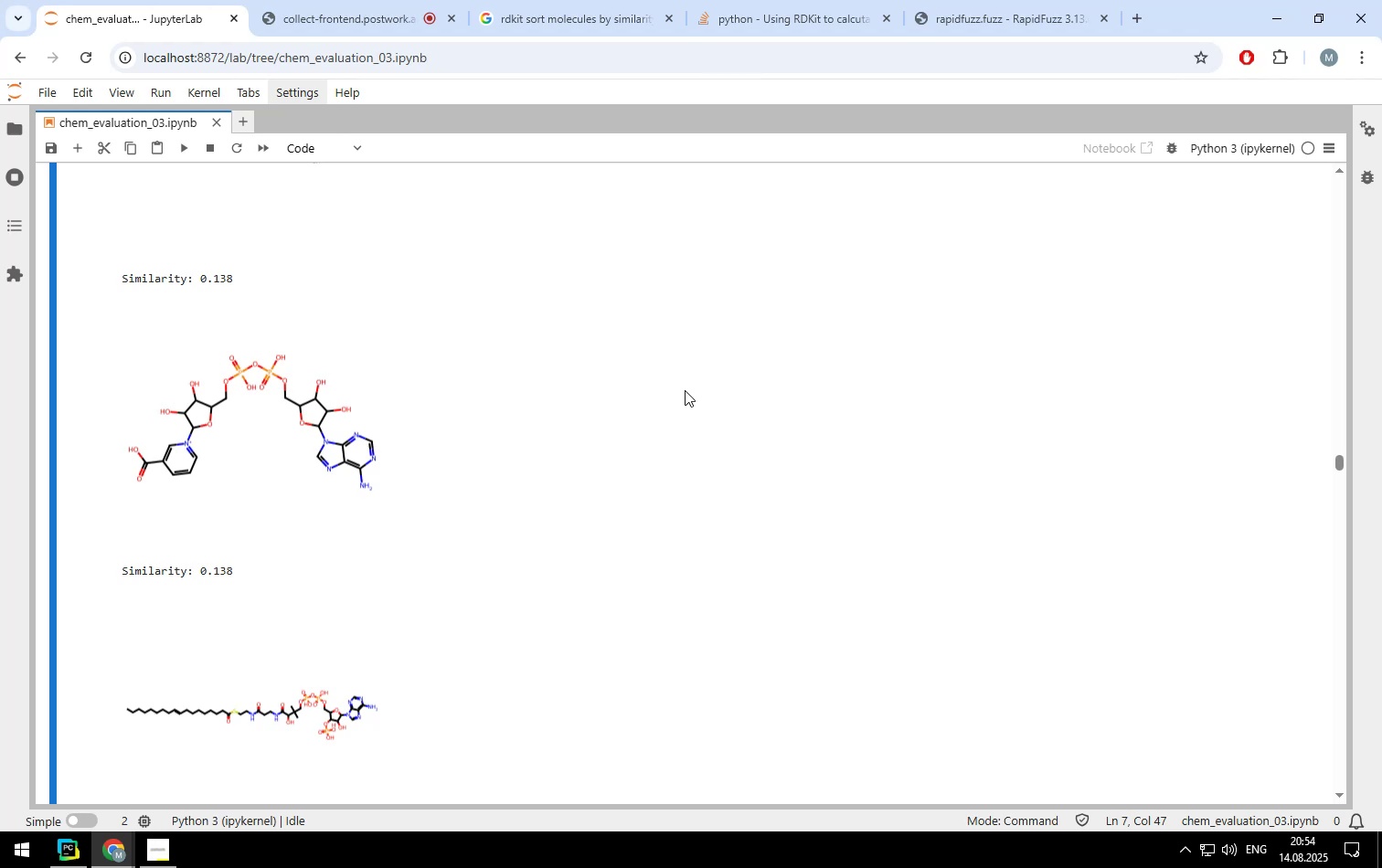 
scroll: coordinate [685, 390], scroll_direction: up, amount: 38.0
 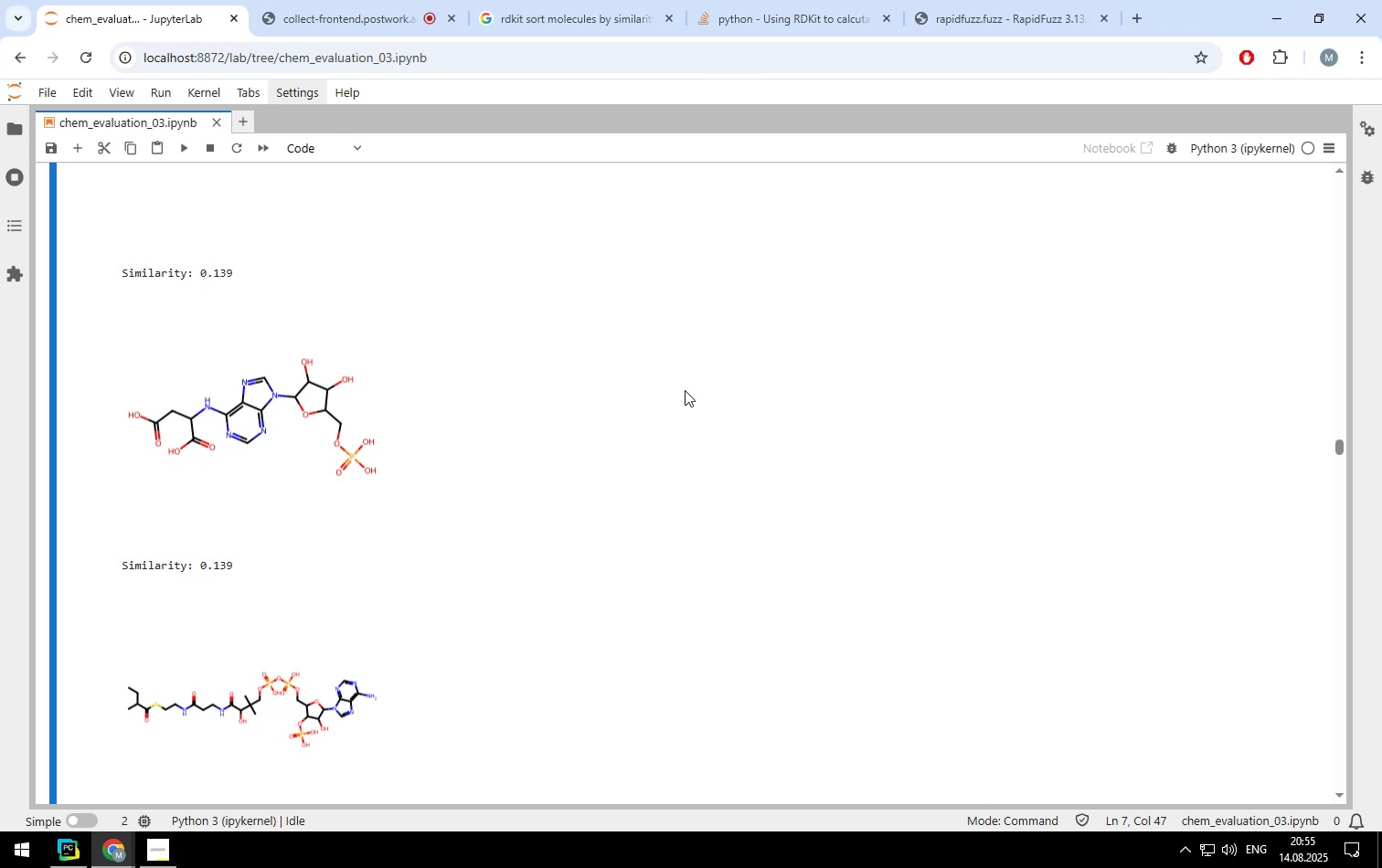 
wait(69.58)
 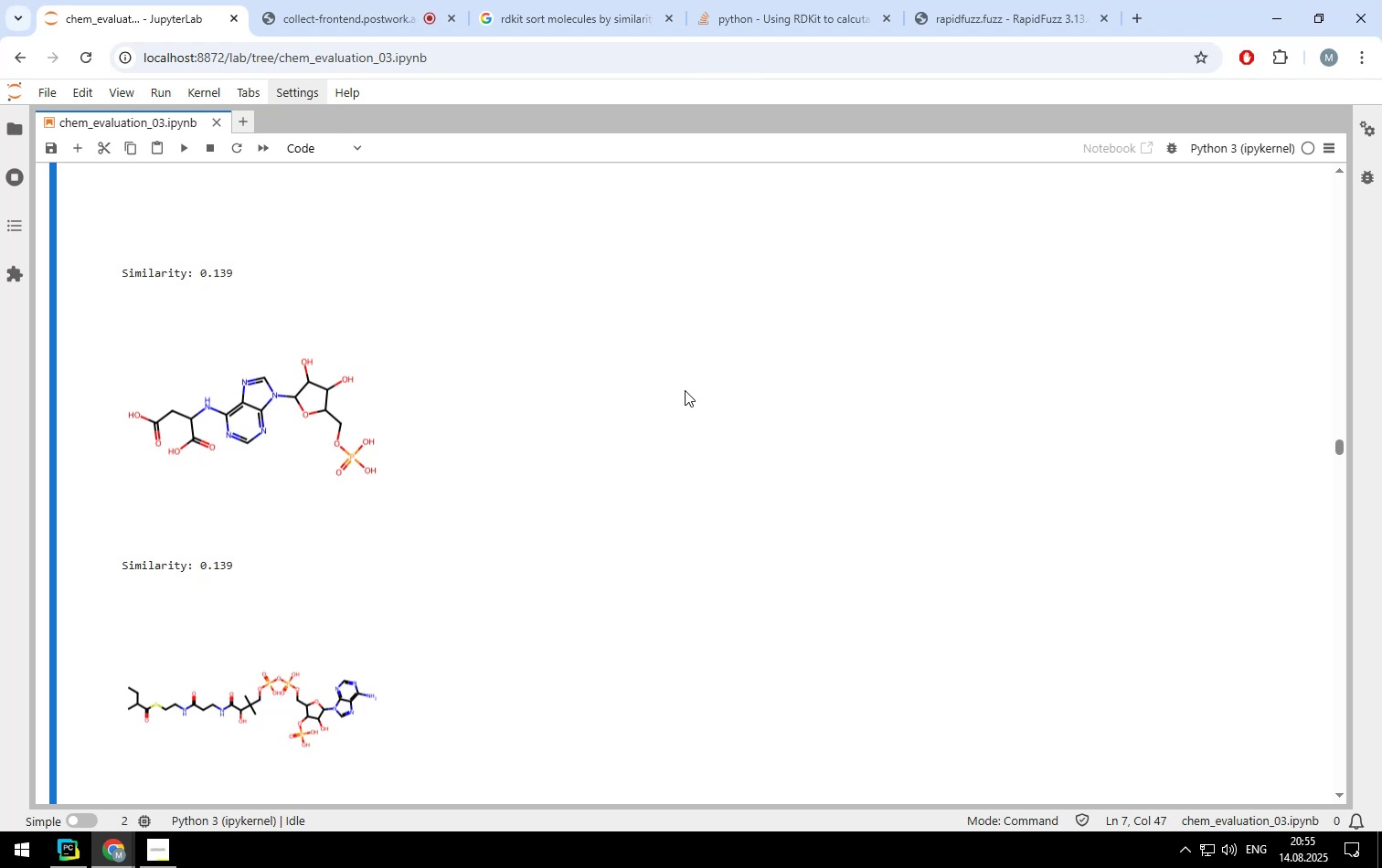 
scroll: coordinate [826, 467], scroll_direction: up, amount: 229.0
 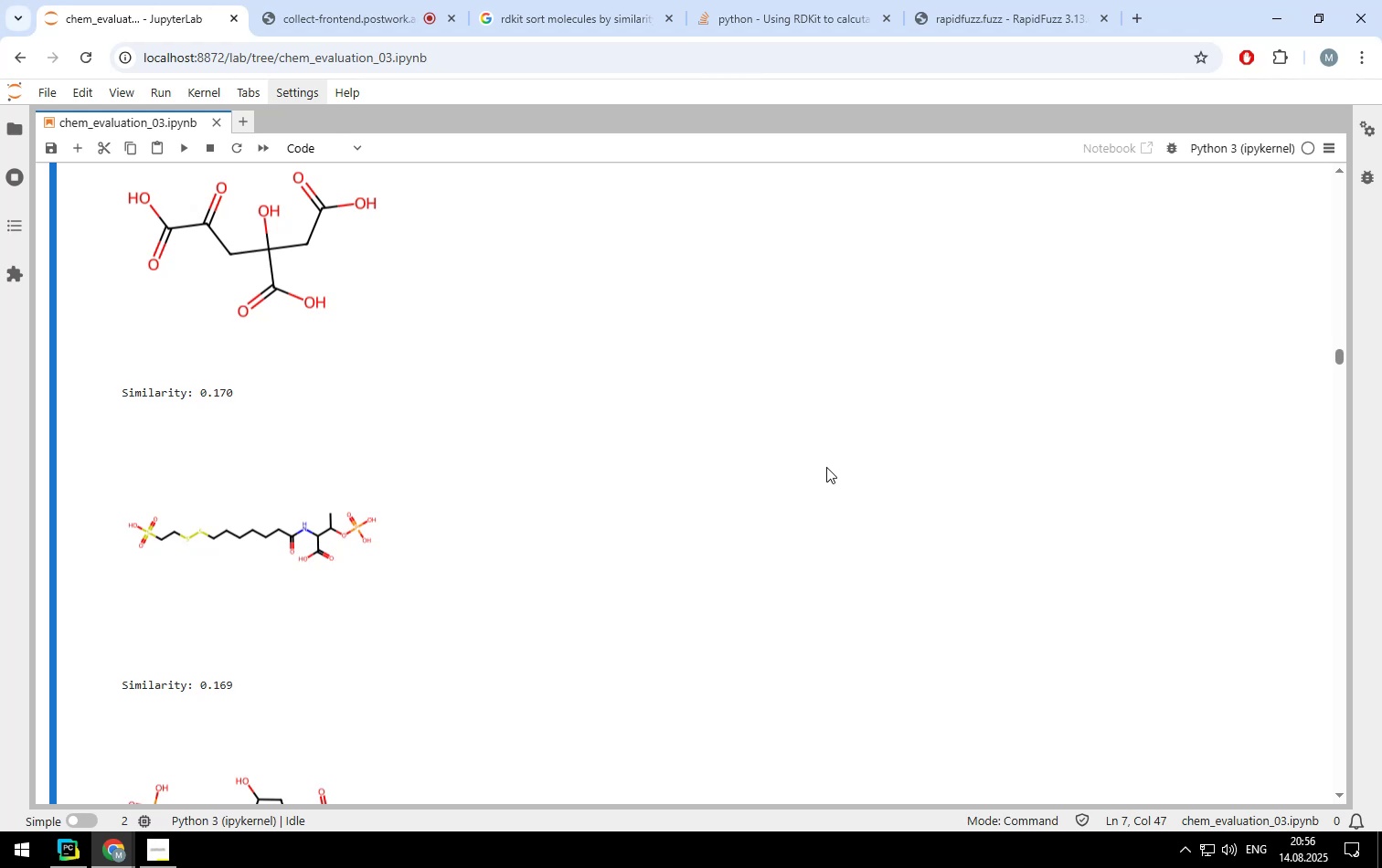 
wait(85.97)
 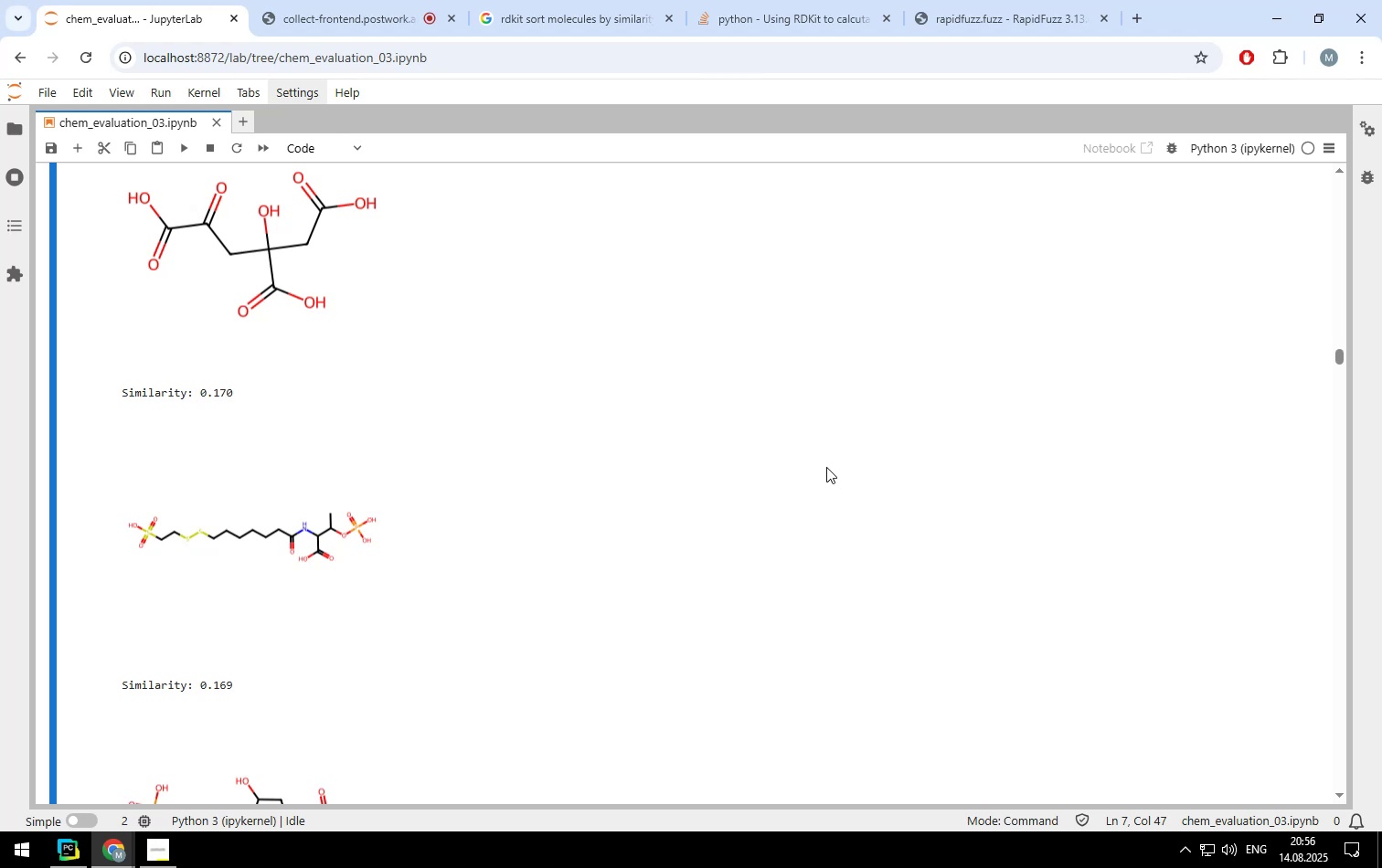 
scroll: coordinate [911, 320], scroll_direction: up, amount: 65.0
 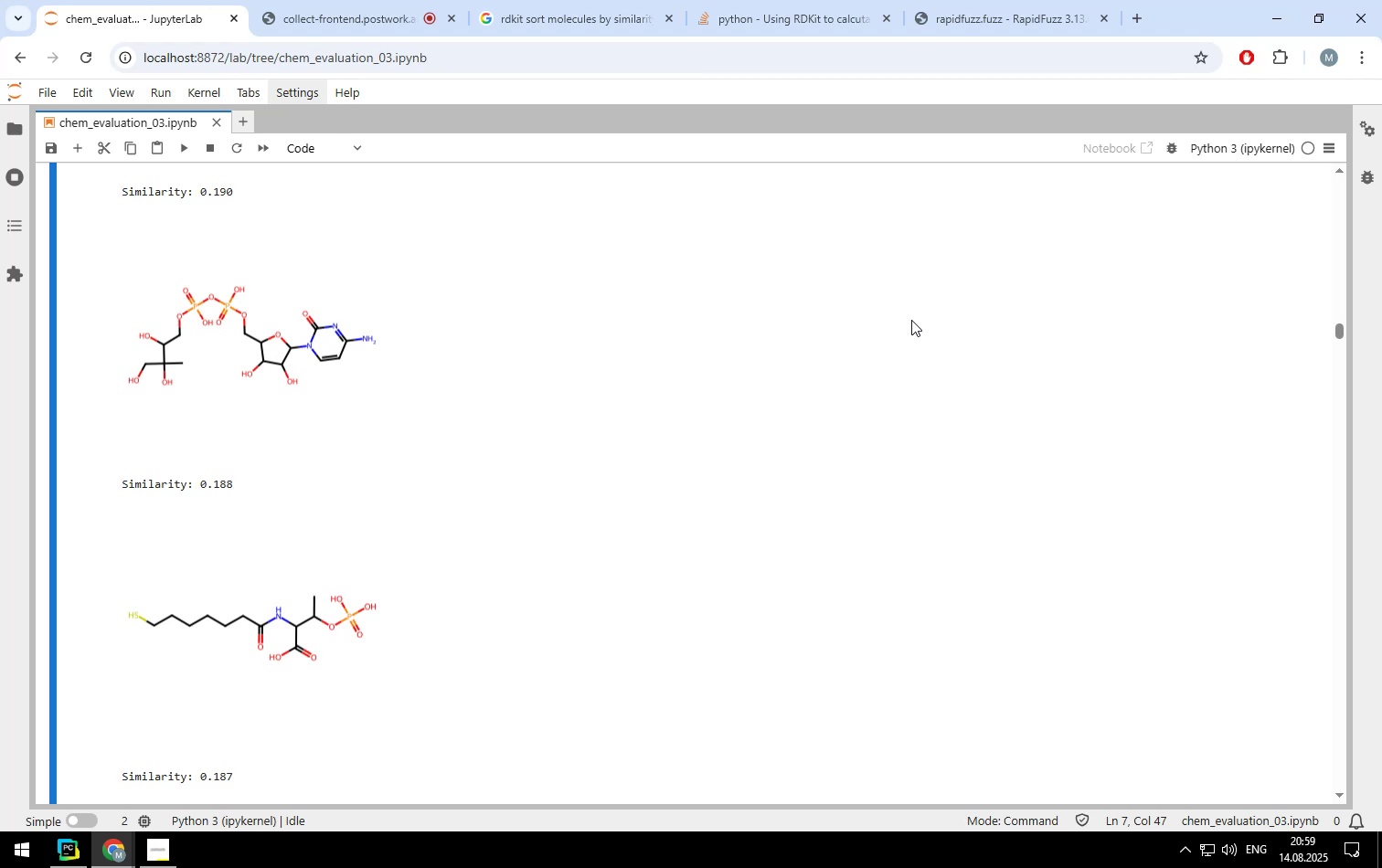 
wait(129.47)
 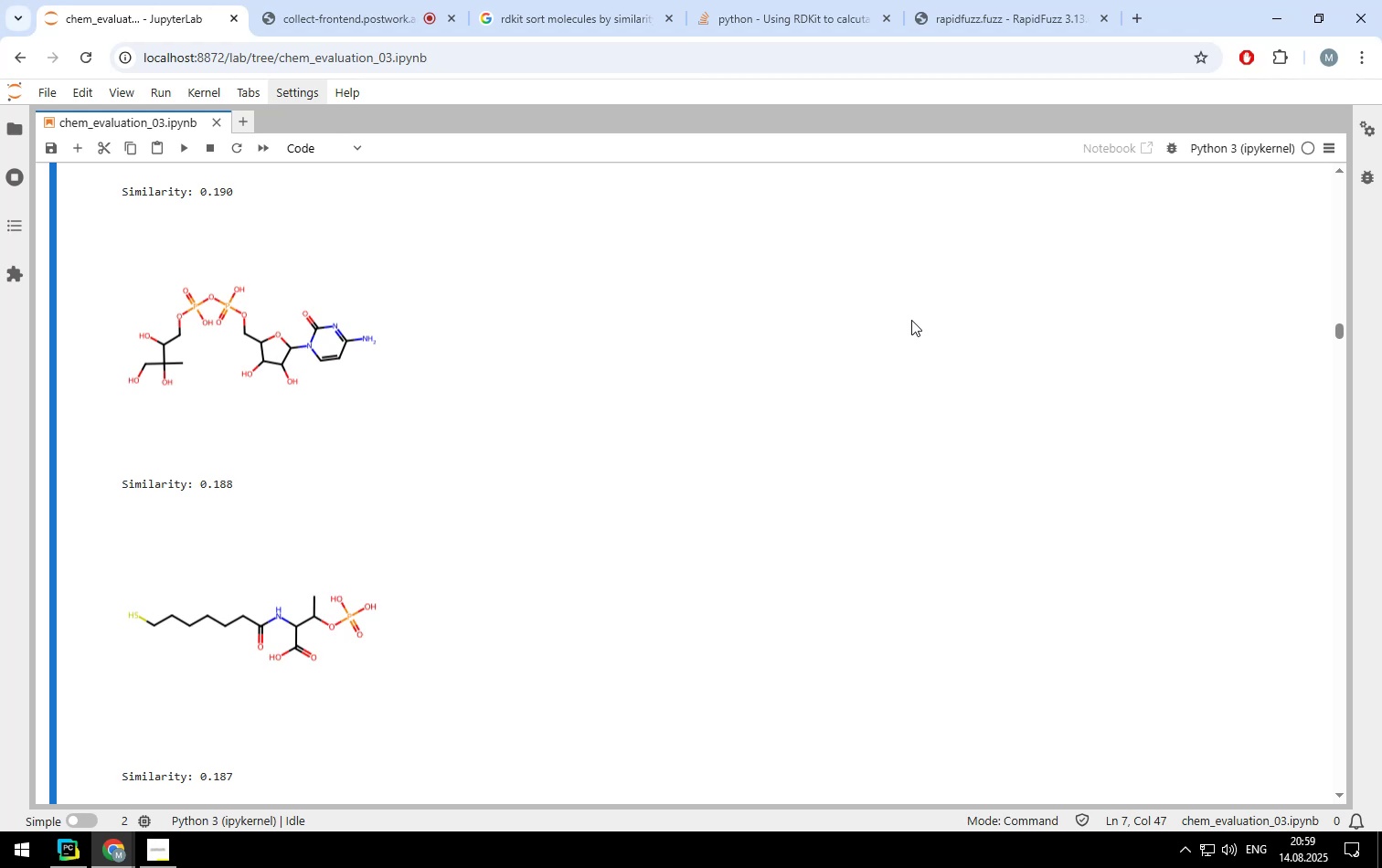 
scroll: coordinate [911, 320], scroll_direction: up, amount: 53.0
 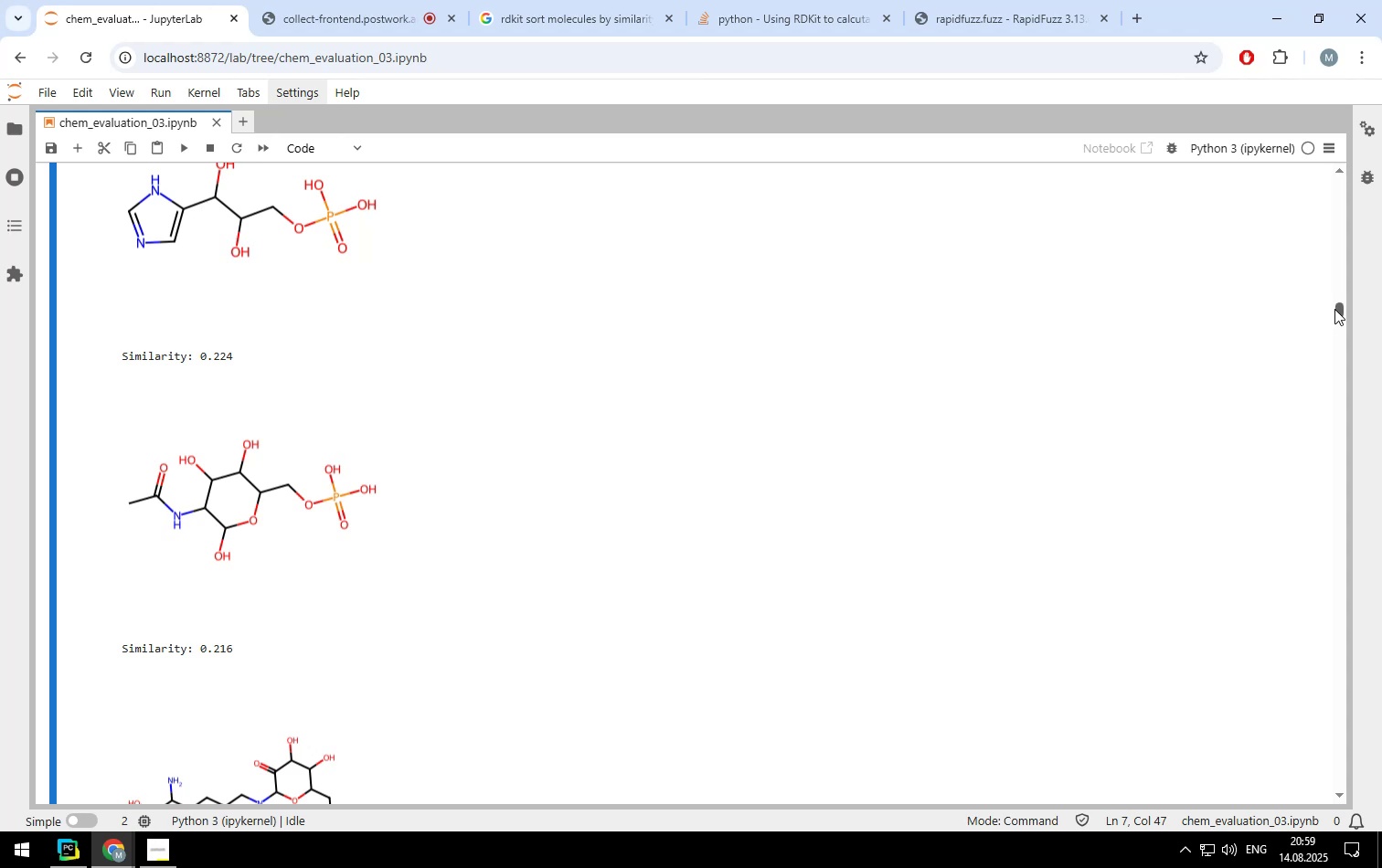 
left_click_drag(start_coordinate=[1335, 309], to_coordinate=[1336, 297])
 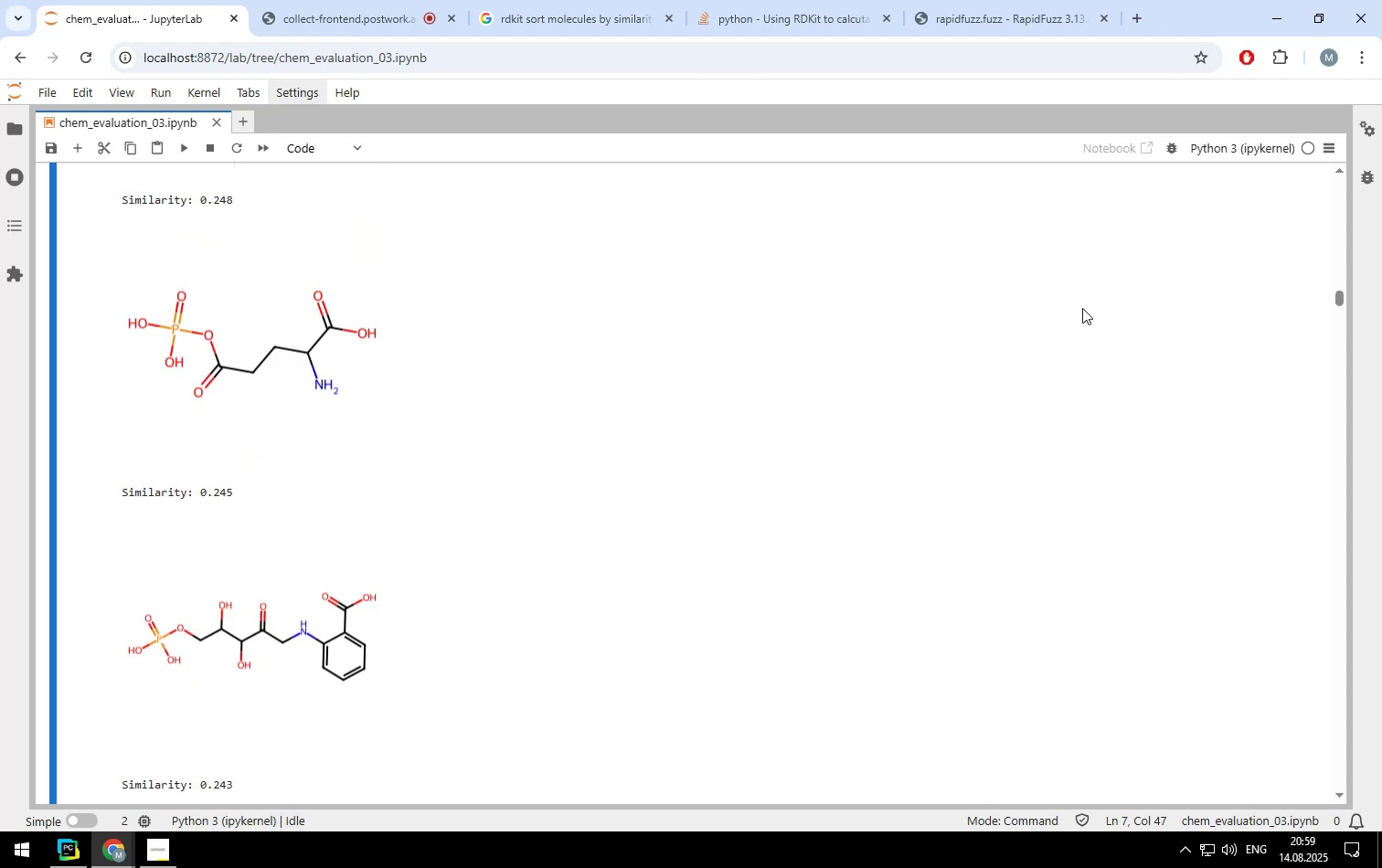 
scroll: coordinate [971, 302], scroll_direction: up, amount: 146.0
 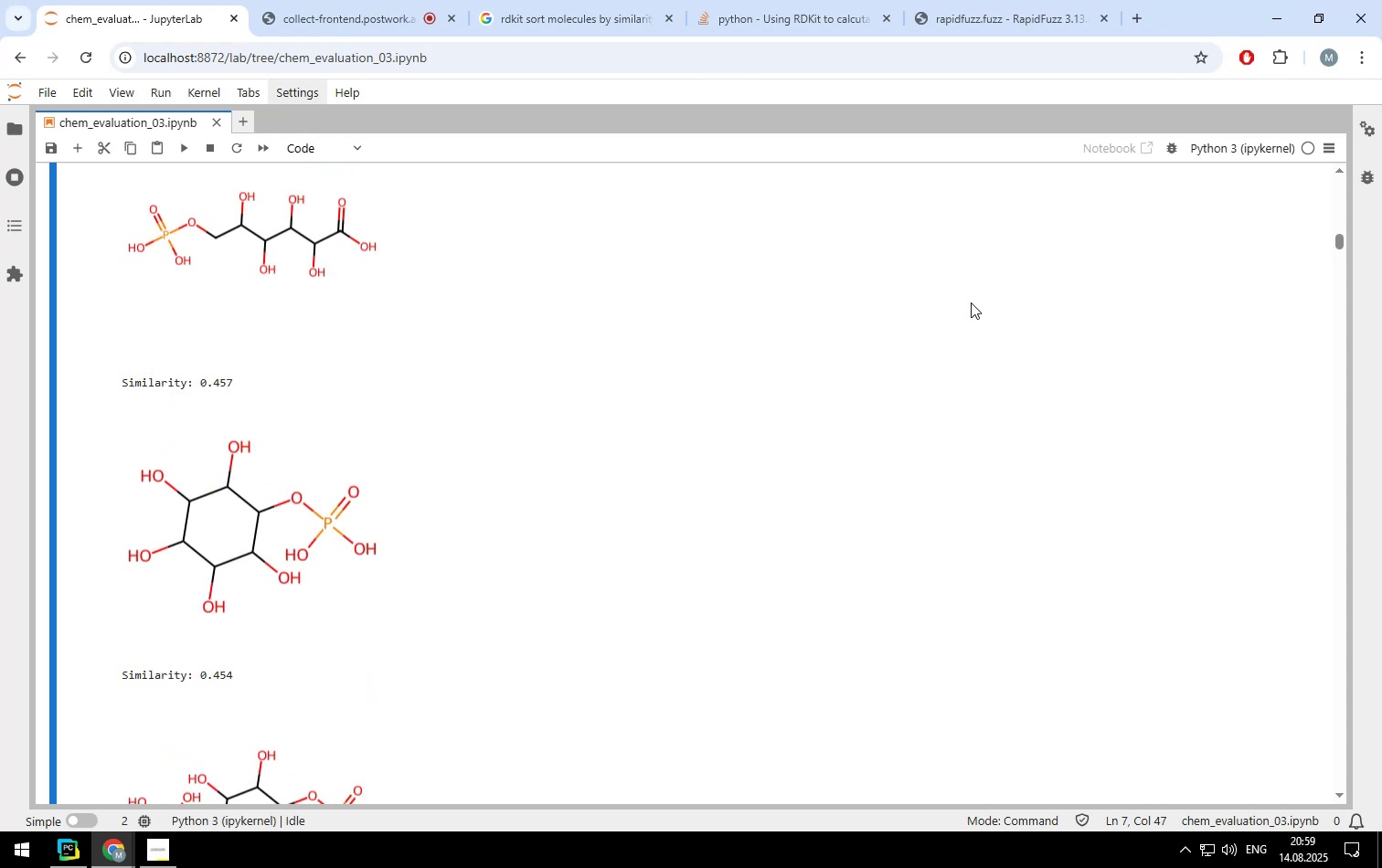 
wait(10.71)
 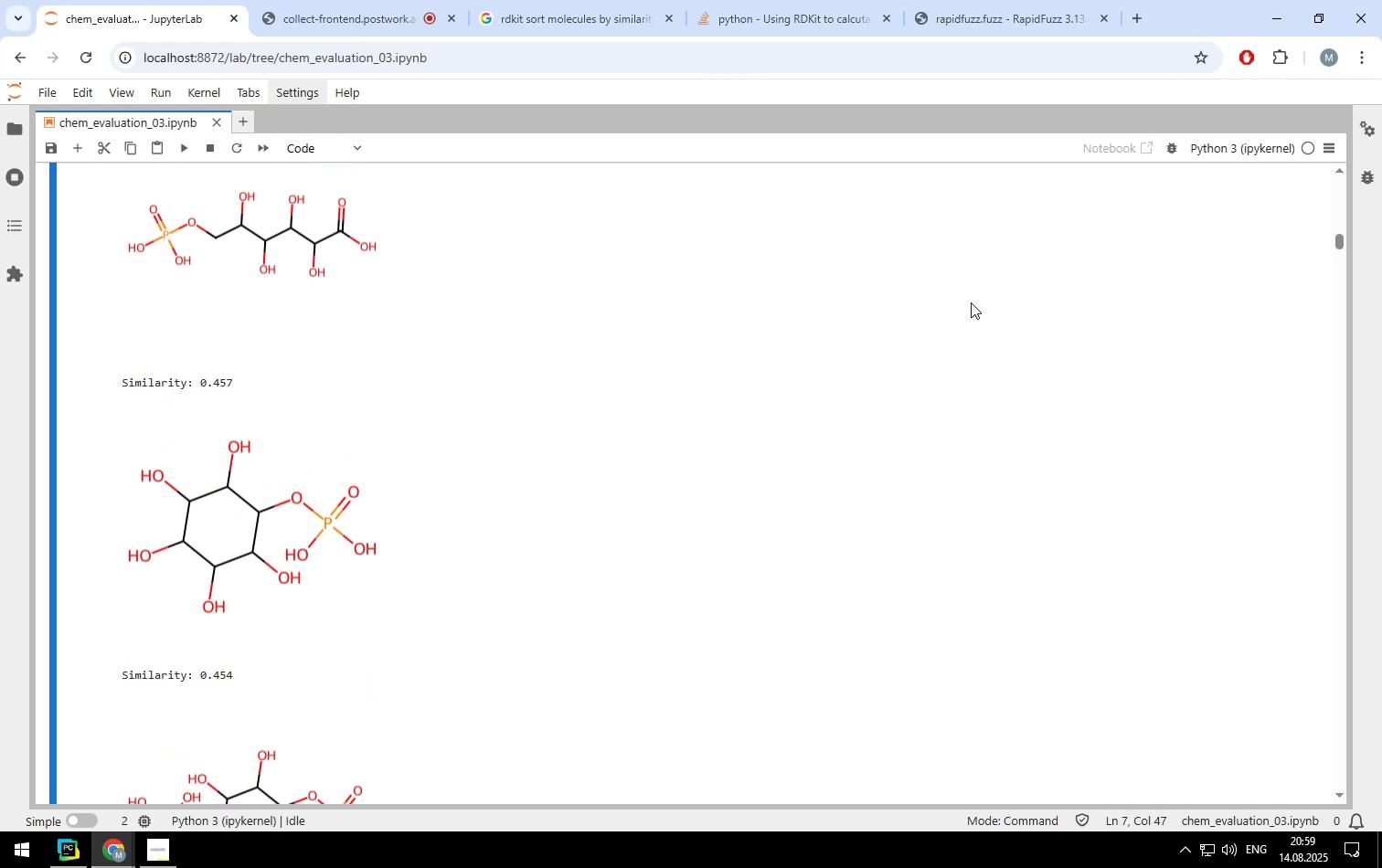 
scroll: coordinate [983, 302], scroll_direction: up, amount: 47.0
 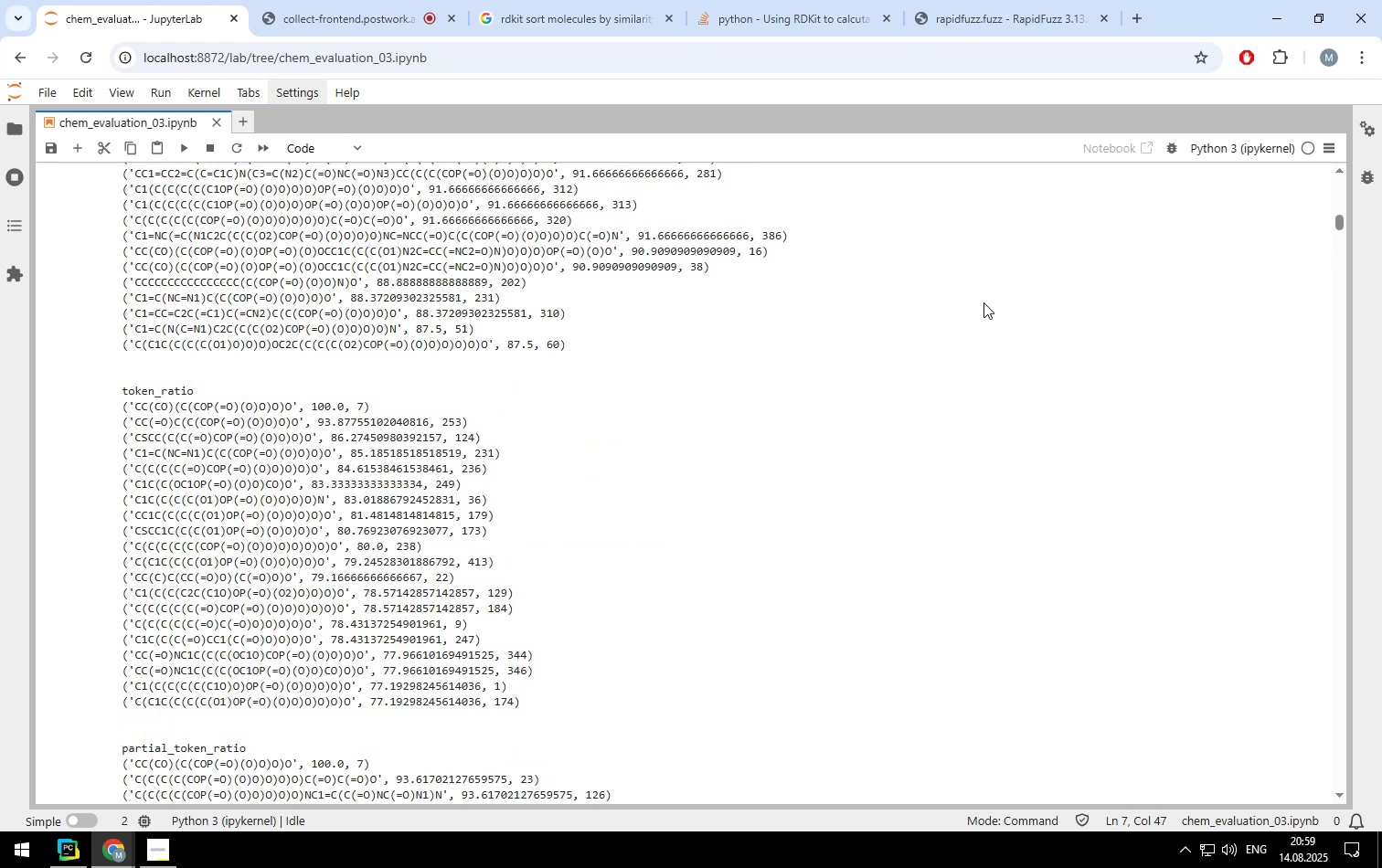 
scroll: coordinate [977, 343], scroll_direction: down, amount: 10.0
 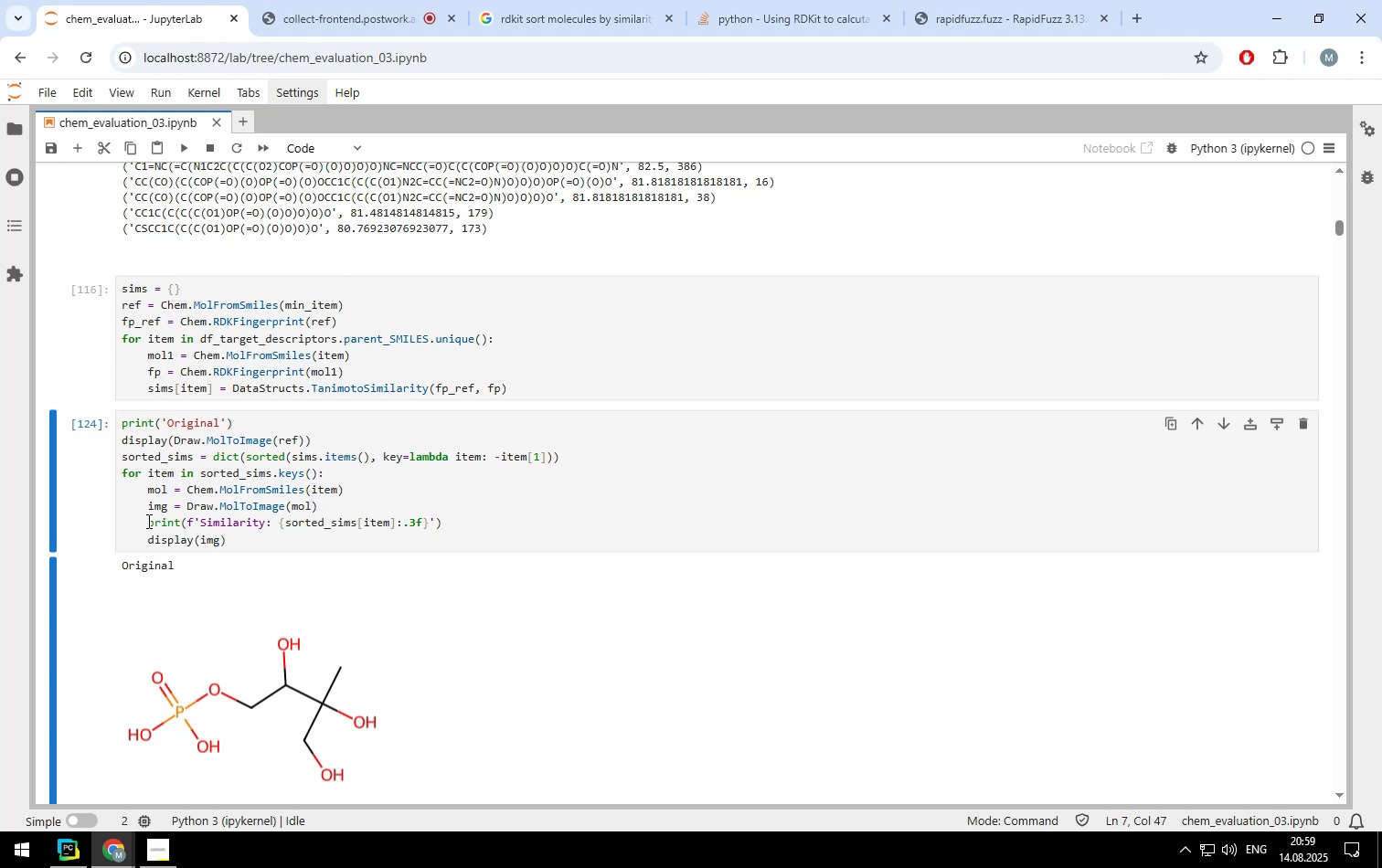 
wait(12.48)
 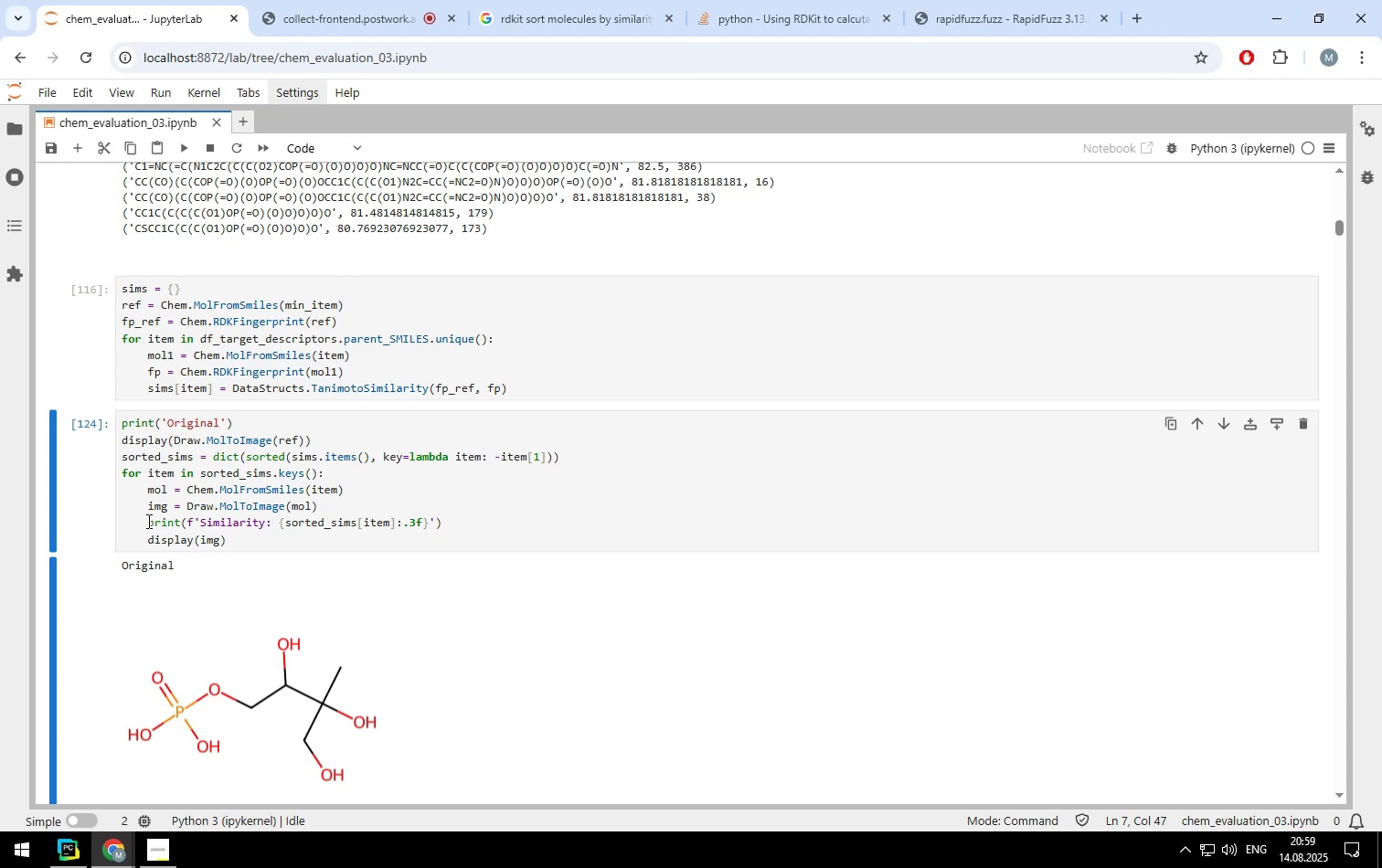 
scroll: coordinate [147, 521], scroll_direction: none, amount: 0.0
 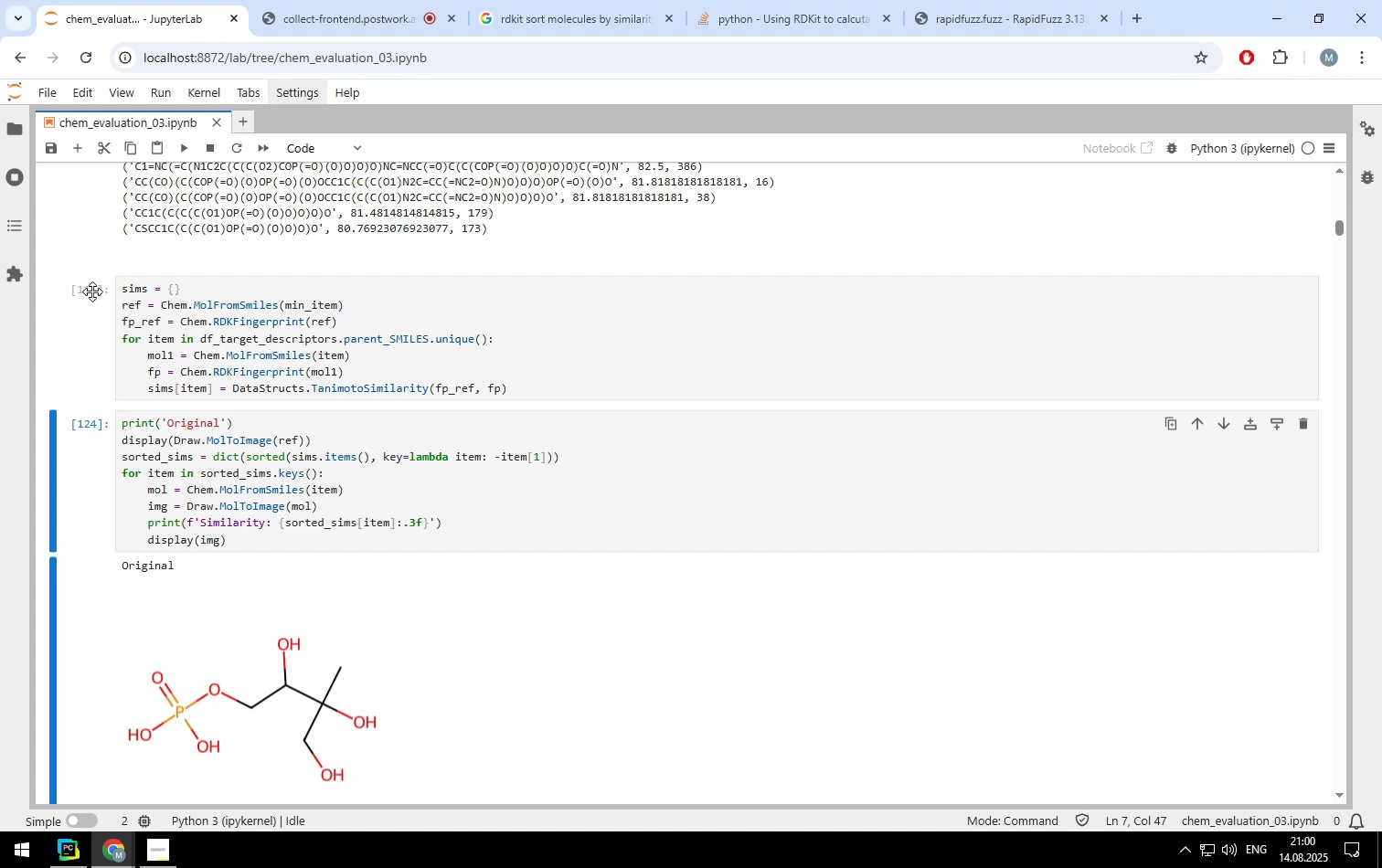 
left_click([119, 285])
 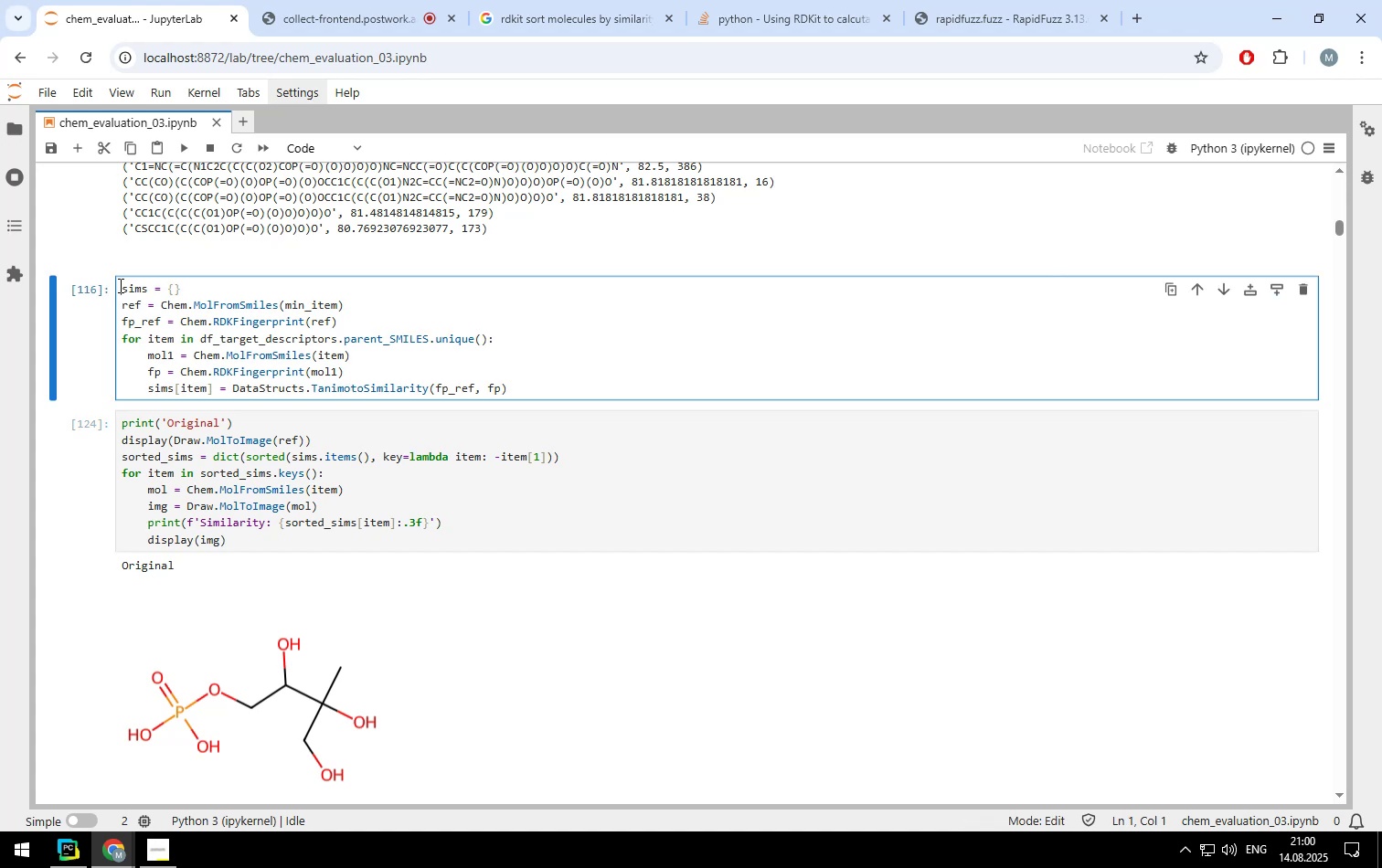 
key(Enter)
 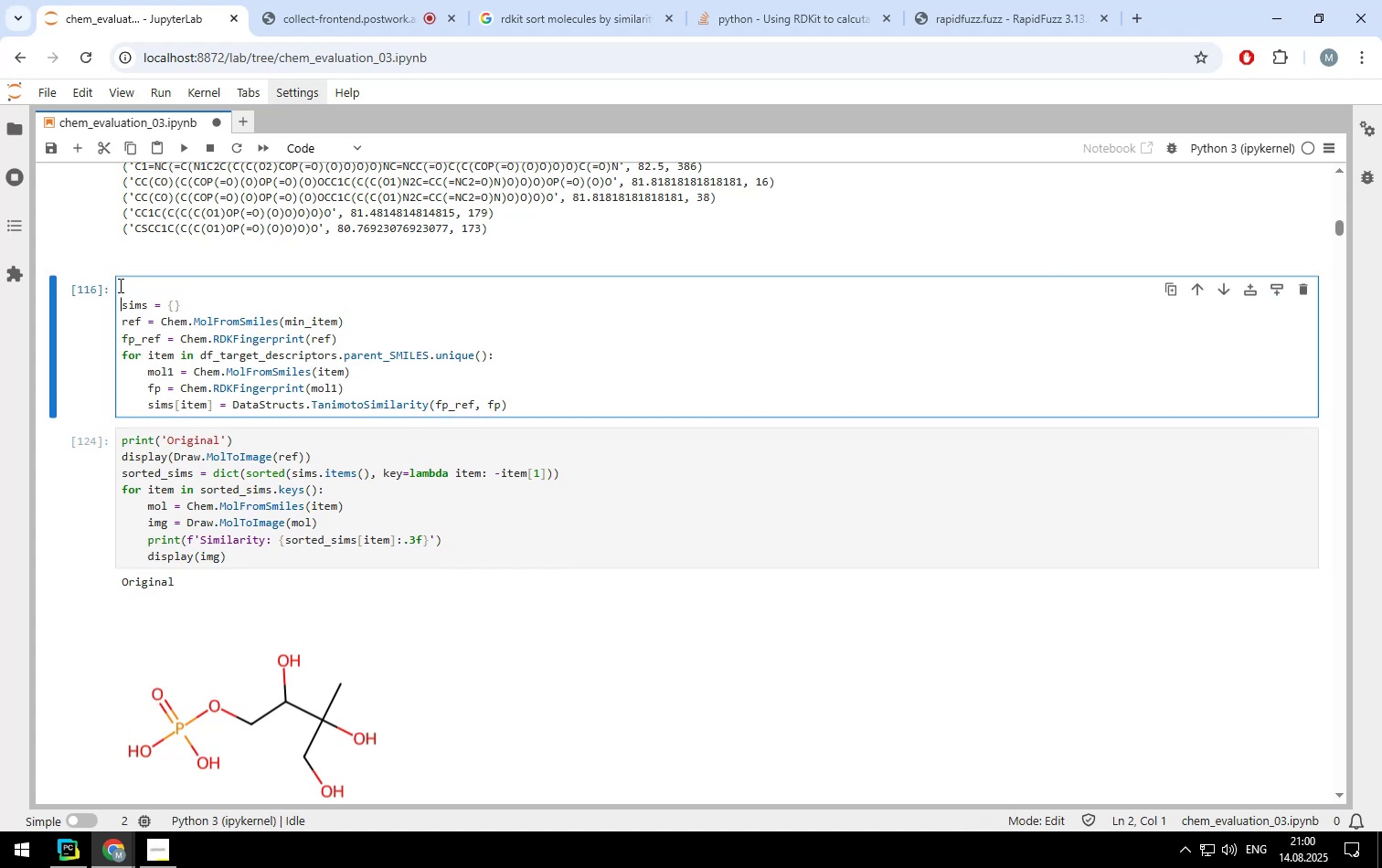 
key(ArrowUp)
 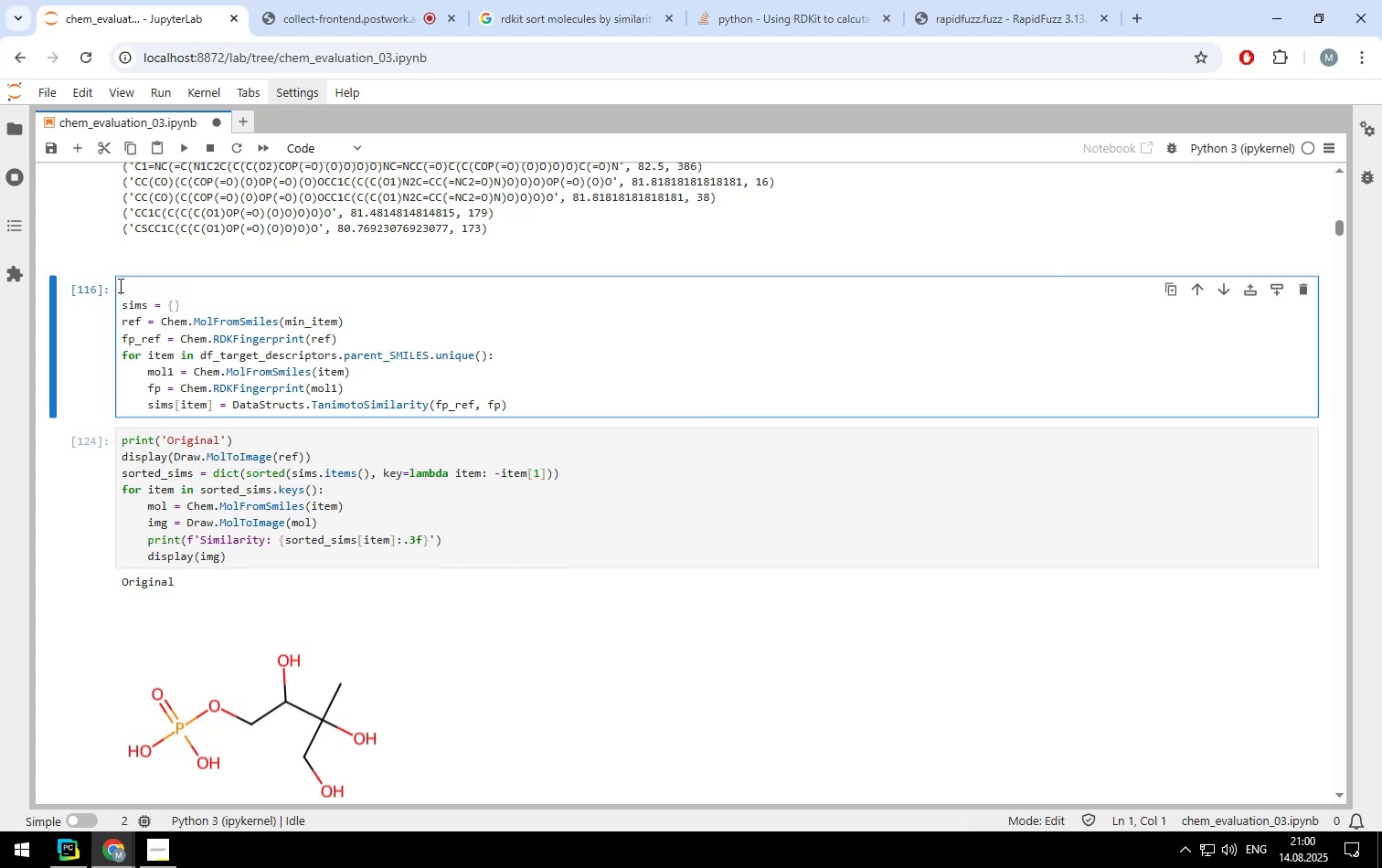 
type(# Evaluate Tanimoto similarity score)
 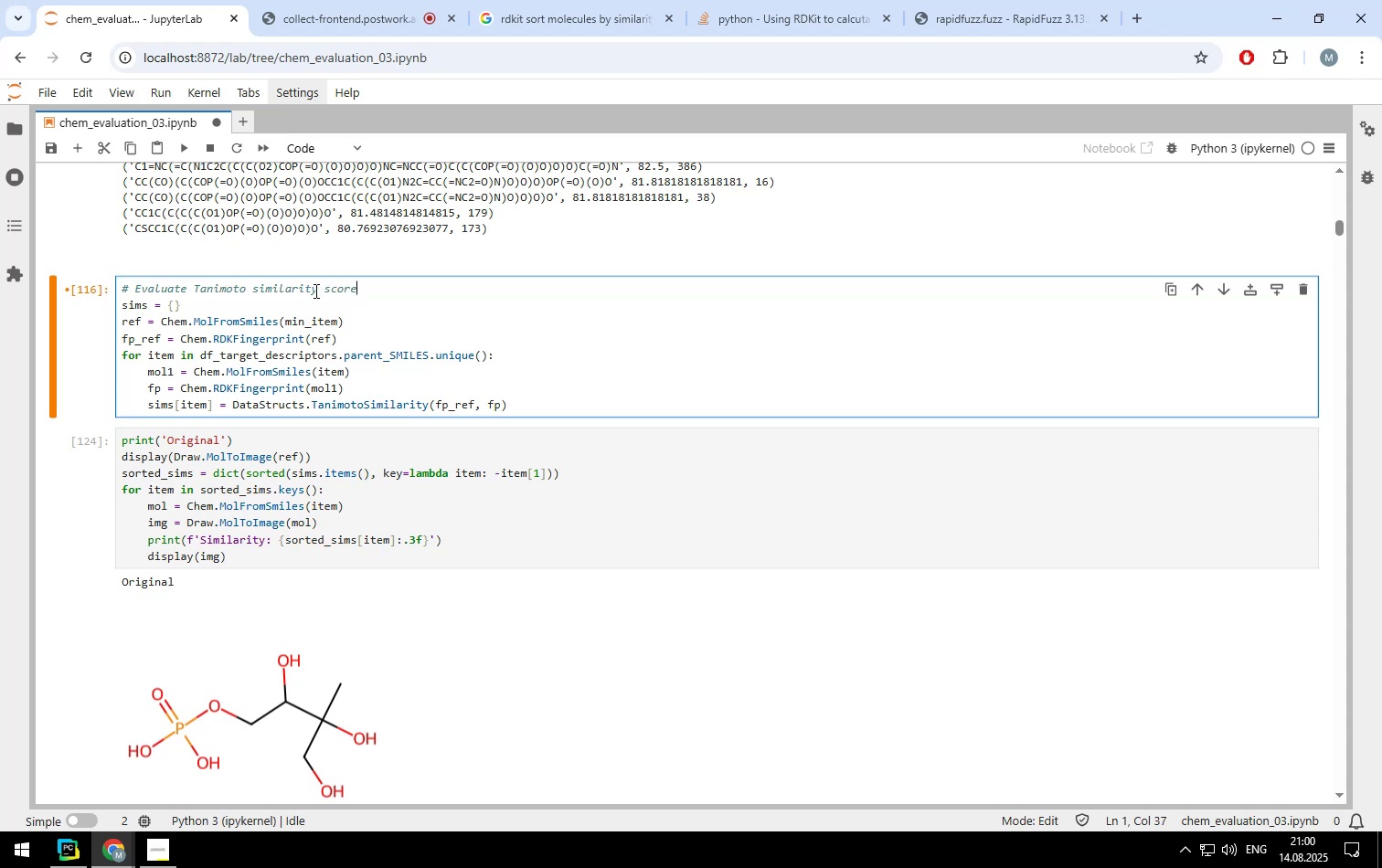 
left_click([366, 310])
 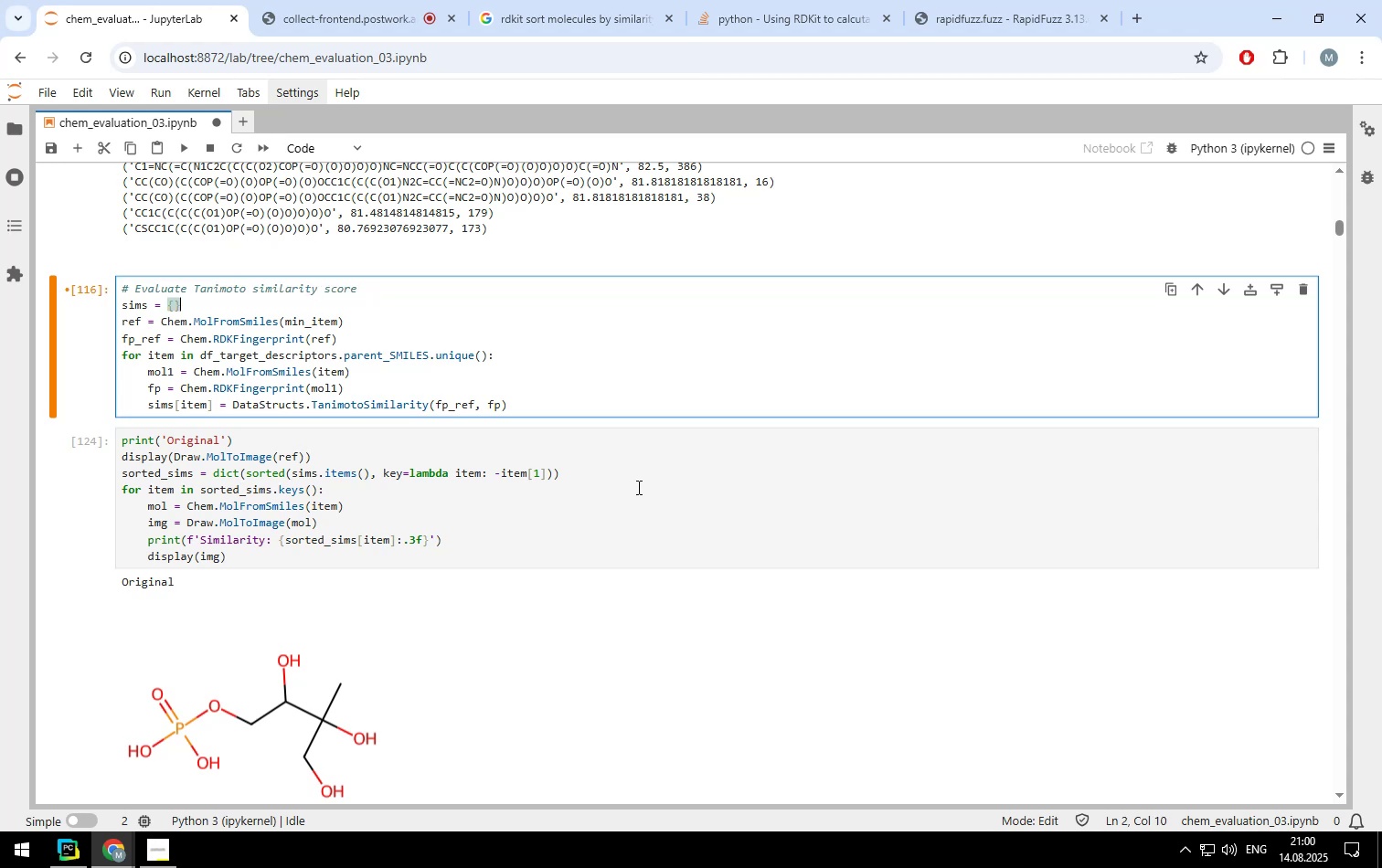 
scroll: coordinate [641, 489], scroll_direction: up, amount: 17.0
 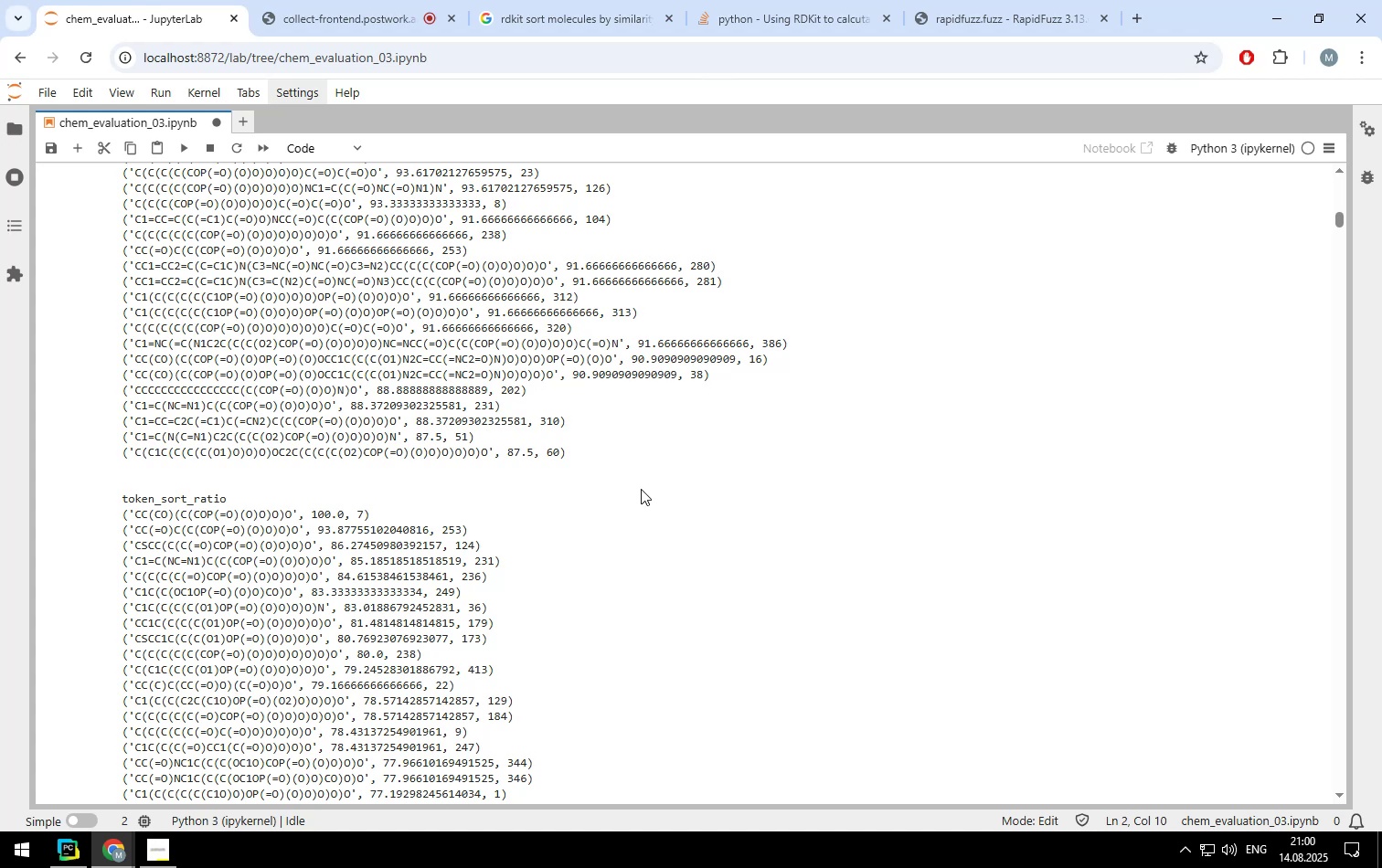 
wait(8.53)
 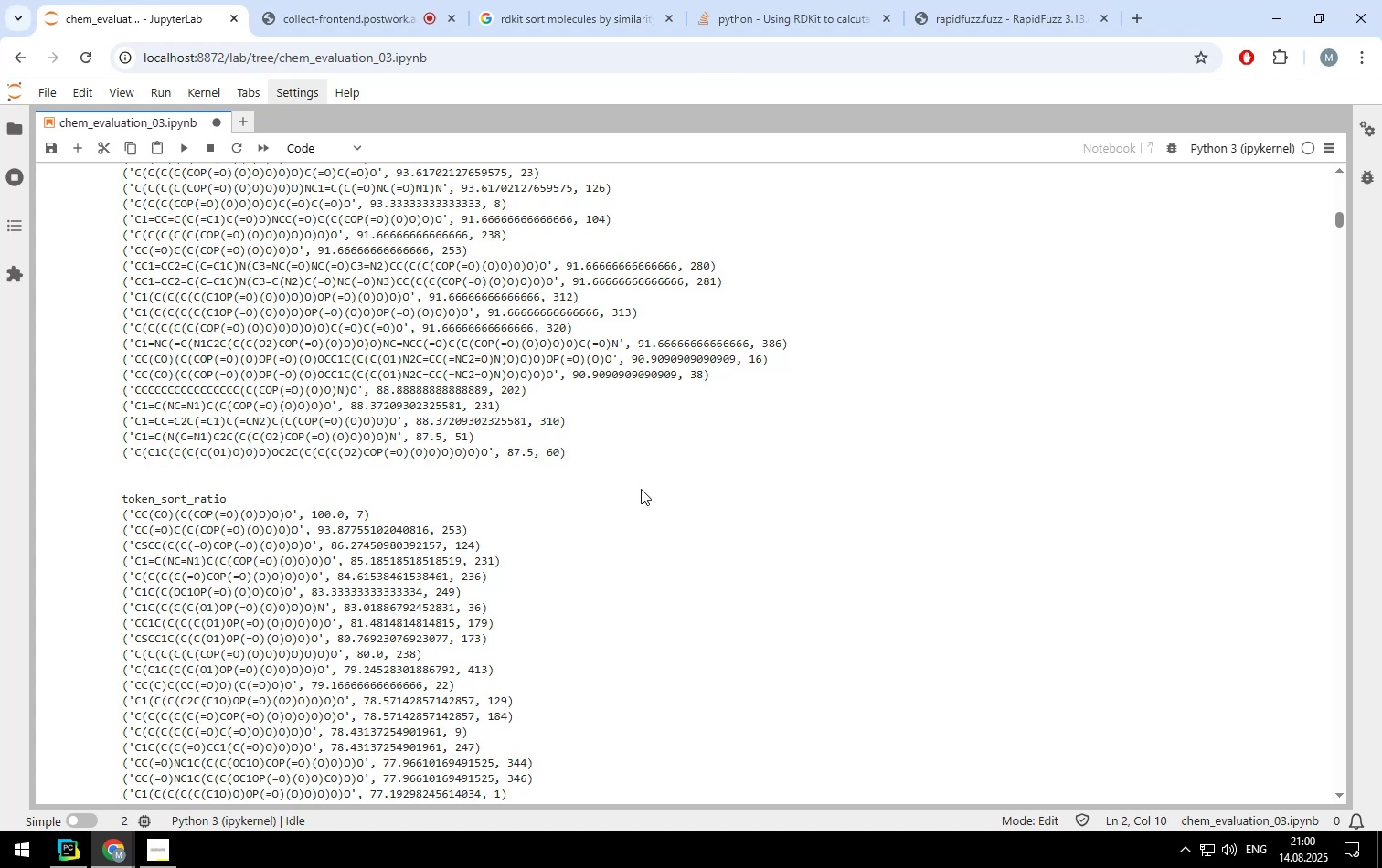 
scroll: coordinate [663, 355], scroll_direction: up, amount: 12.0
 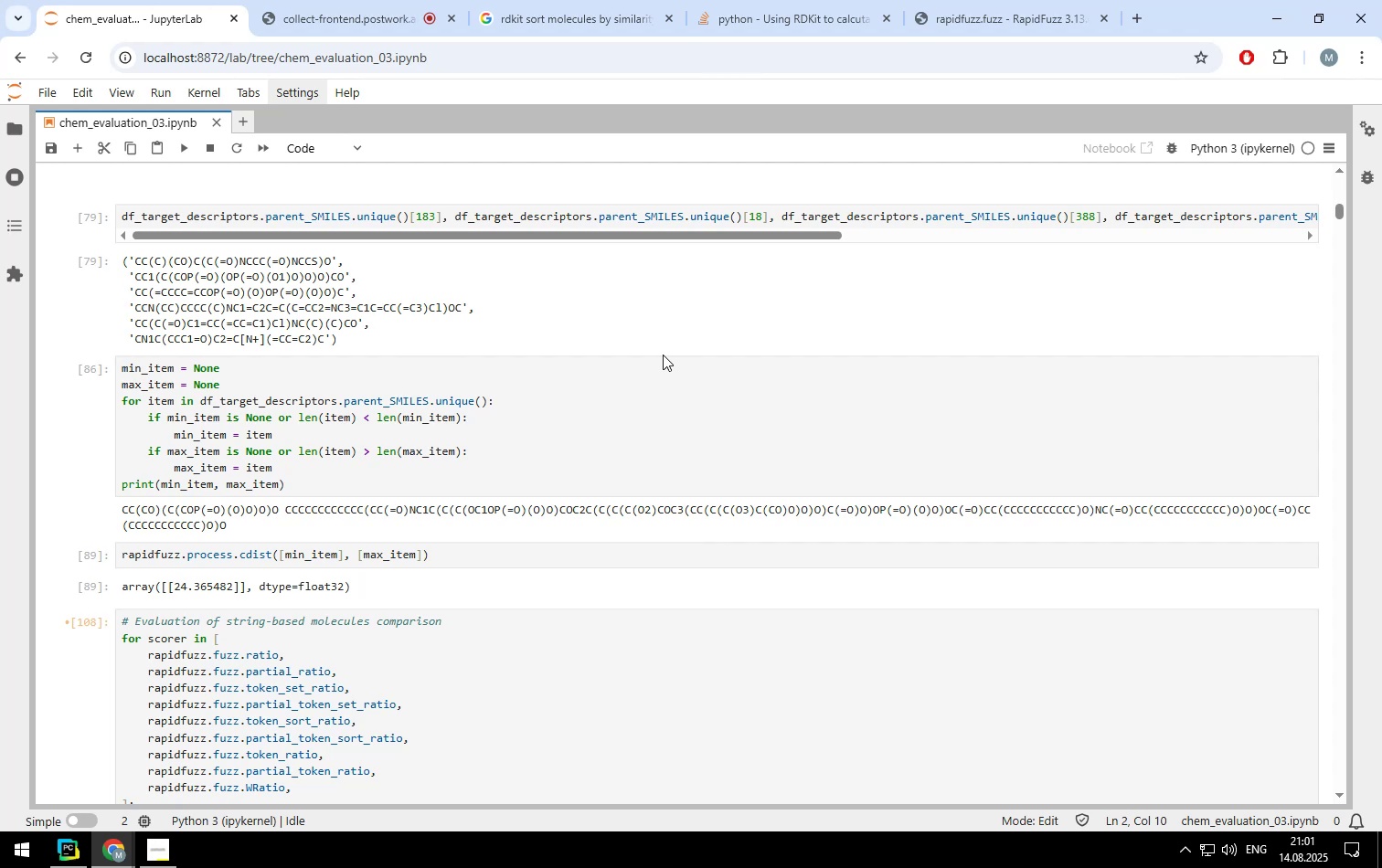 
wait(87.96)
 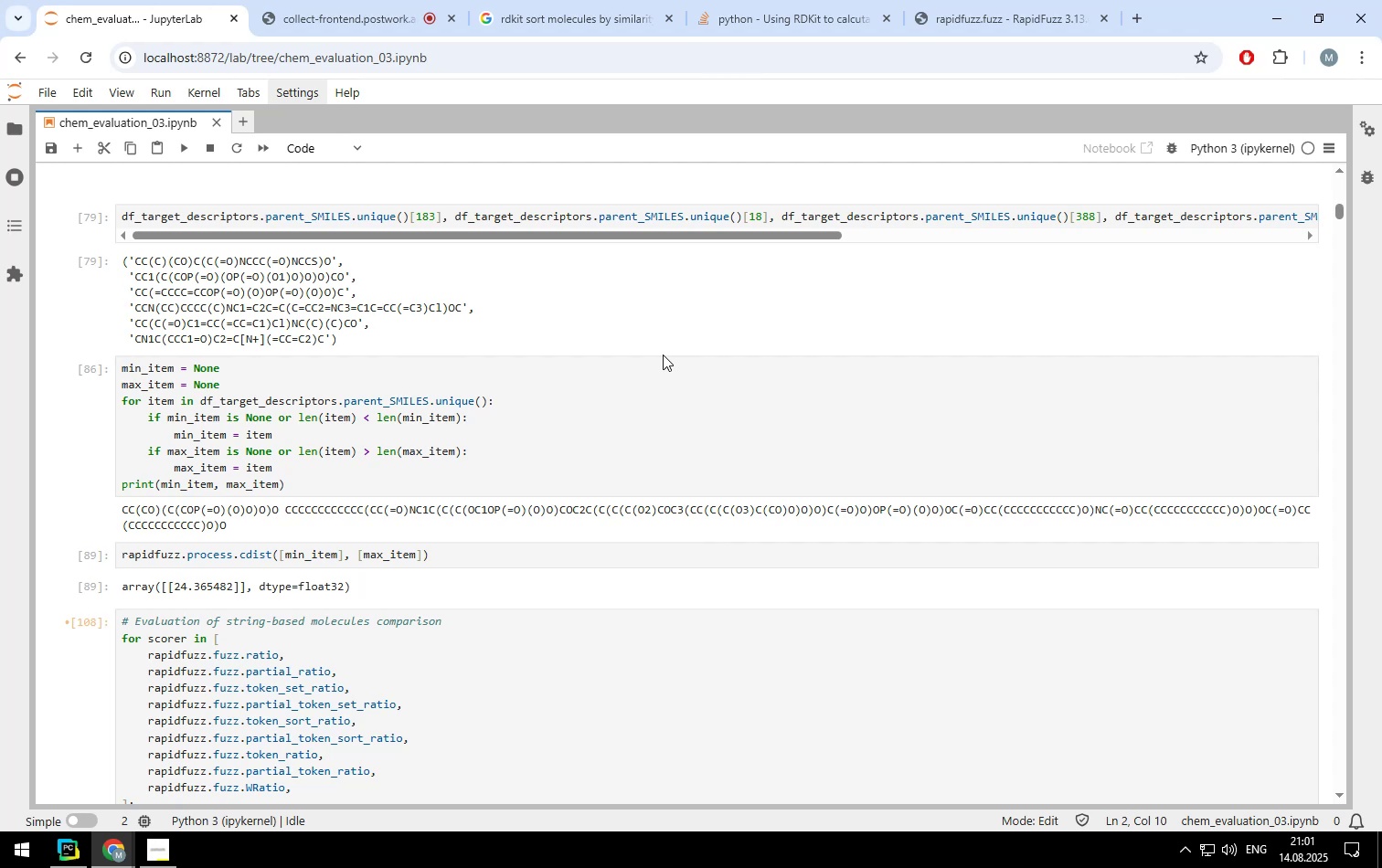 
scroll: coordinate [663, 355], scroll_direction: none, amount: 0.0
 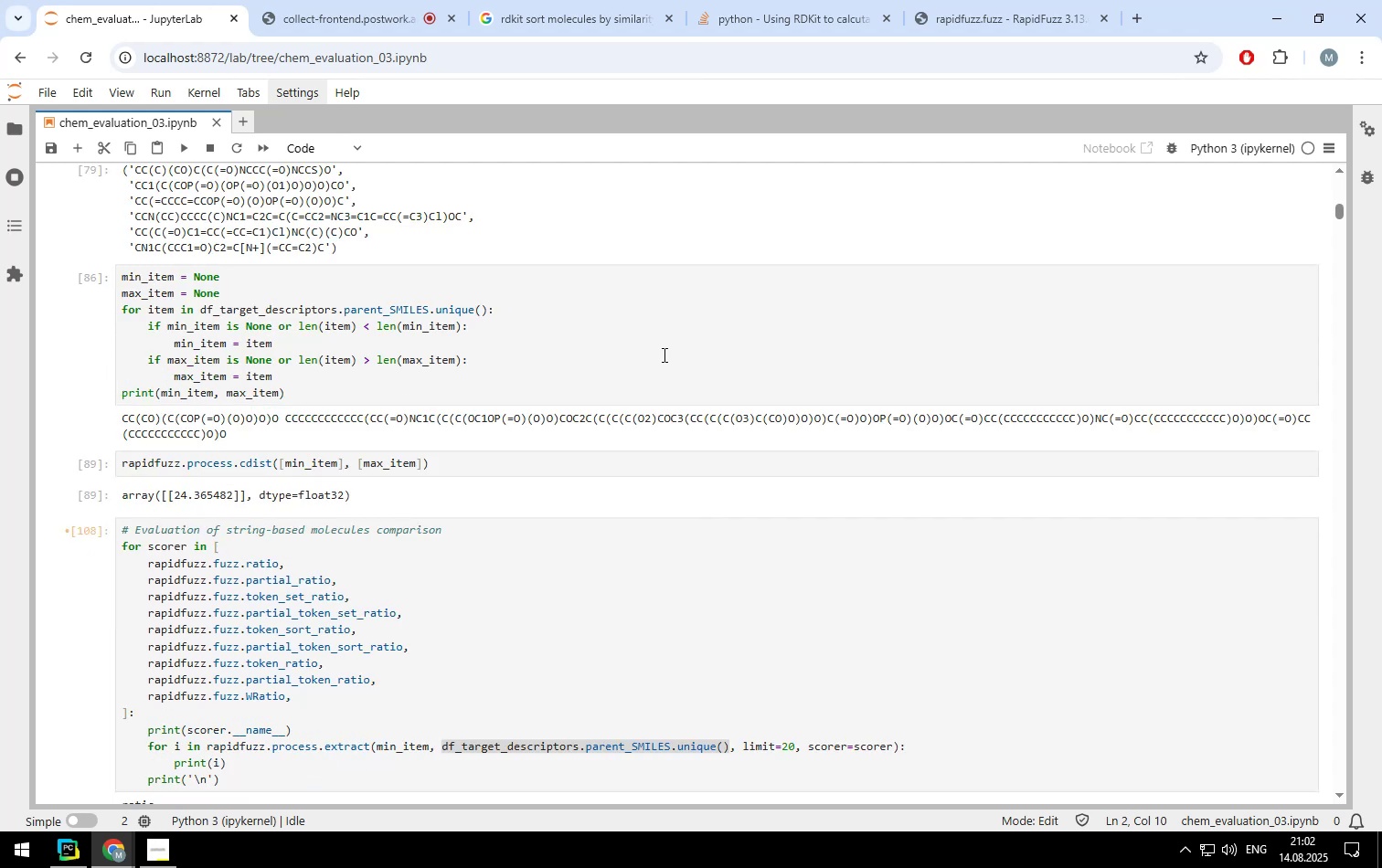 
scroll: coordinate [757, 430], scroll_direction: up, amount: 16.0
 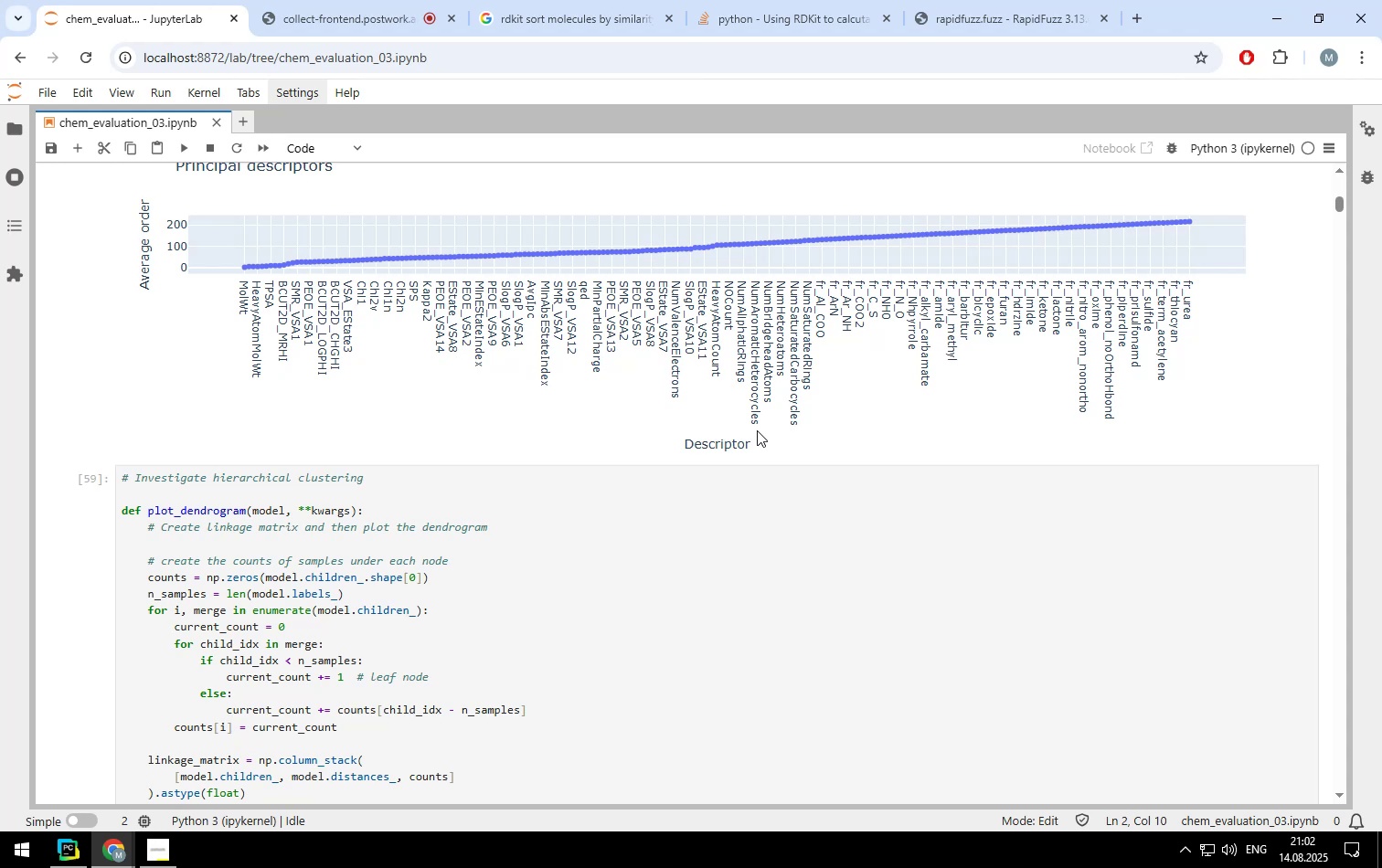 
wait(32.48)
 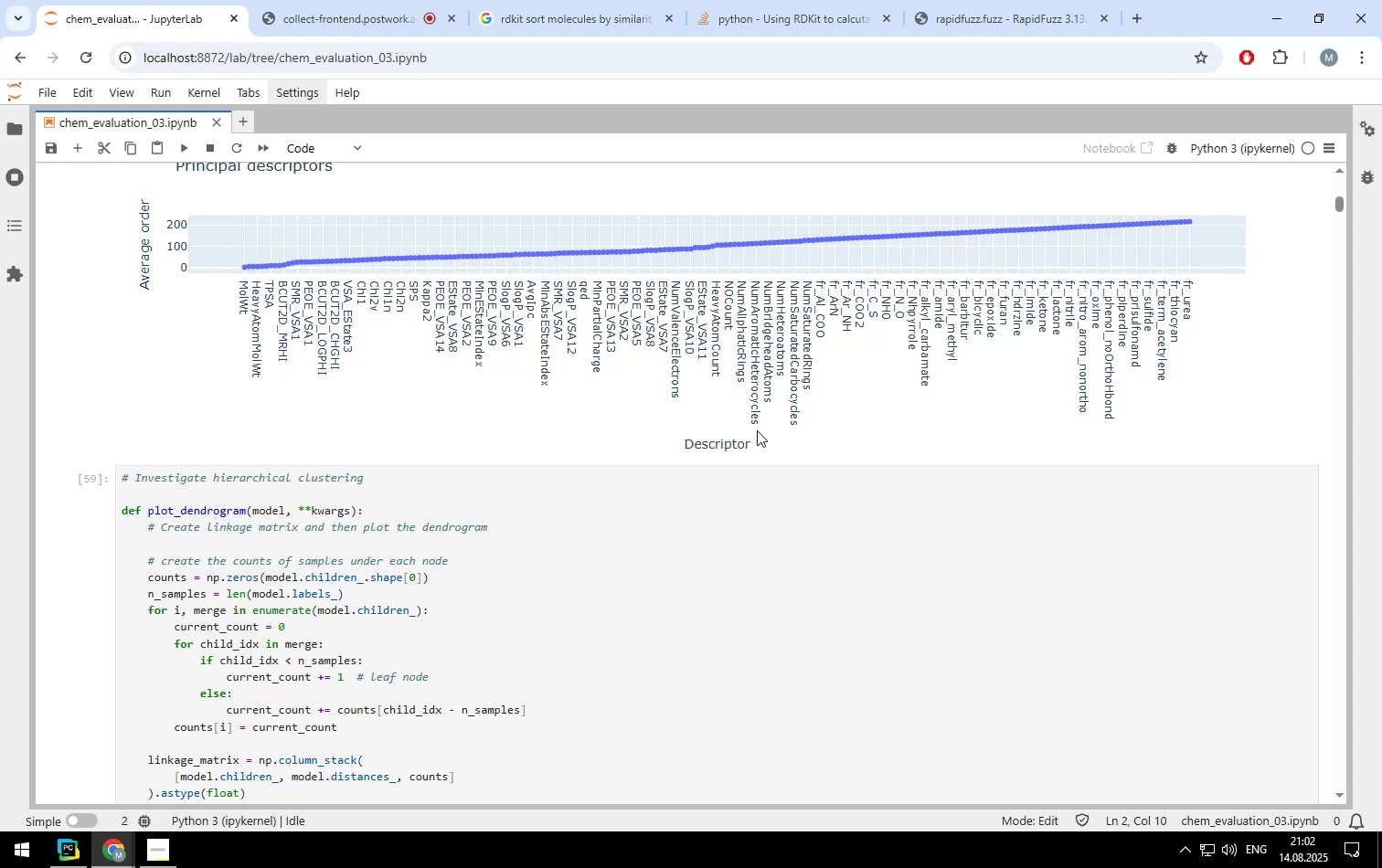 
scroll: coordinate [1128, 552], scroll_direction: down, amount: 19.0
 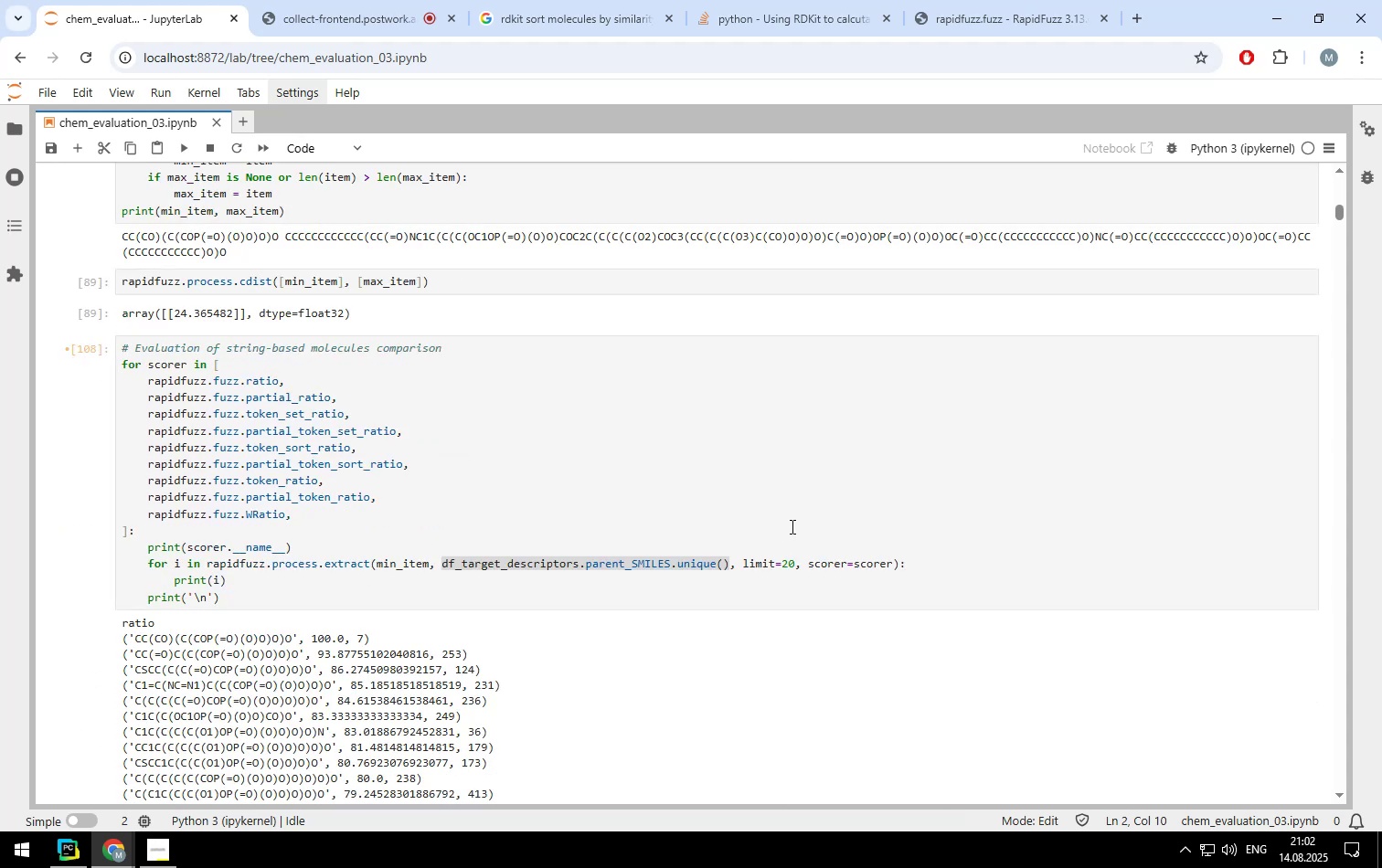 
left_click([802, 489])
 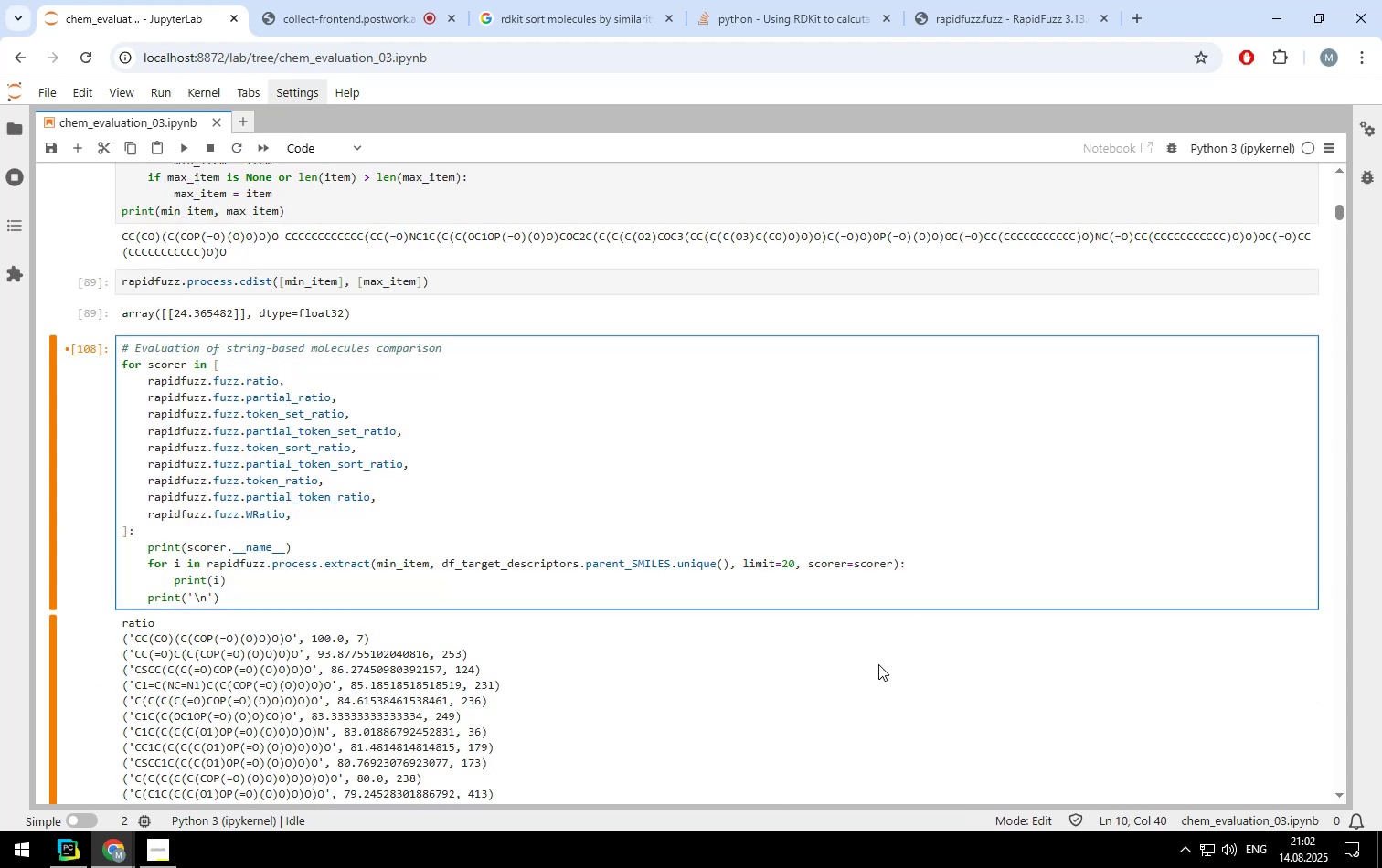 
left_click([874, 669])
 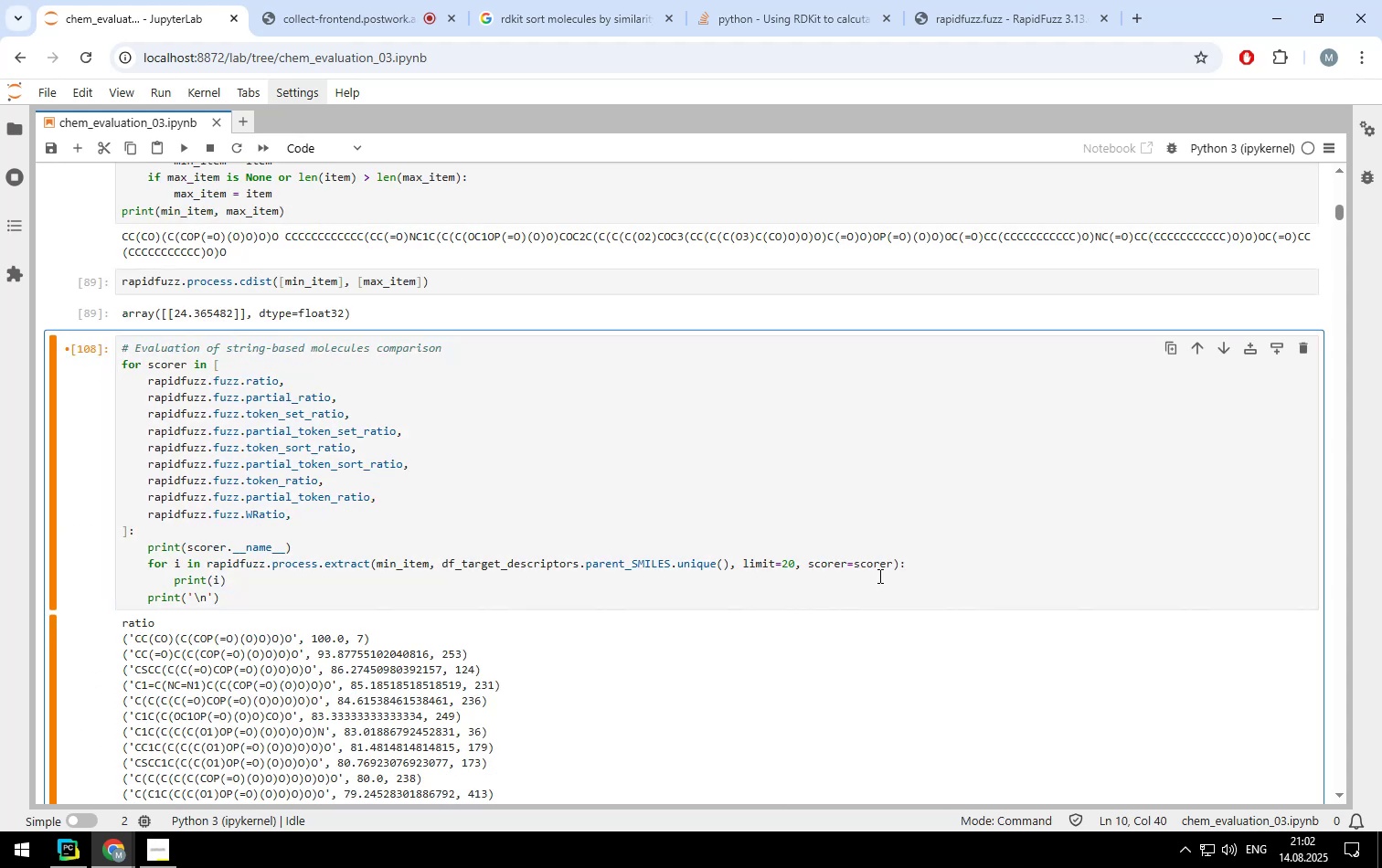 
scroll: coordinate [878, 576], scroll_direction: down, amount: 5.0
 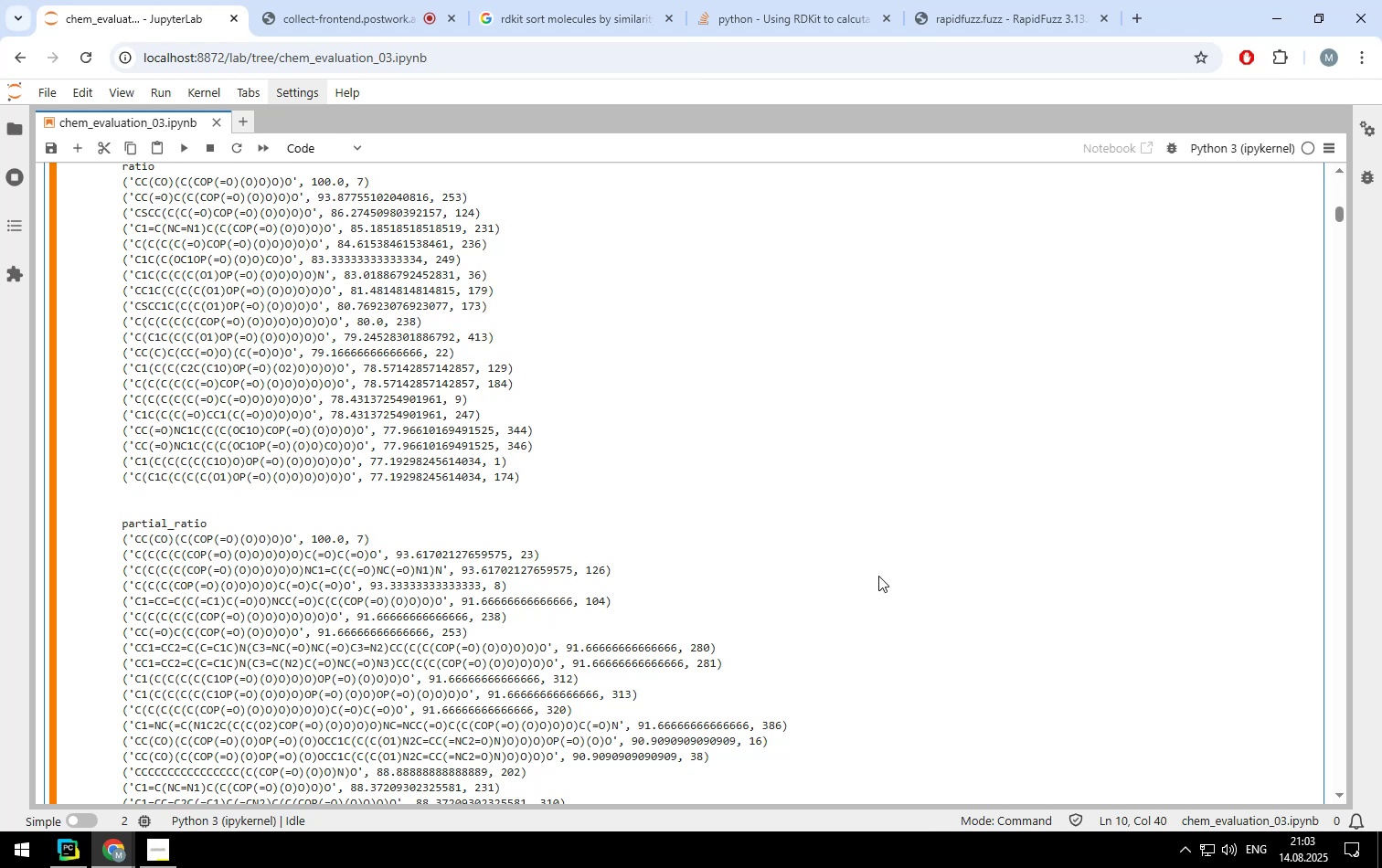 
wait(66.96)
 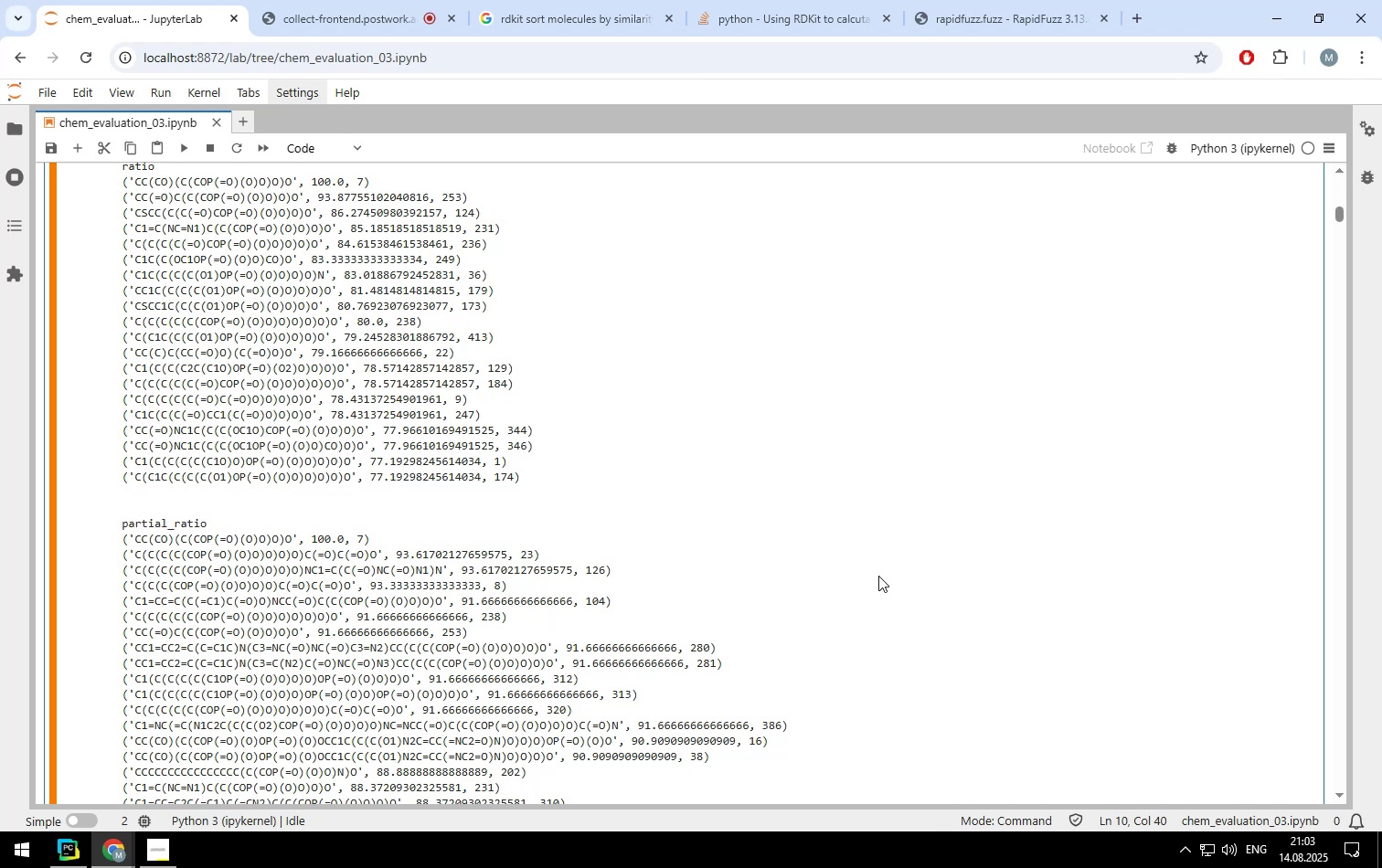 
scroll: coordinate [732, 290], scroll_direction: up, amount: 13.0
 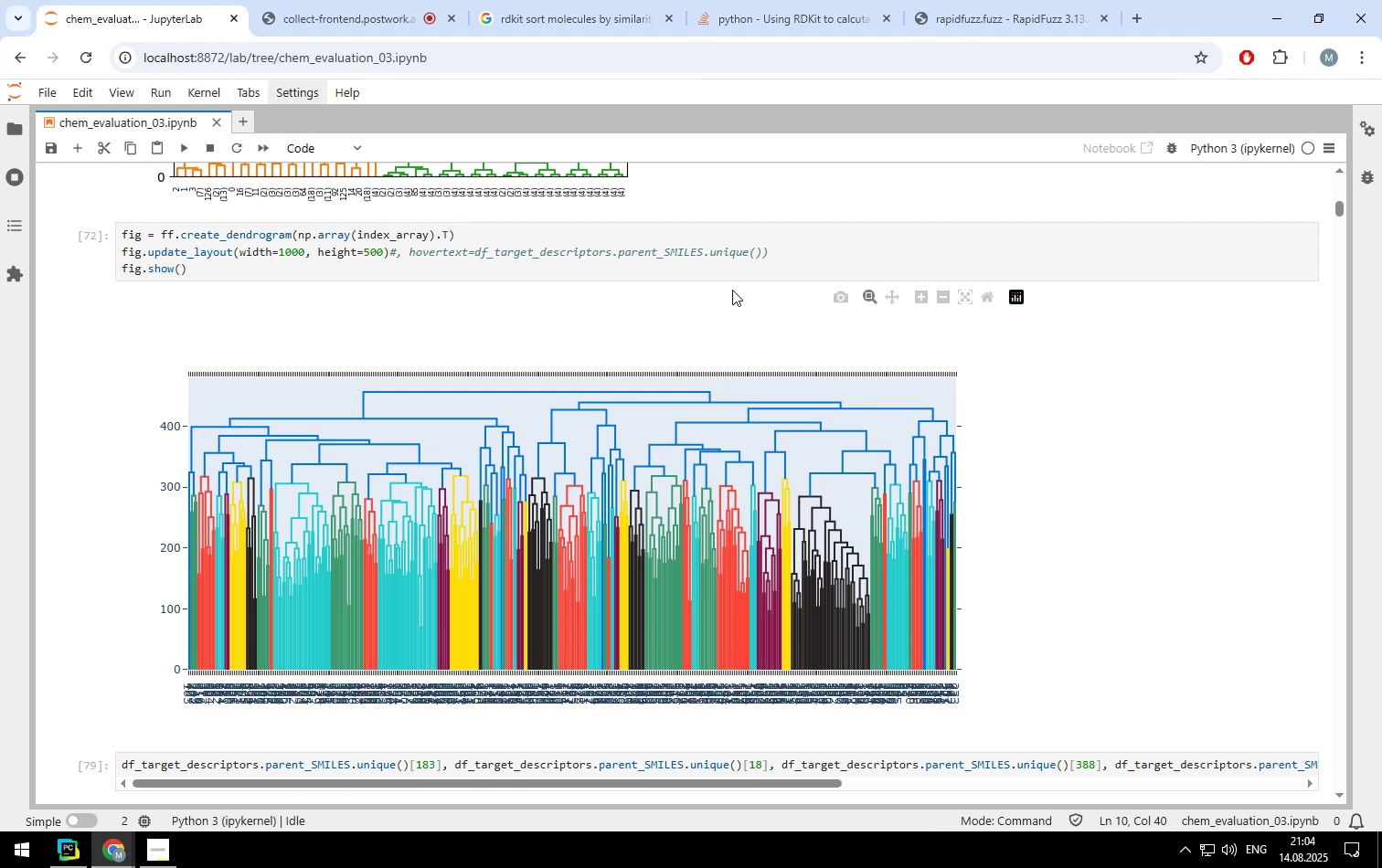 
wait(39.26)
 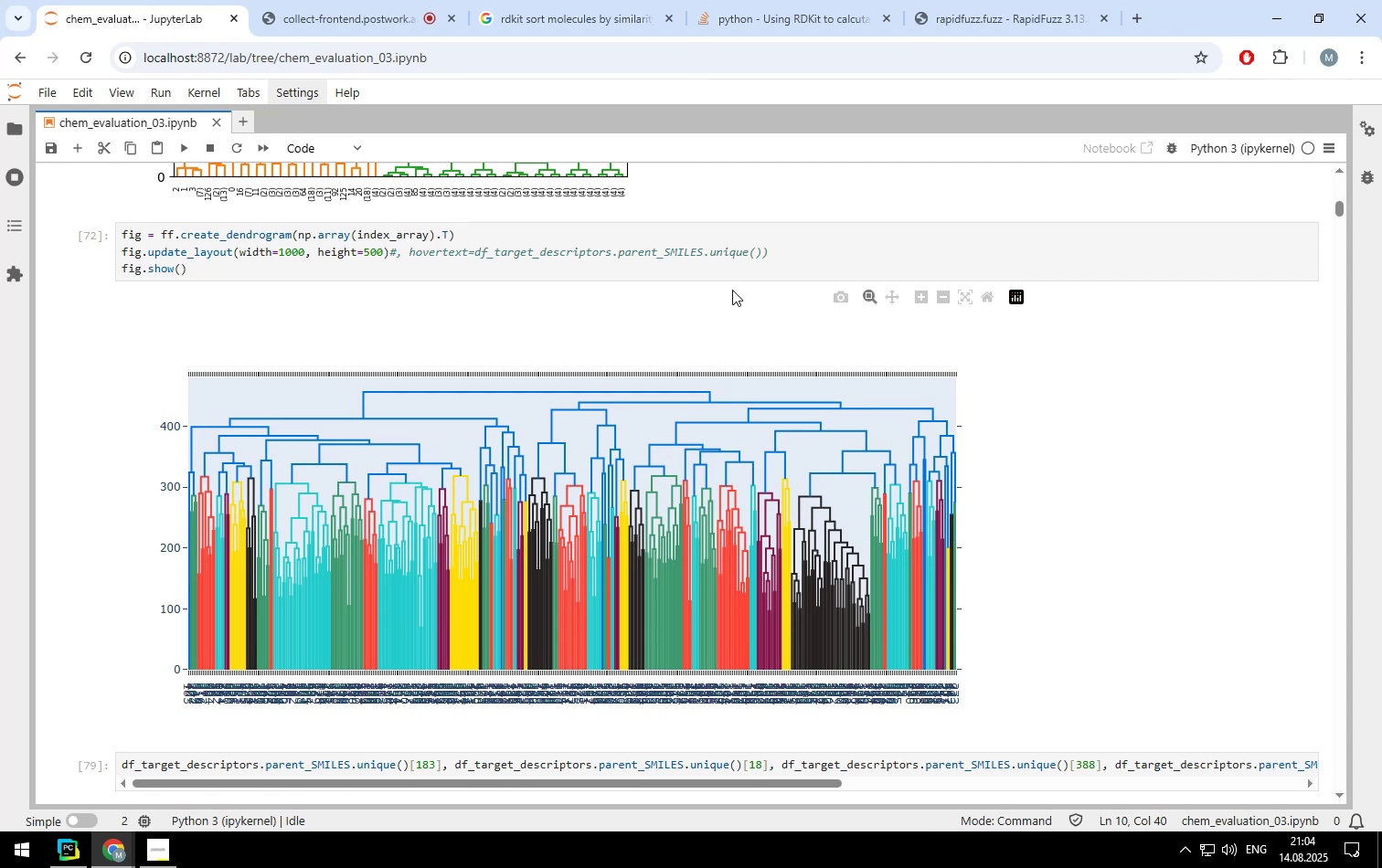 
scroll: coordinate [1091, 459], scroll_direction: down, amount: 8.0
 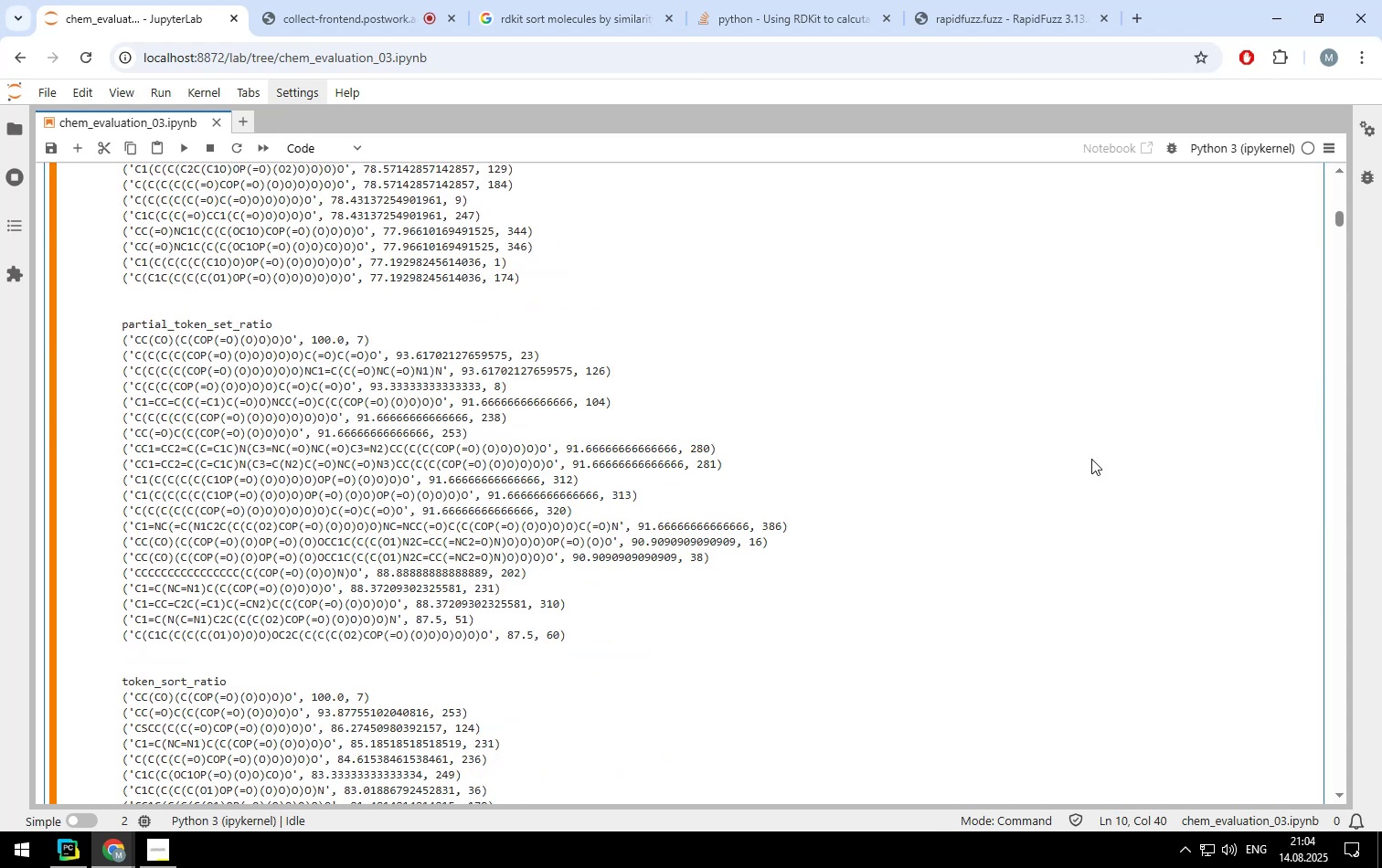 
scroll: coordinate [670, 337], scroll_direction: up, amount: 7.0
 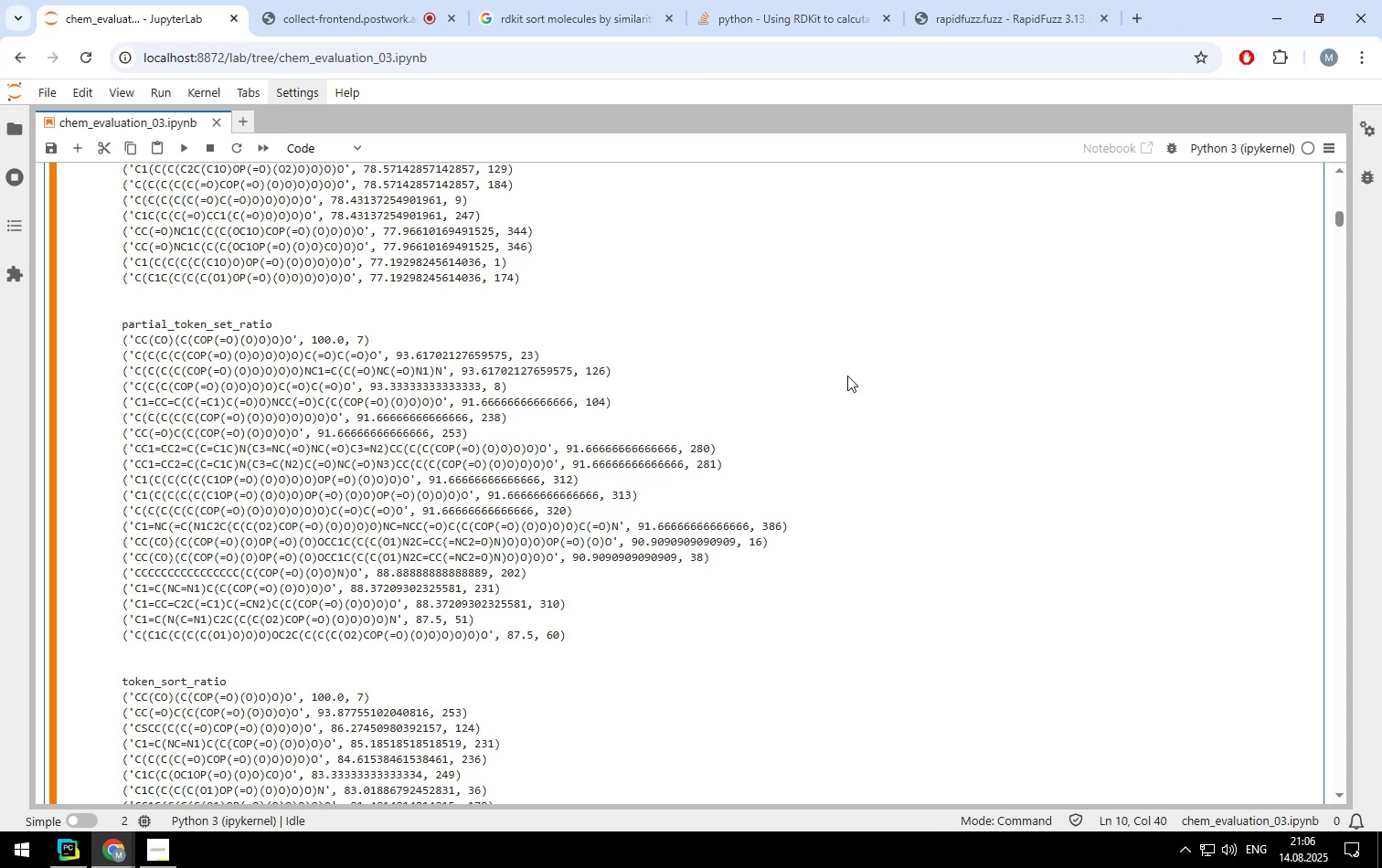 
wait(139.35)
 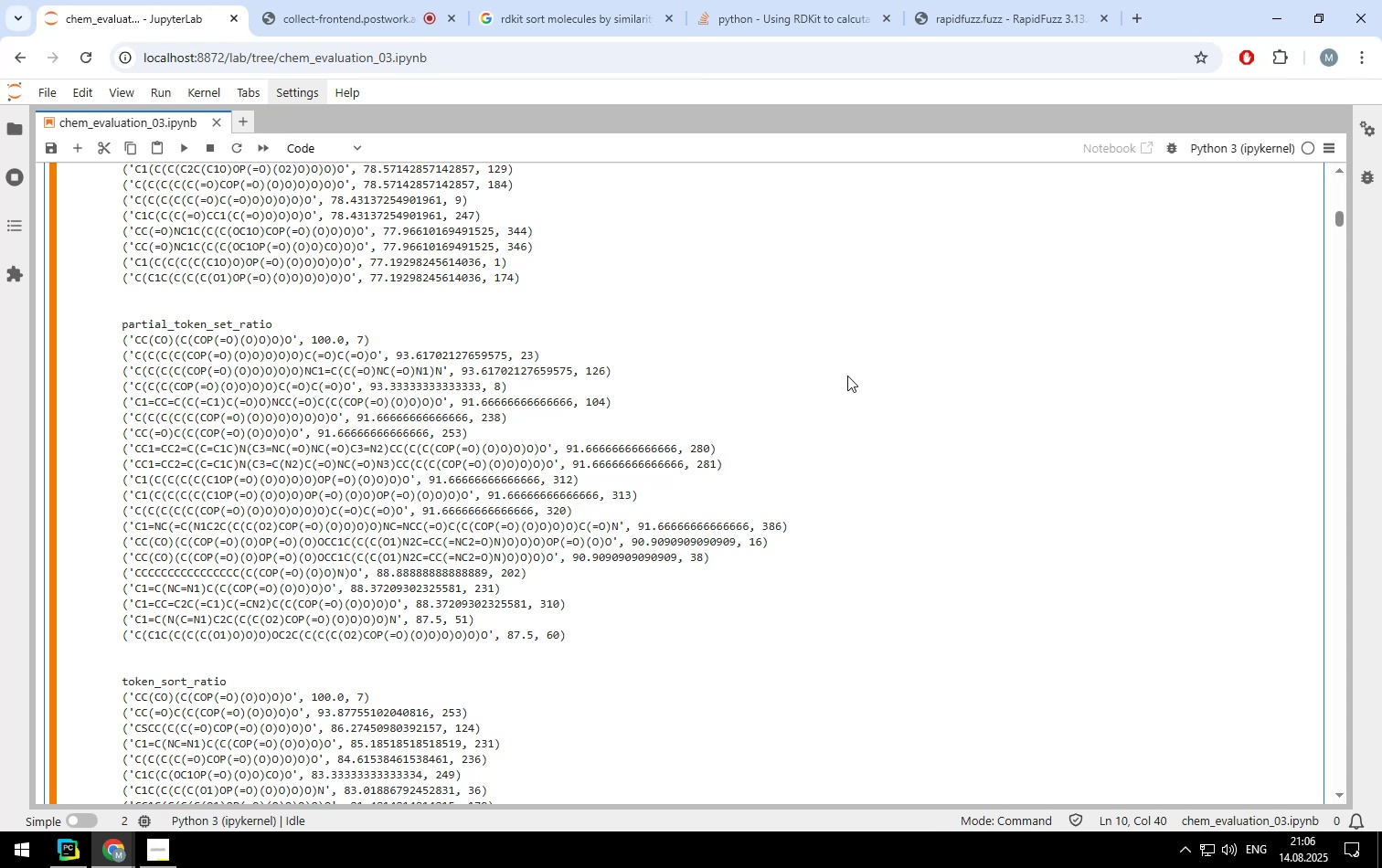 
scroll: coordinate [837, 379], scroll_direction: up, amount: 22.0
 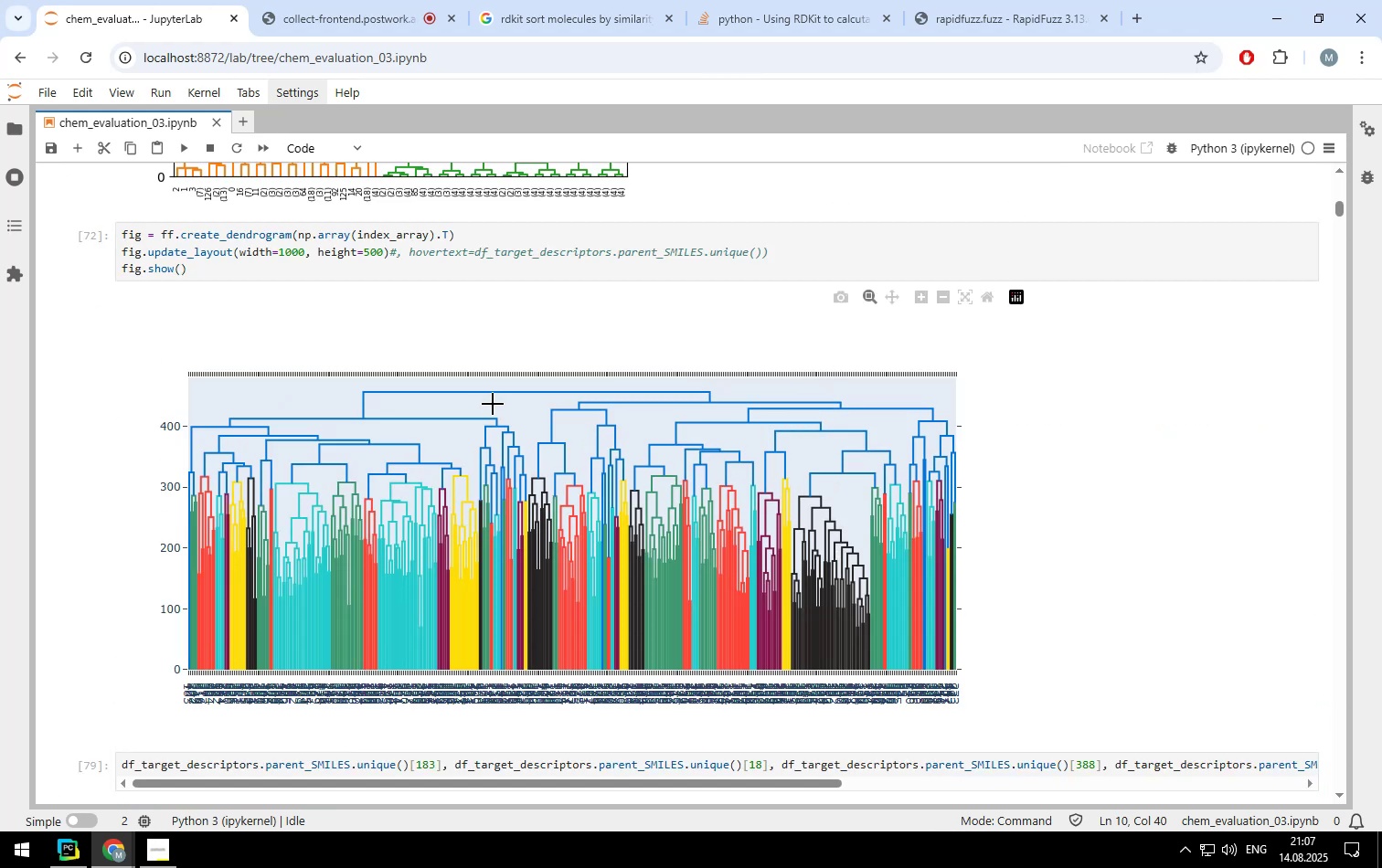 
left_click_drag(start_coordinate=[450, 403], to_coordinate=[634, 698])
 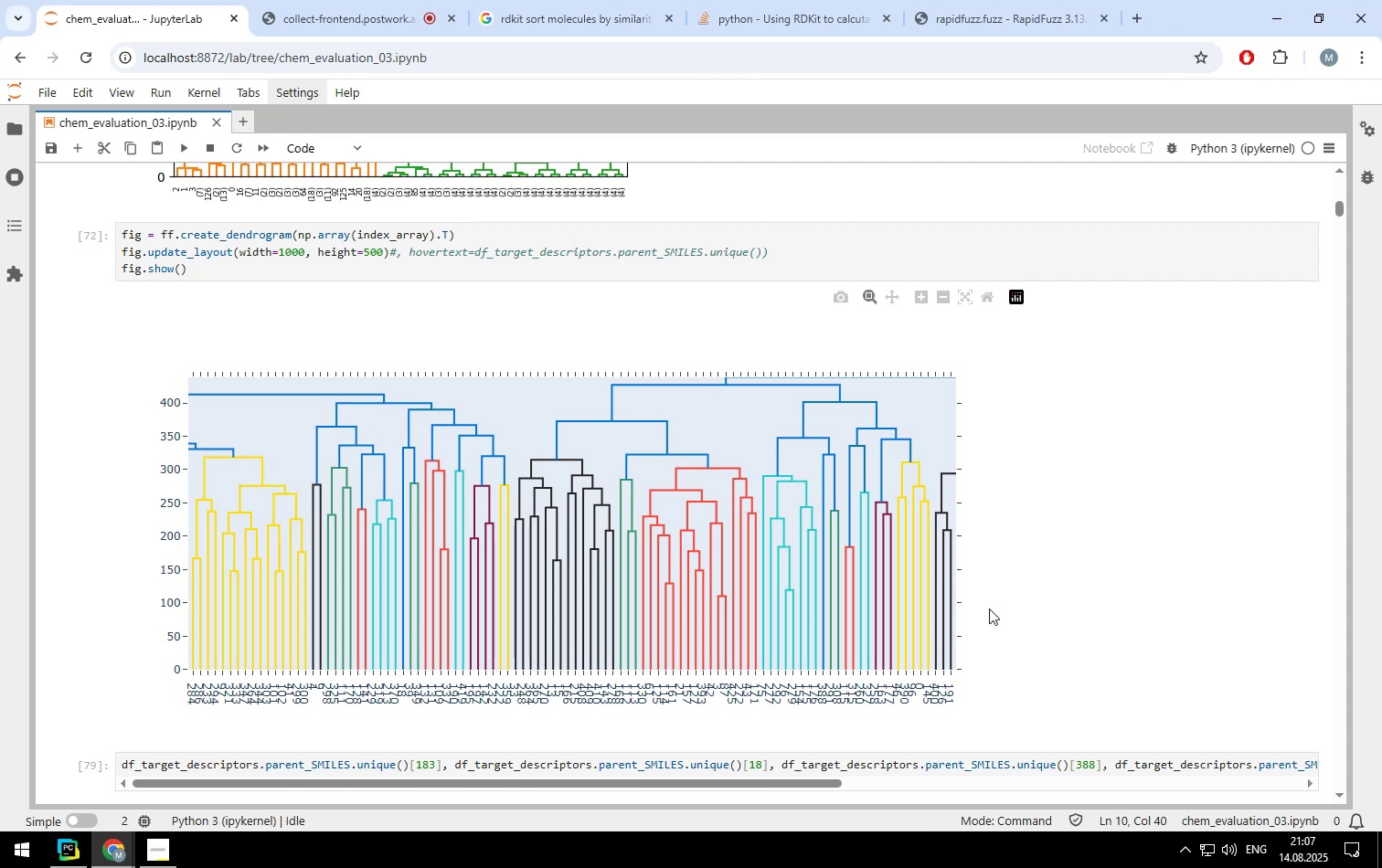 
wait(57.57)
 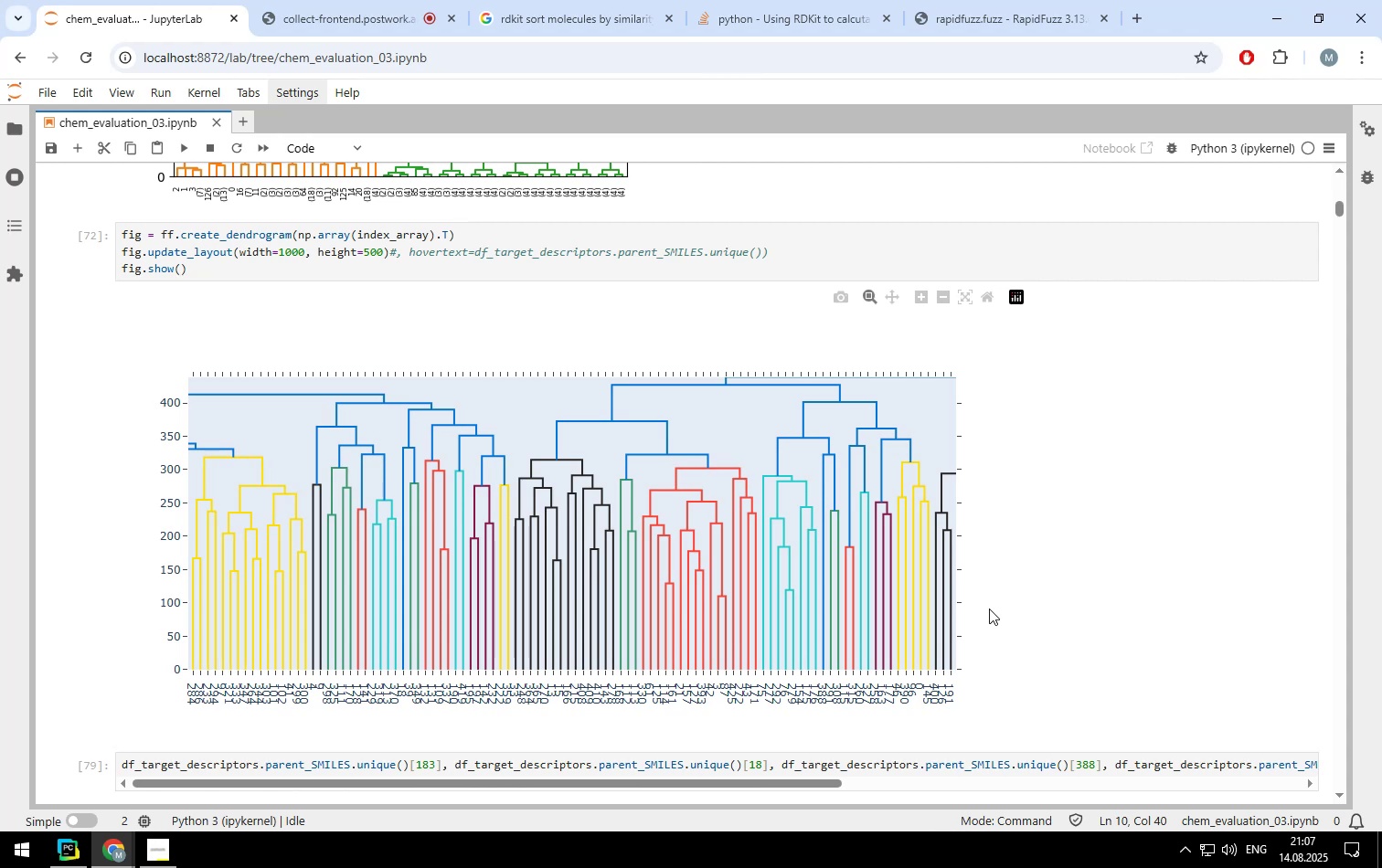 
scroll: coordinate [928, 469], scroll_direction: down, amount: 4.0
 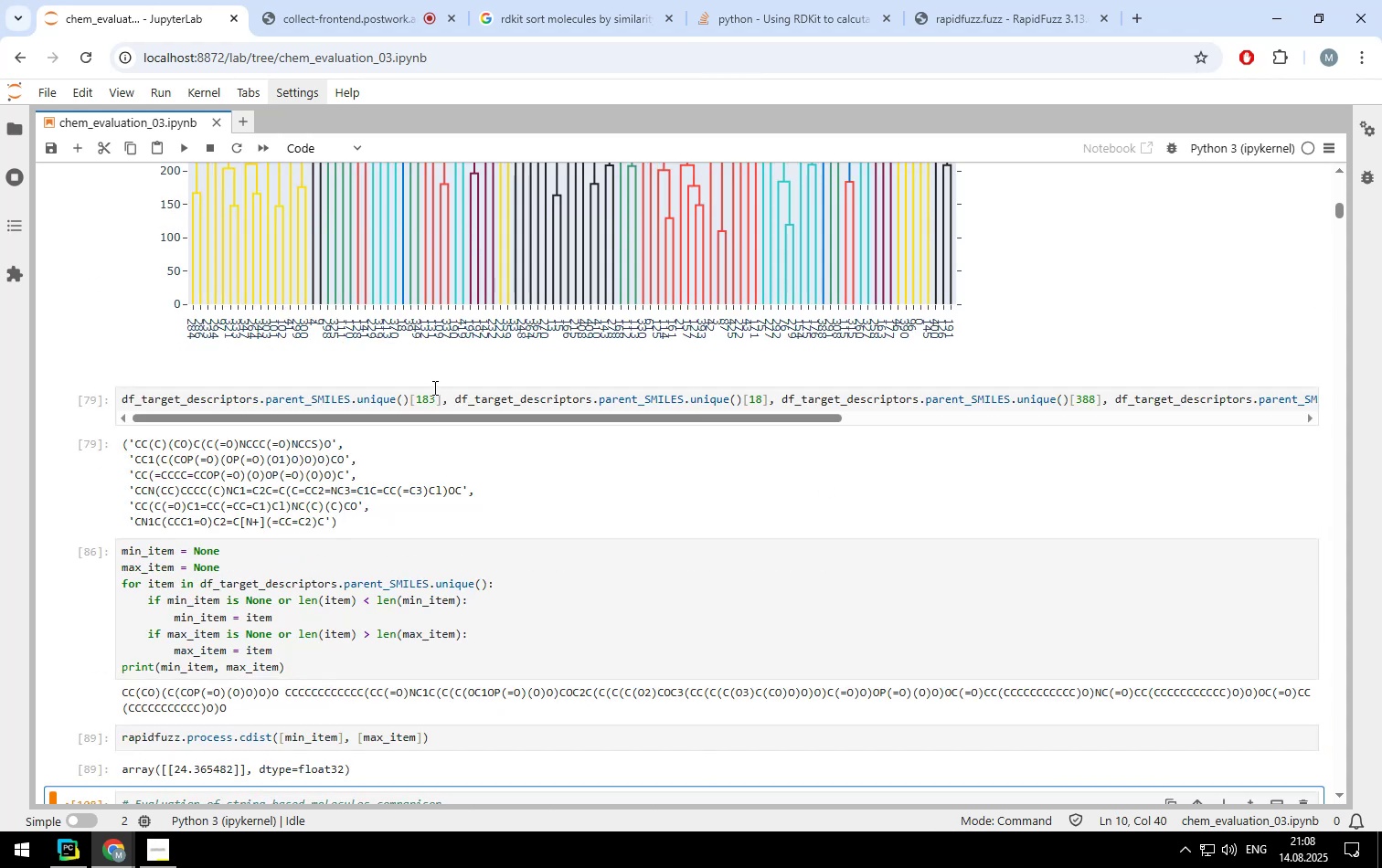 
left_click([440, 397])
 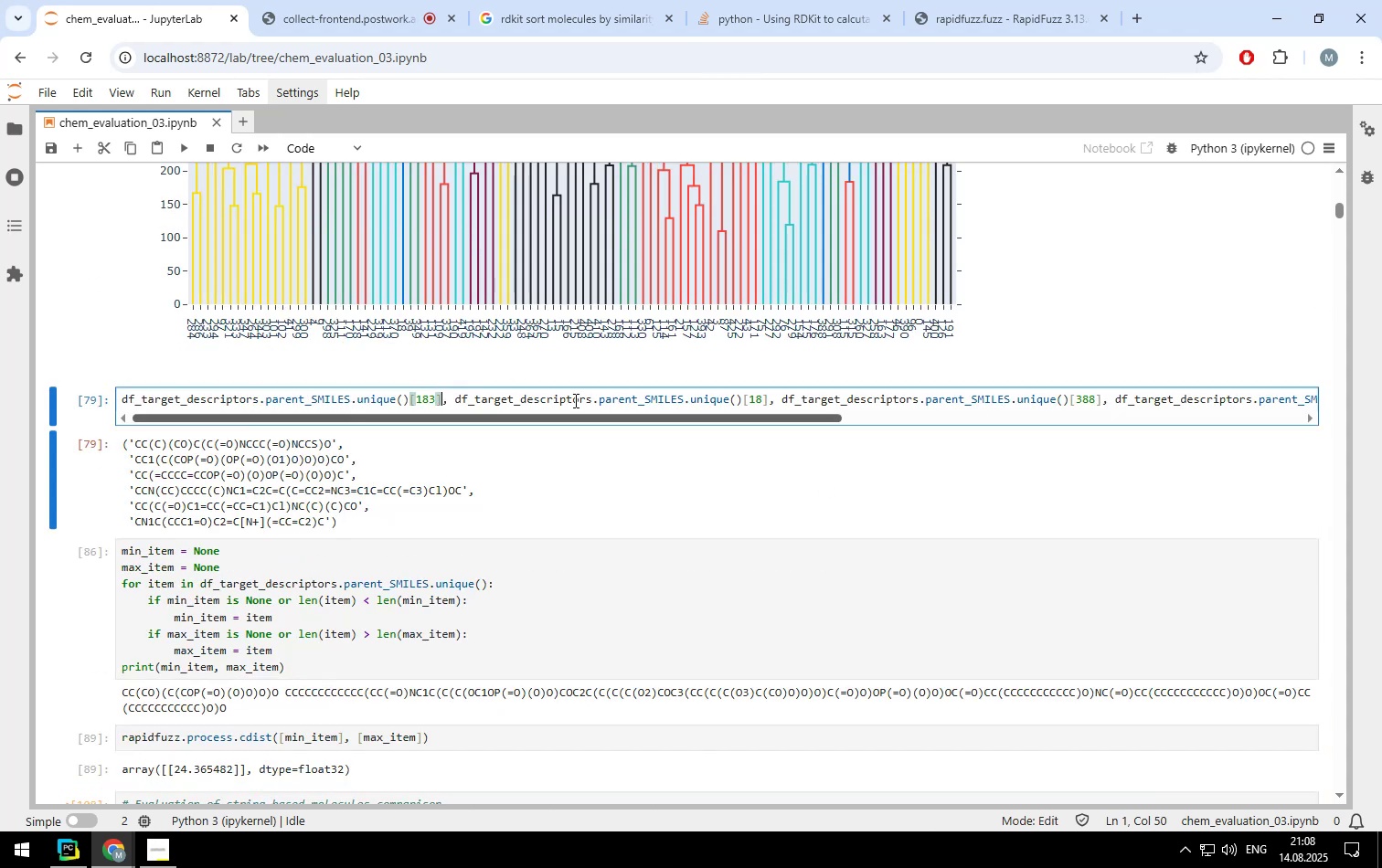 
scroll: coordinate [636, 425], scroll_direction: up, amount: 45.0
 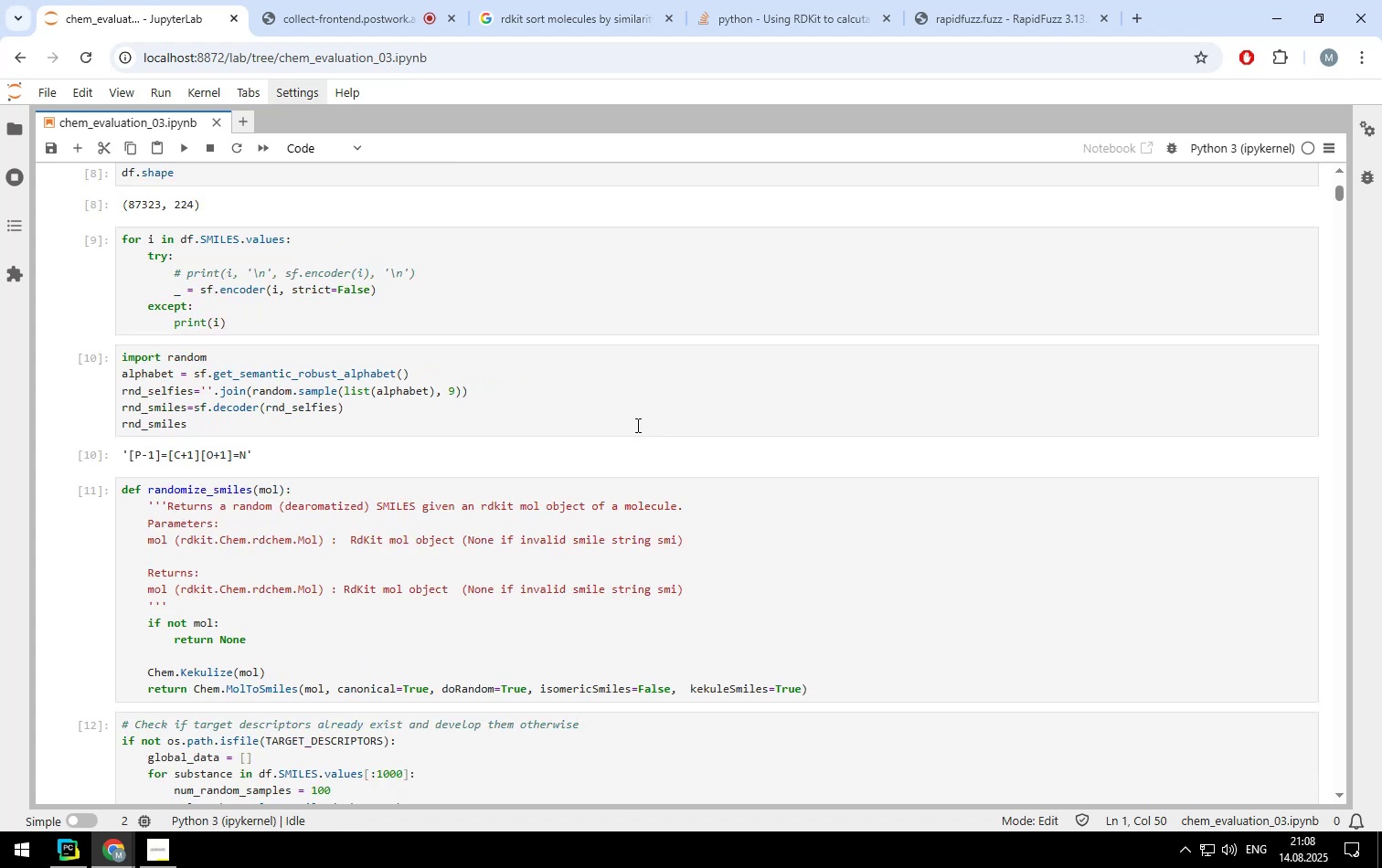 
scroll: coordinate [635, 425], scroll_direction: down, amount: 2.0
 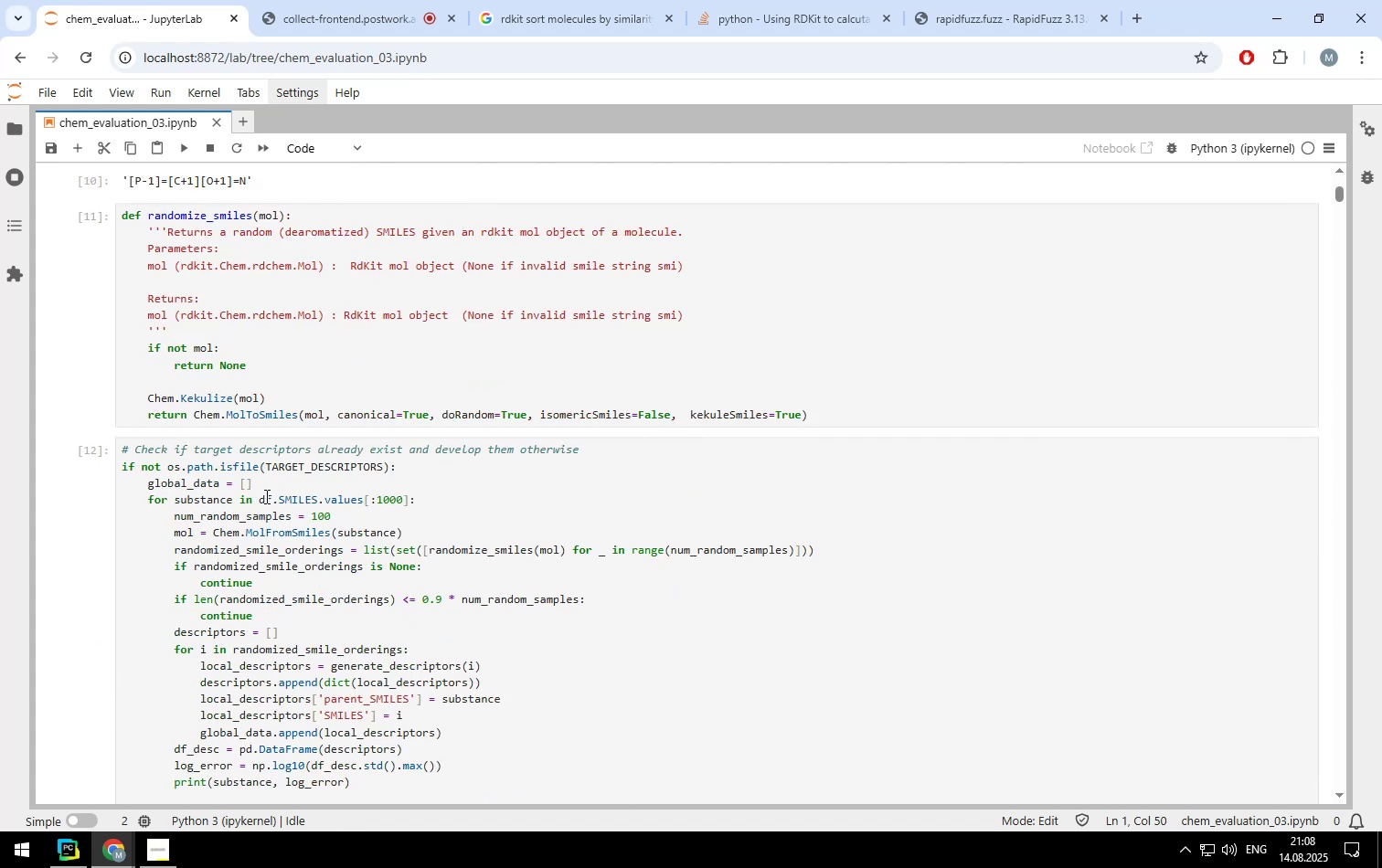 
left_click([301, 471])
 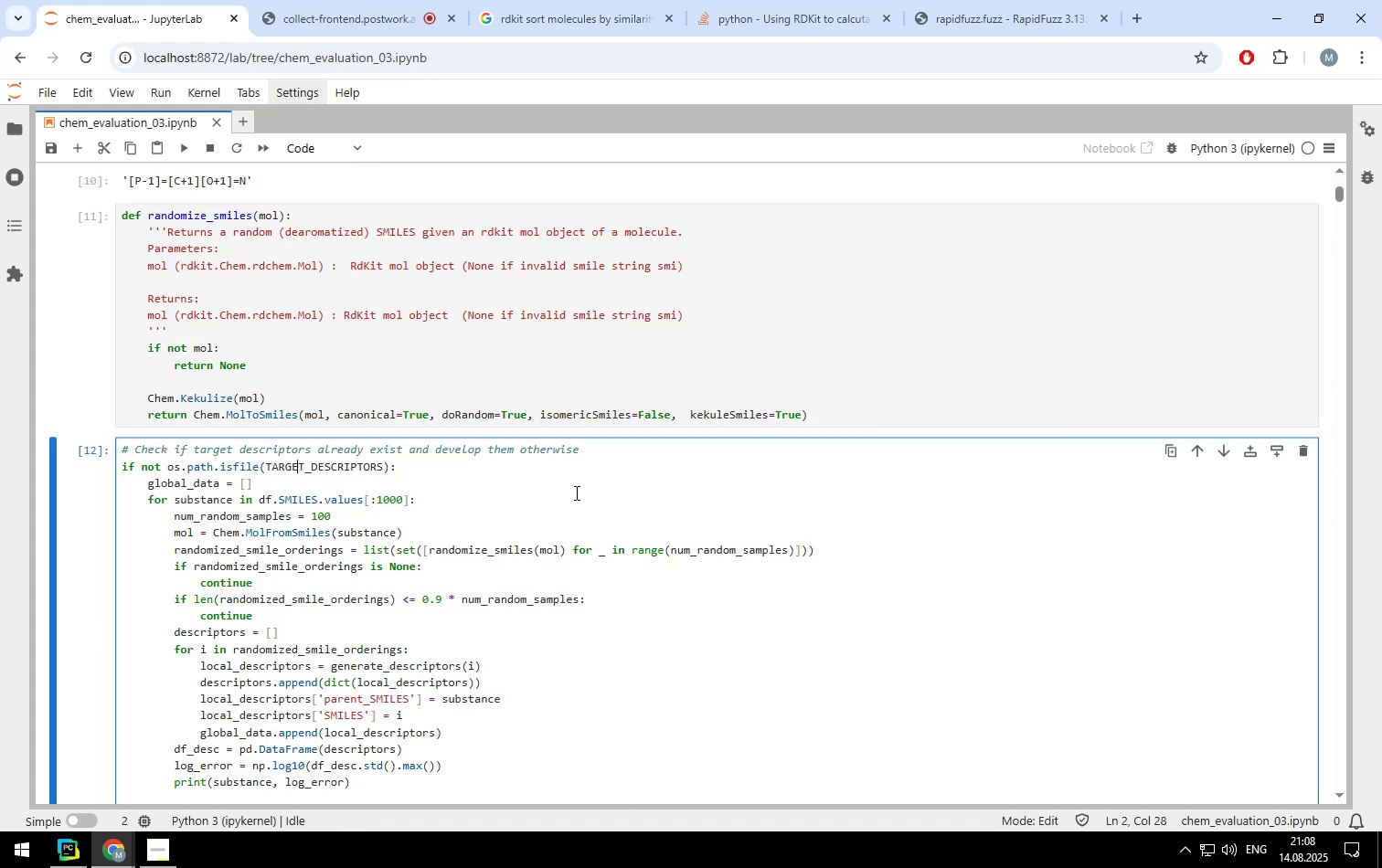 
scroll: coordinate [565, 488], scroll_direction: down, amount: 9.0
 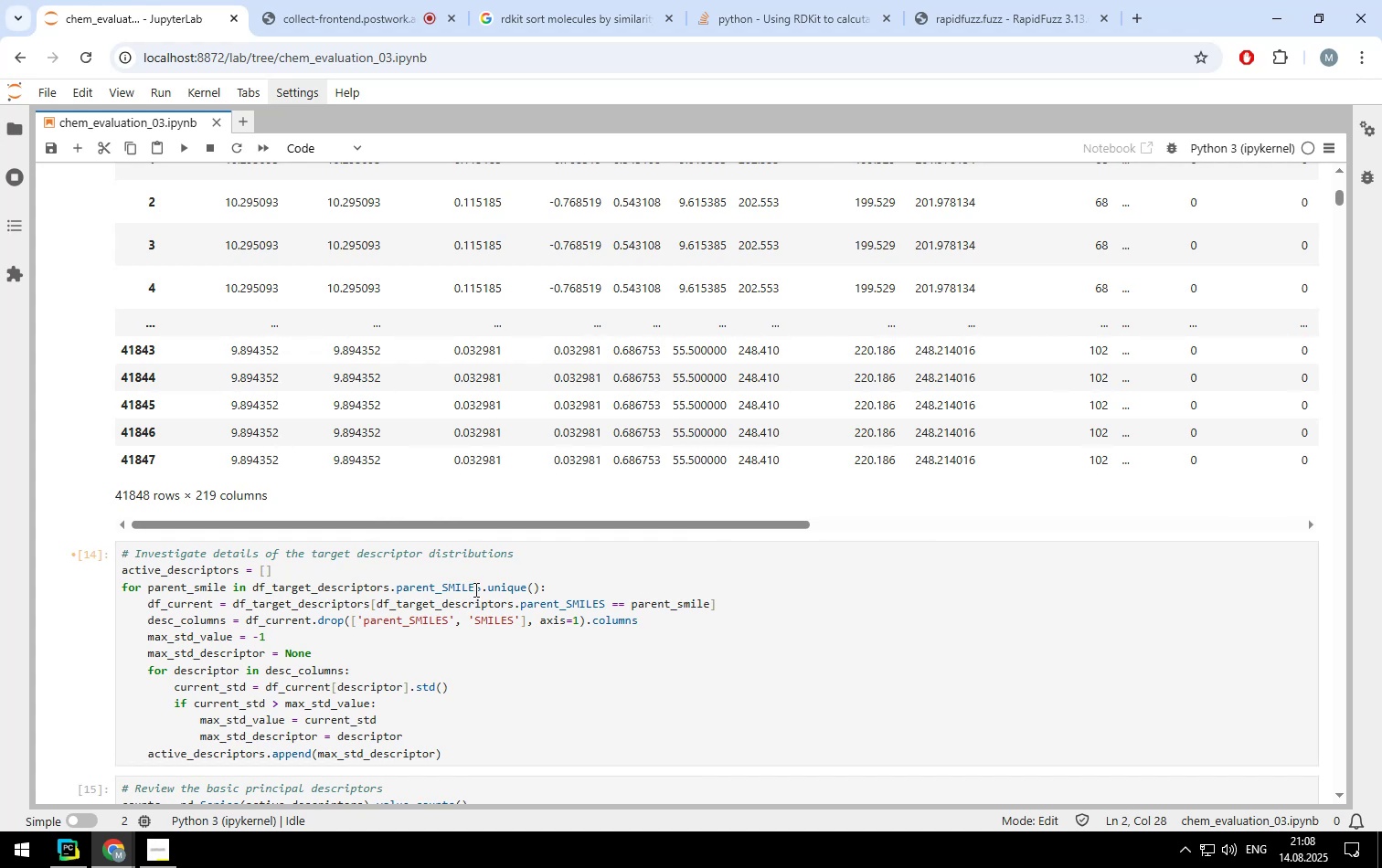 
wait(6.7)
 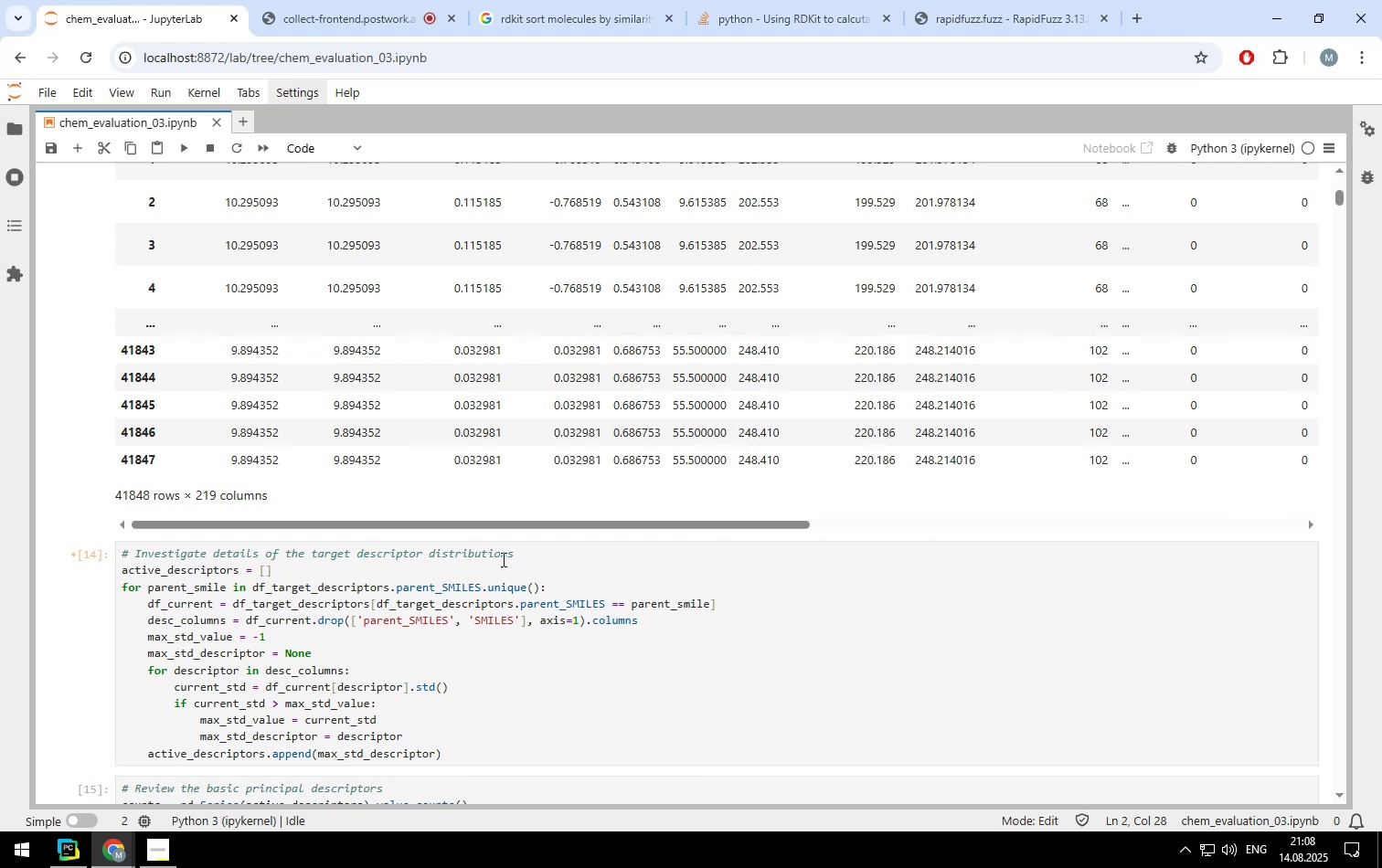 
scroll: coordinate [474, 589], scroll_direction: down, amount: 4.0
 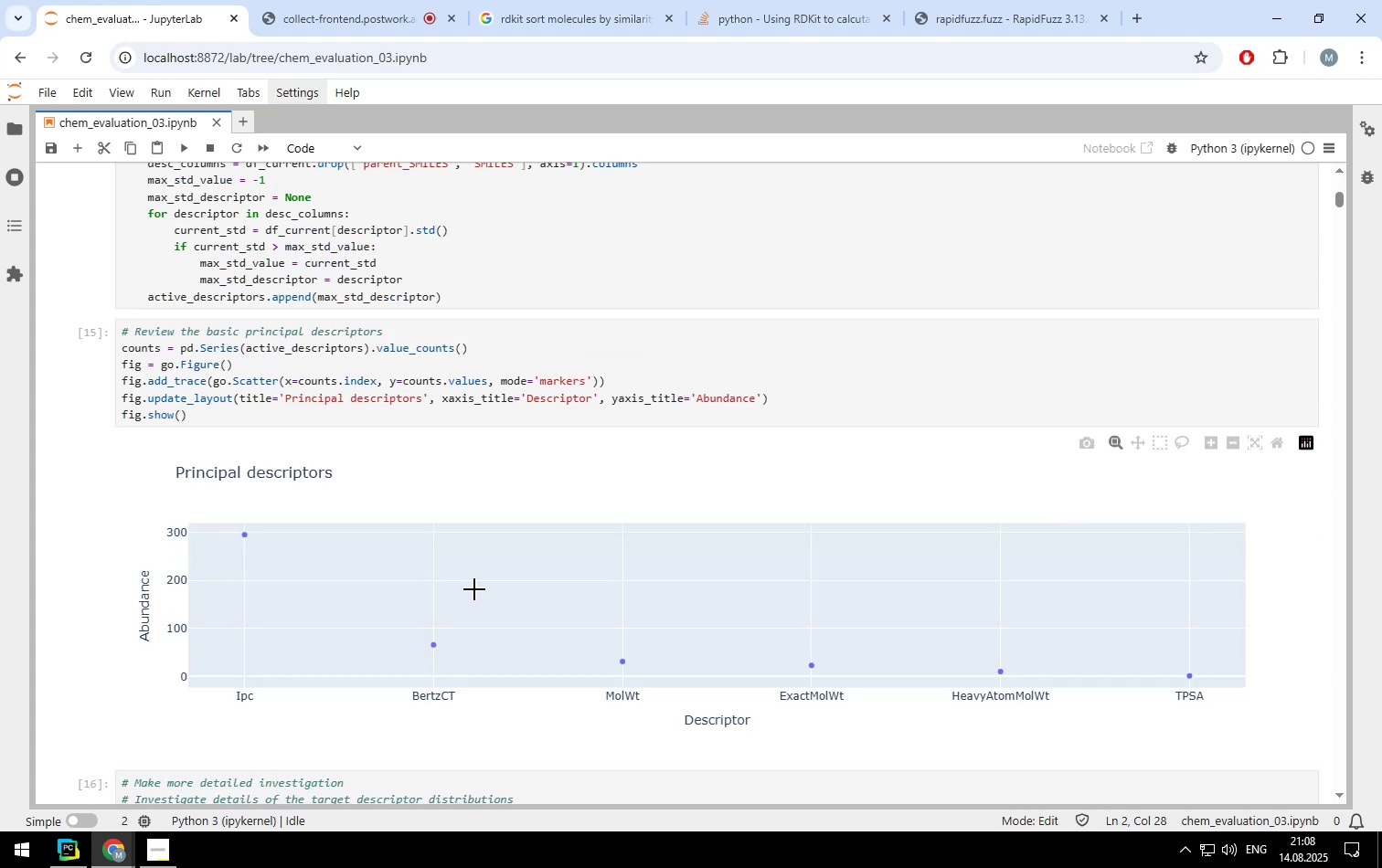 
scroll: coordinate [474, 589], scroll_direction: up, amount: 6.0
 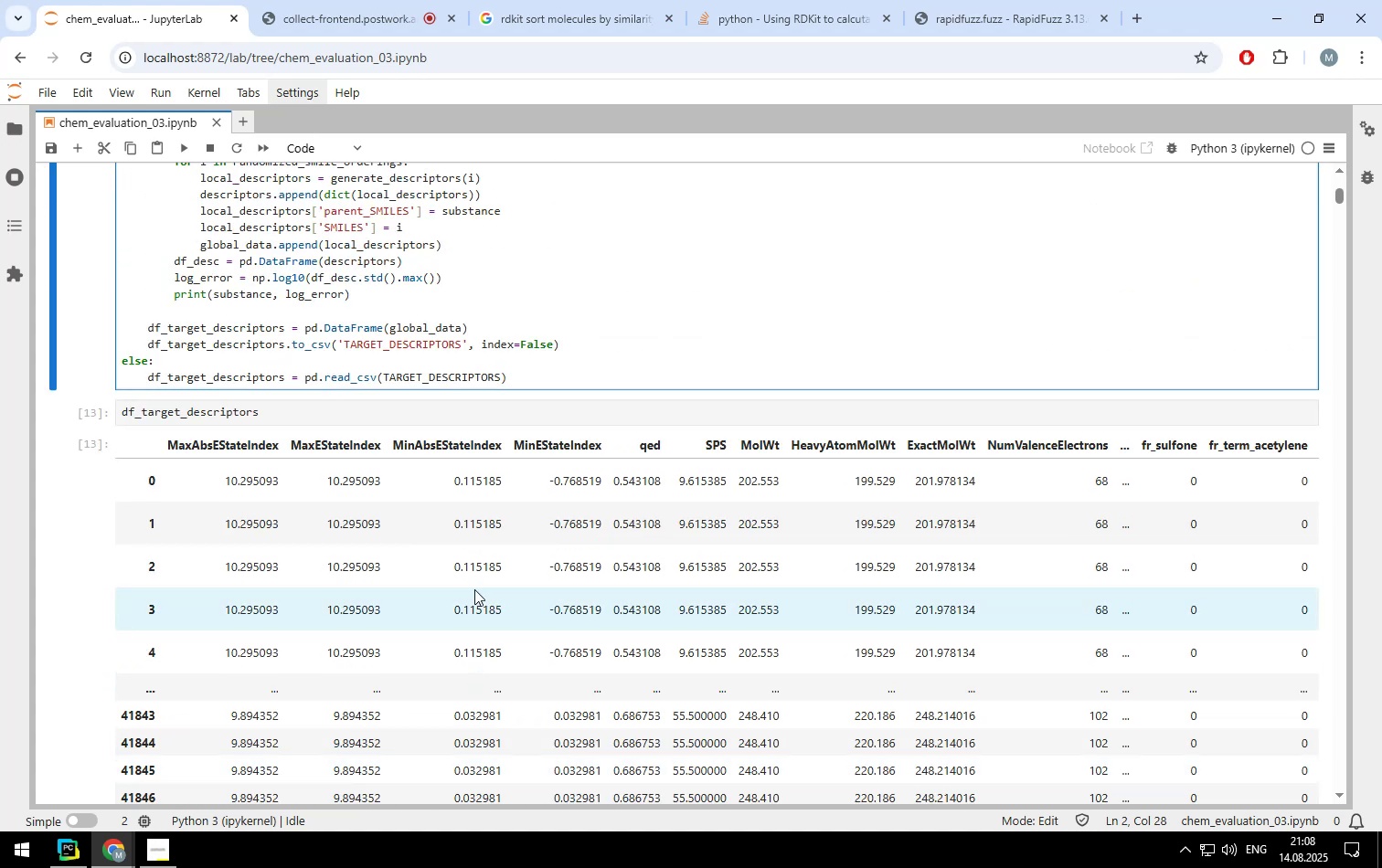 
scroll: coordinate [474, 589], scroll_direction: down, amount: 18.0
 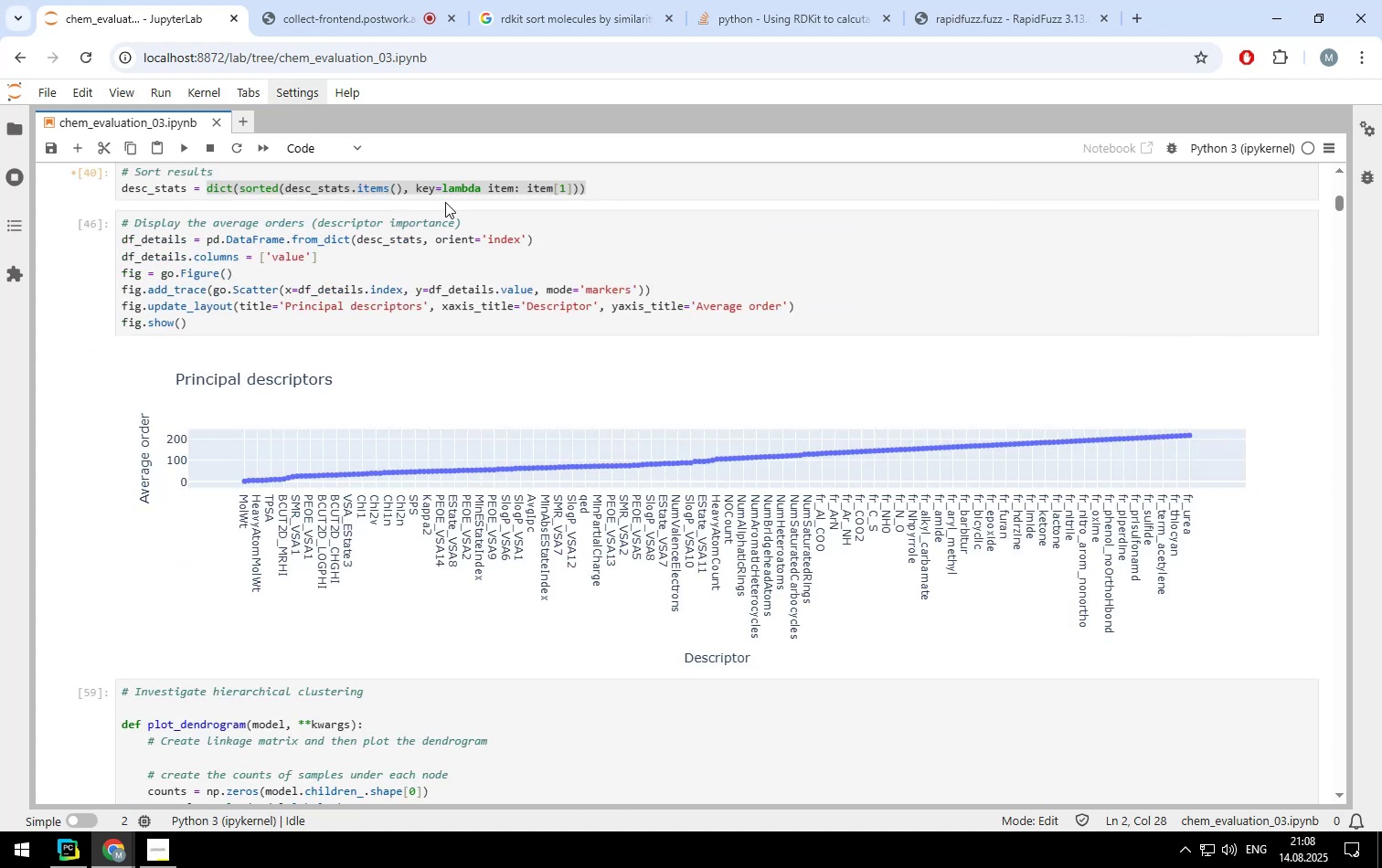 
left_click([445, 195])
 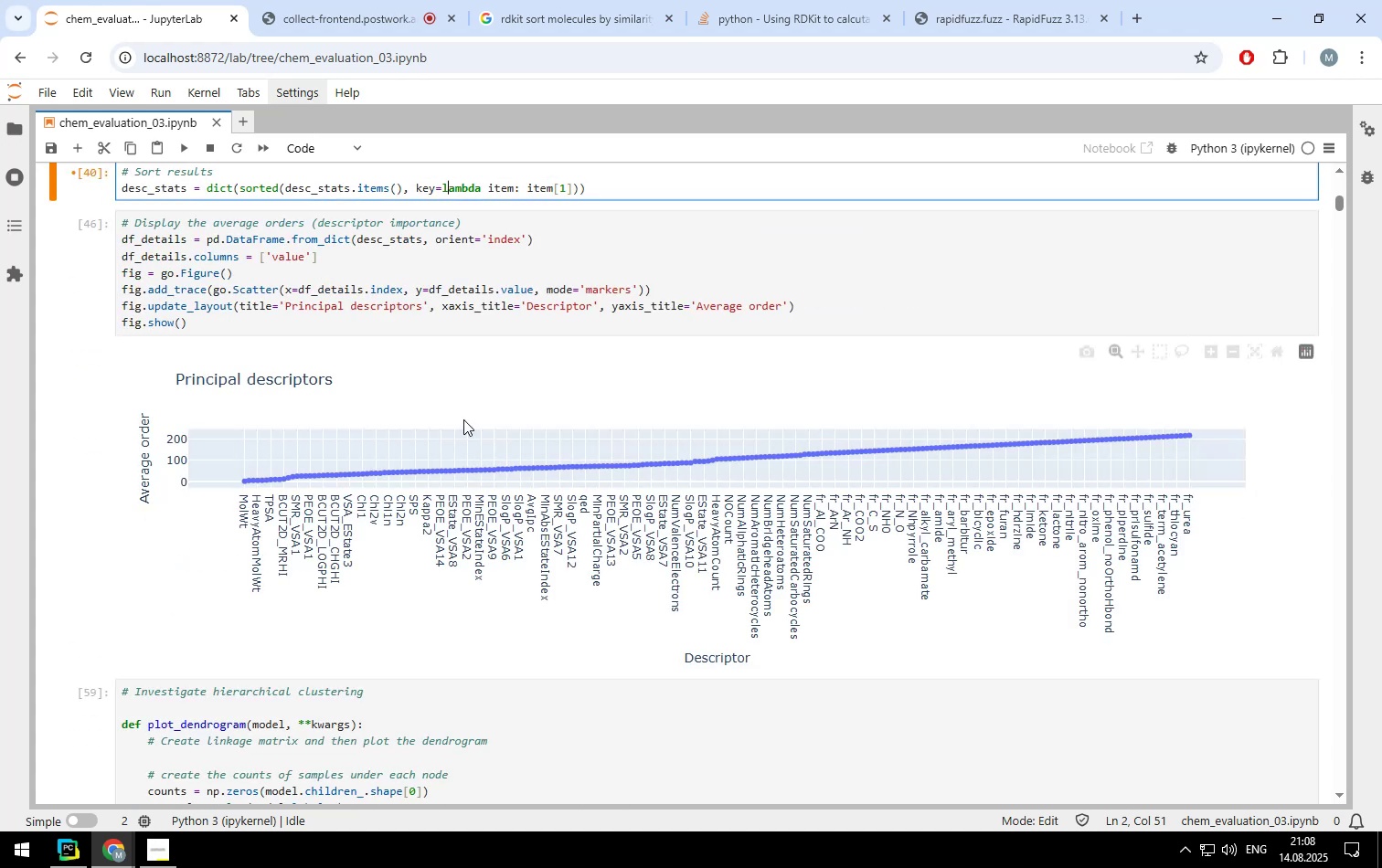 
scroll: coordinate [469, 425], scroll_direction: down, amount: 51.0
 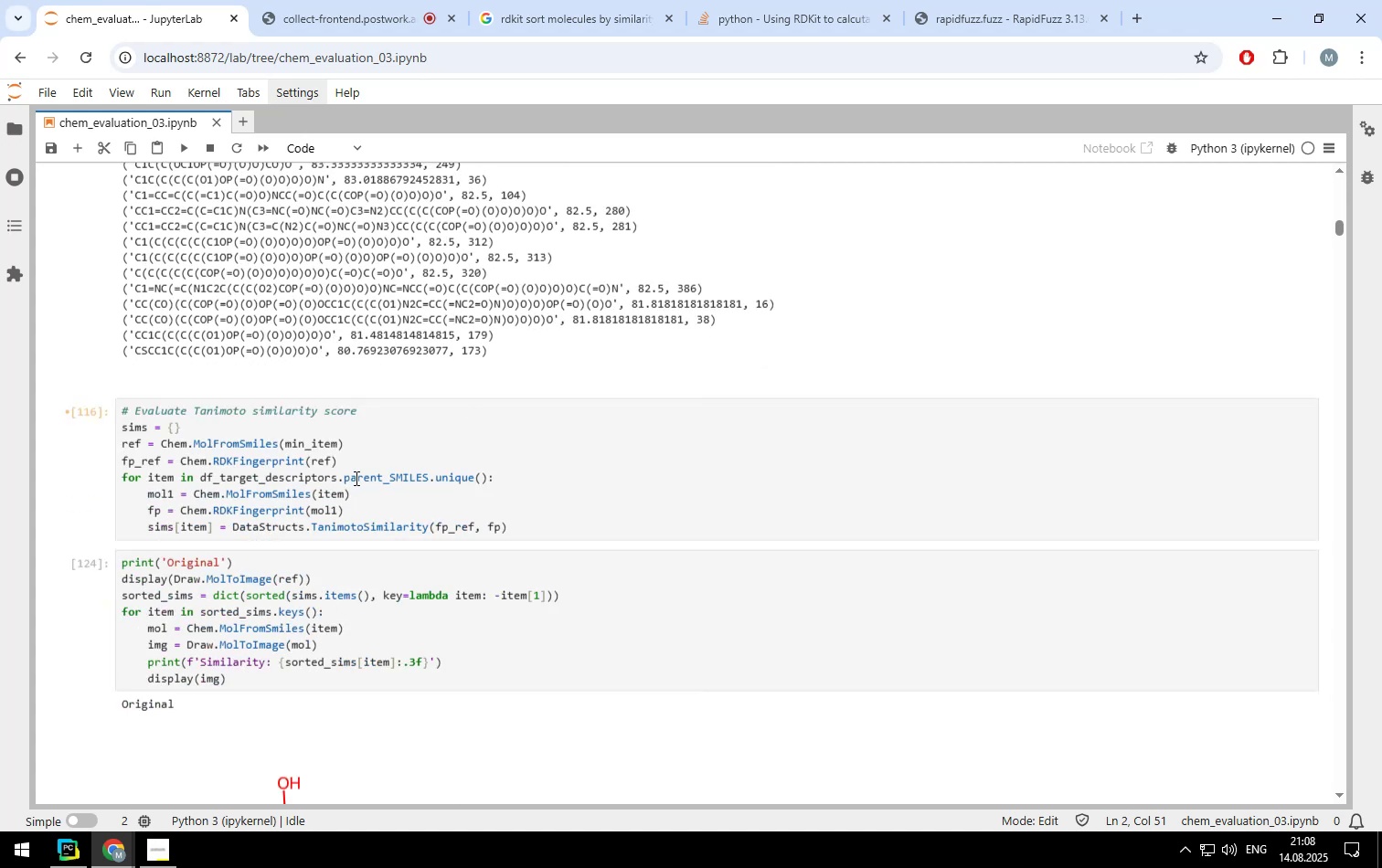 
left_click([519, 529])
 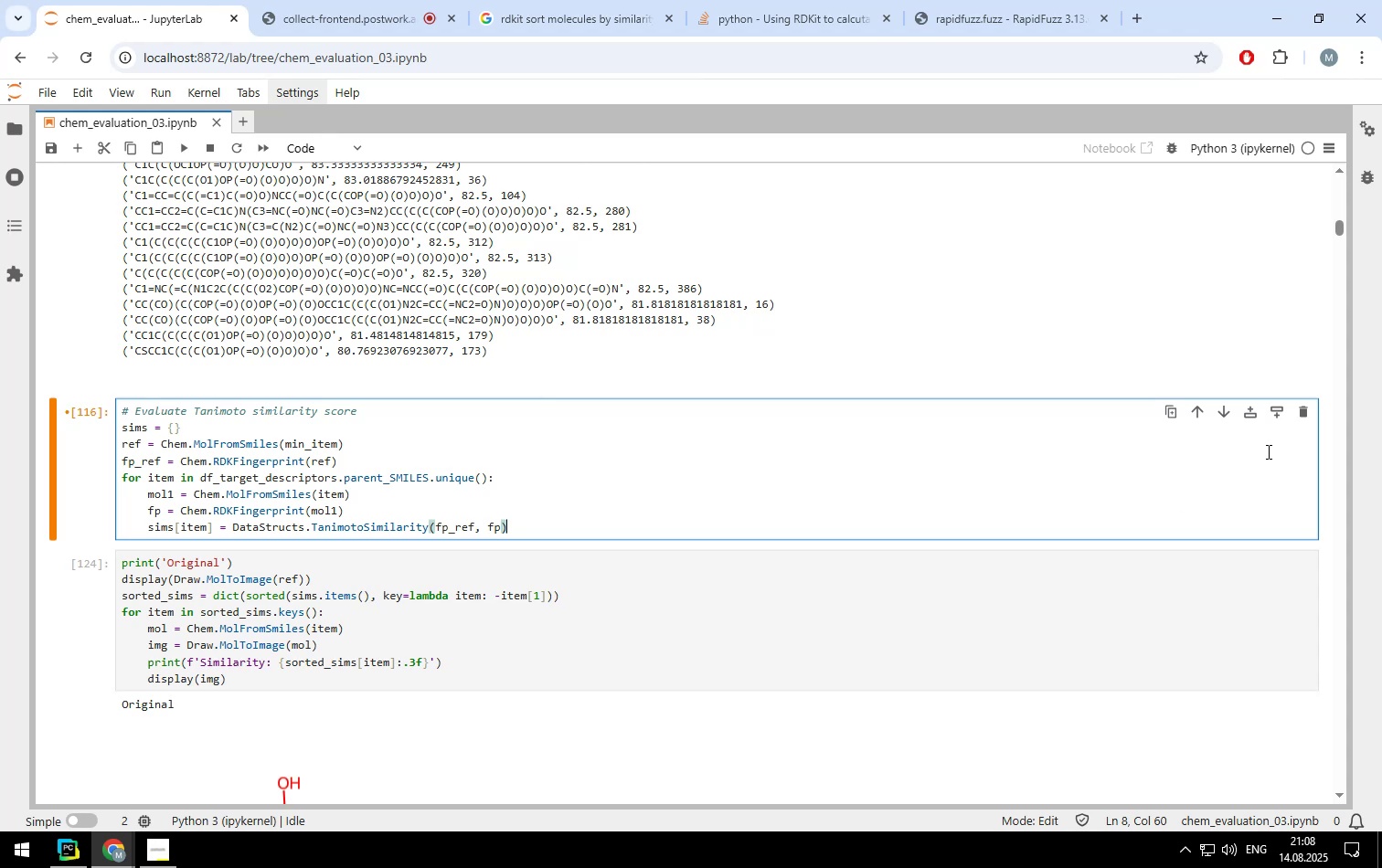 
left_click([1270, 418])
 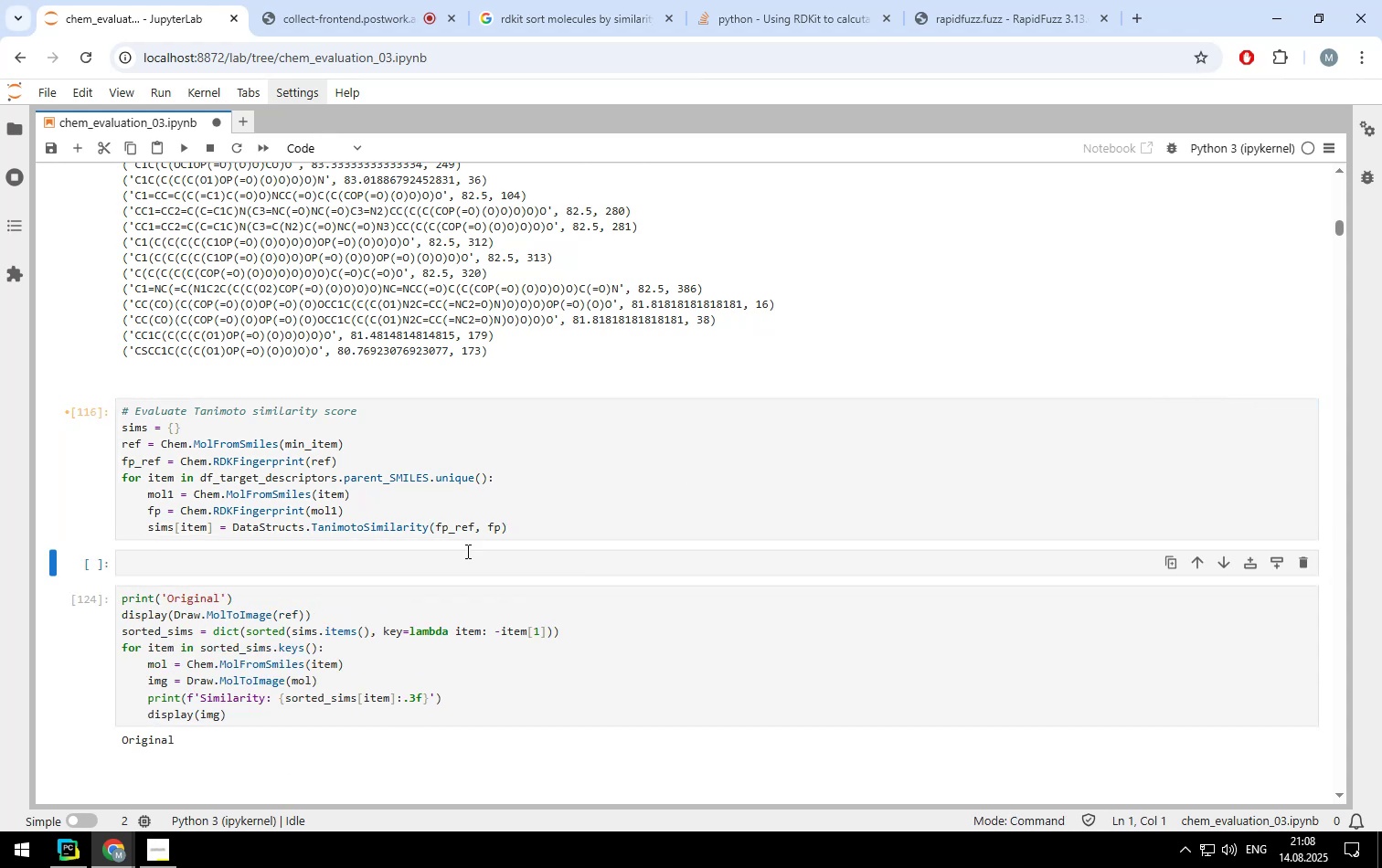 
left_click([467, 566])
 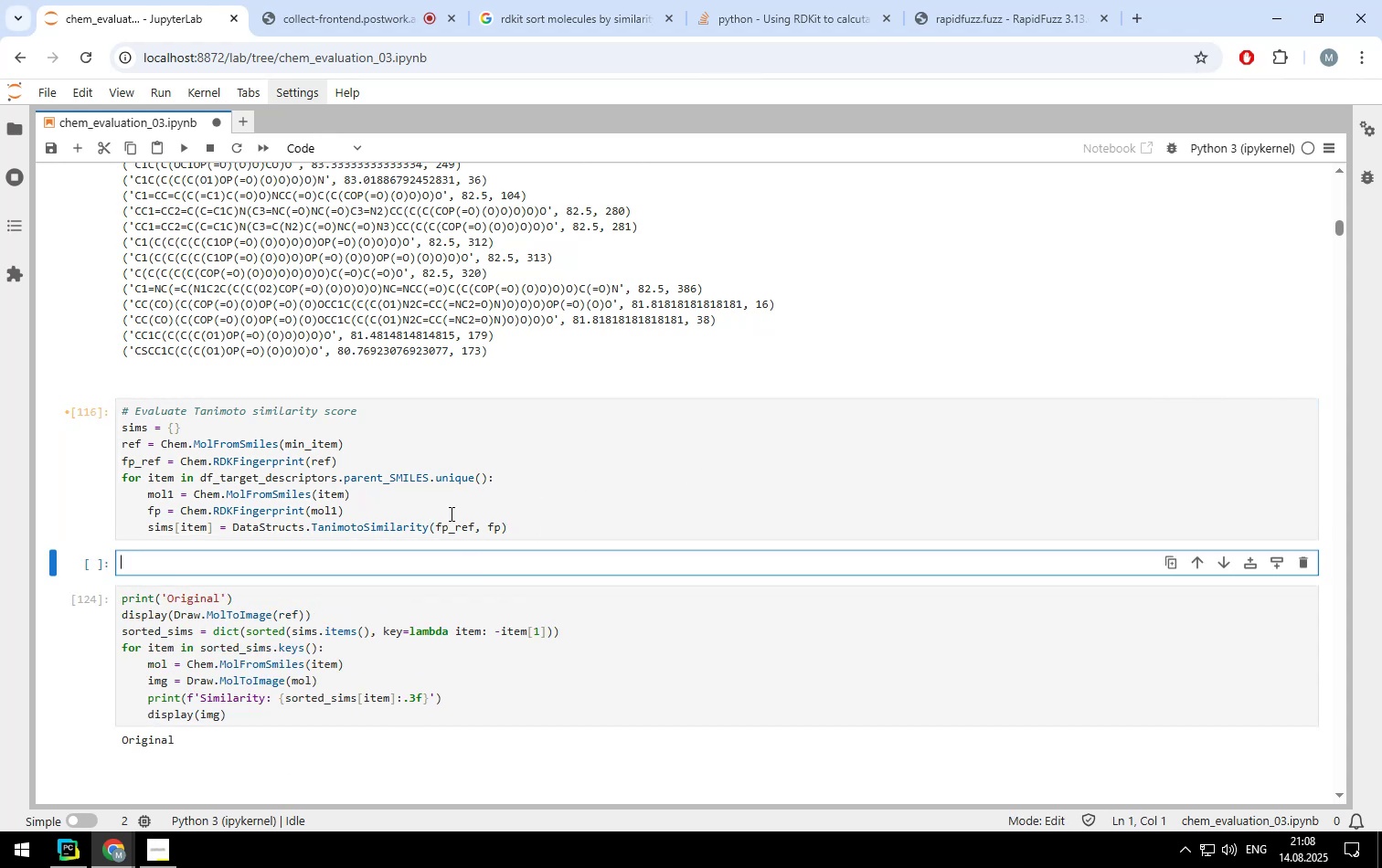 
wait(6.55)
 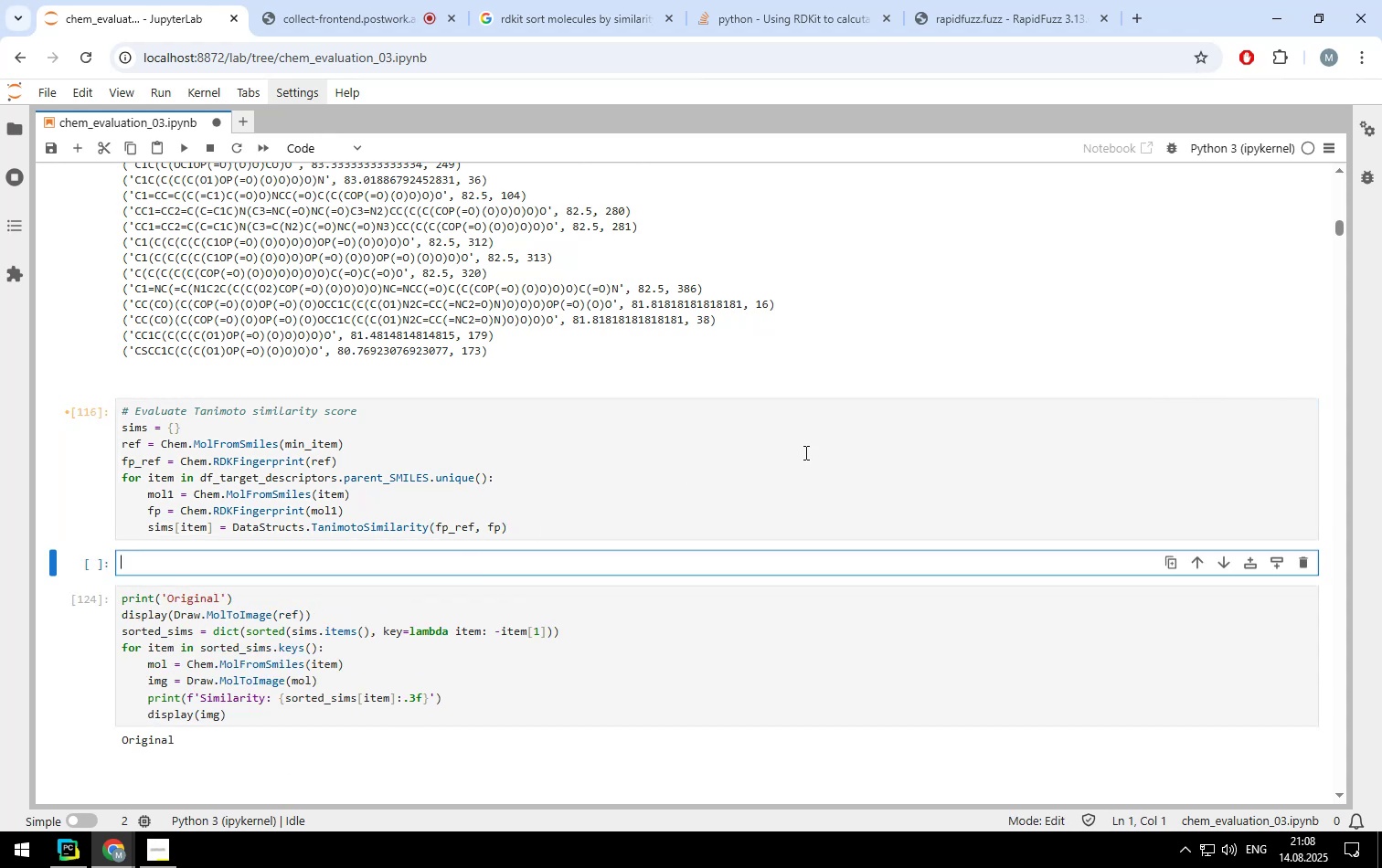 
left_click_drag(start_coordinate=[122, 633], to_coordinate=[563, 638])
 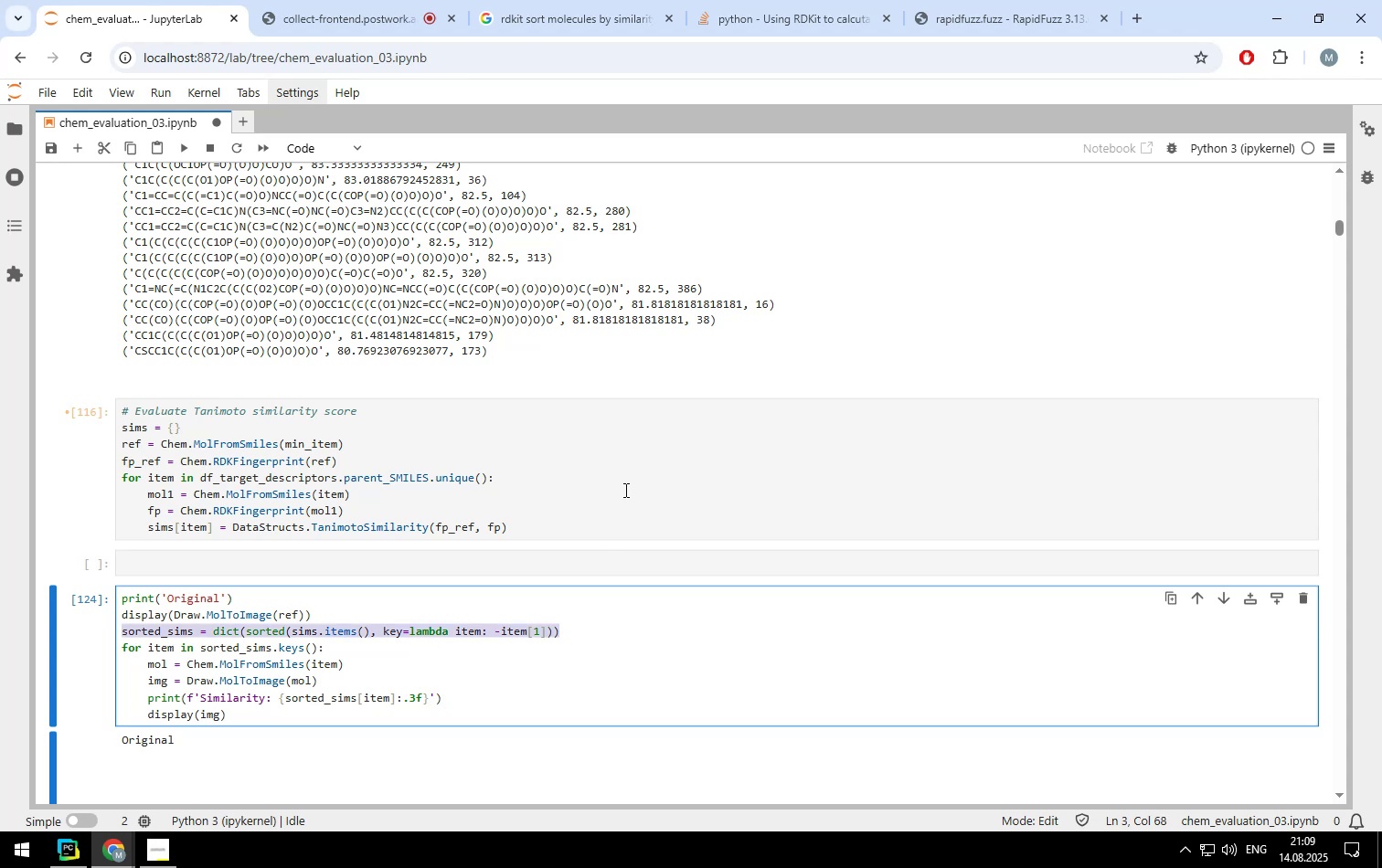 
key(Control+C)
 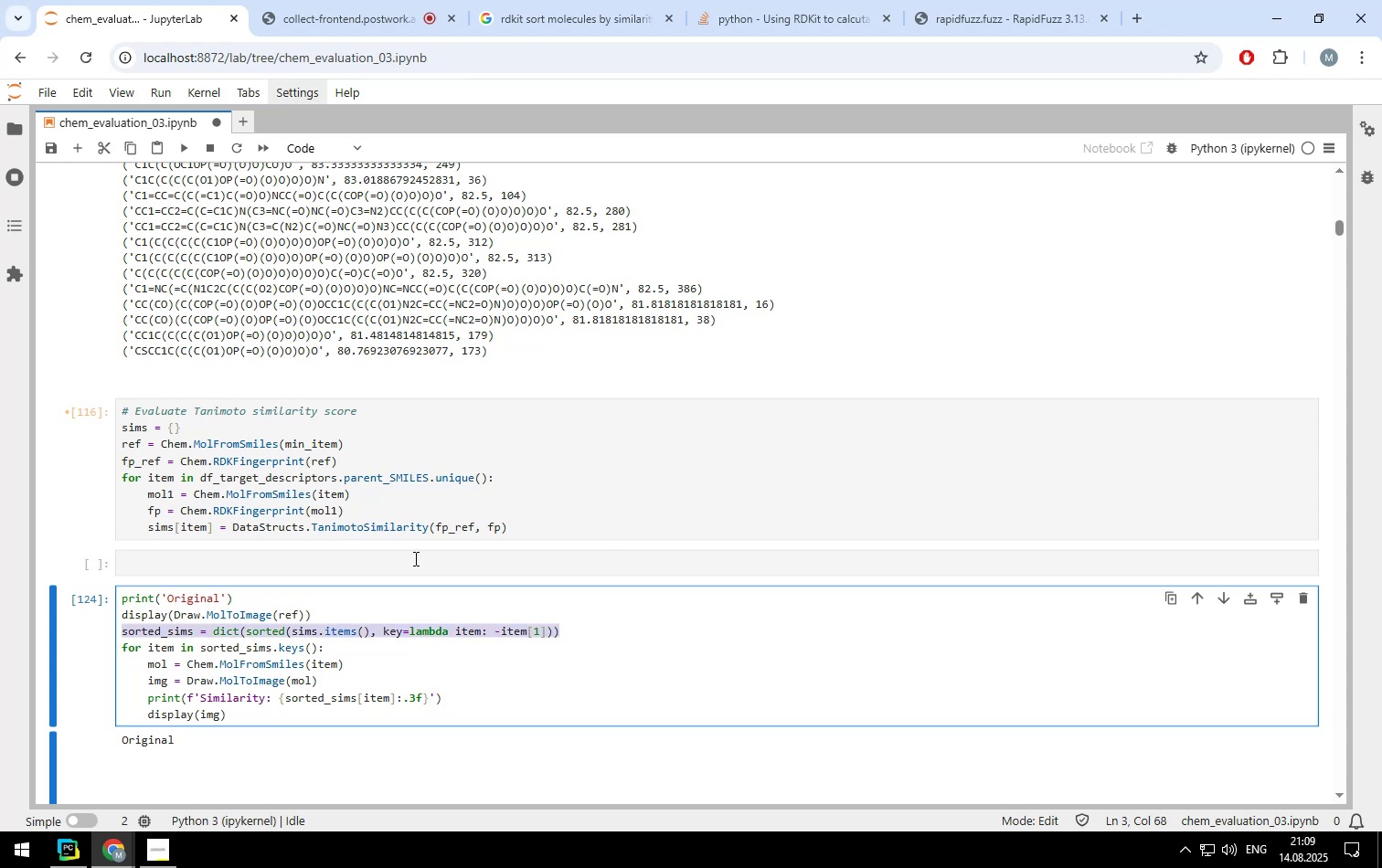 
left_click([414, 558])
 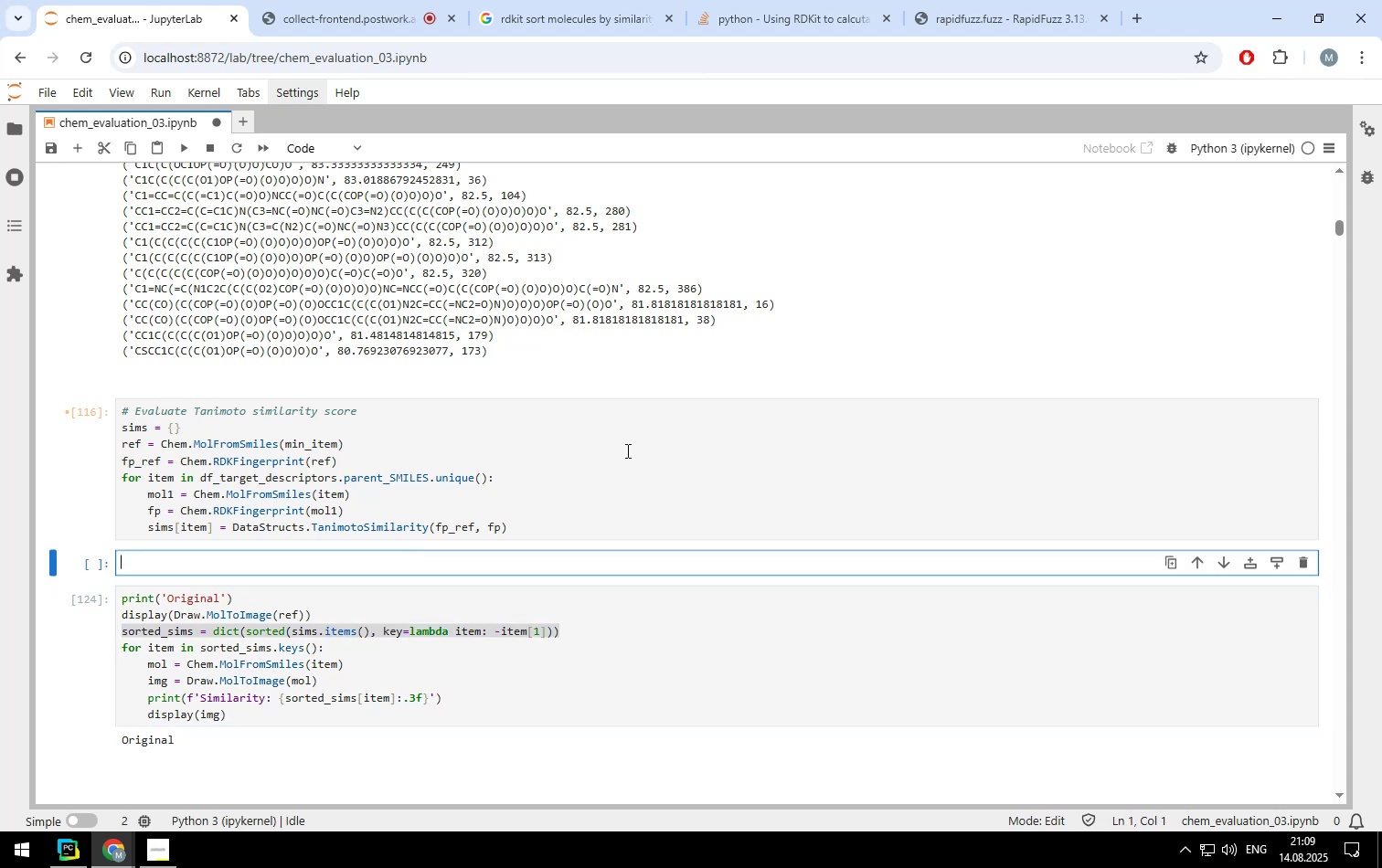 
key(Control+V)
 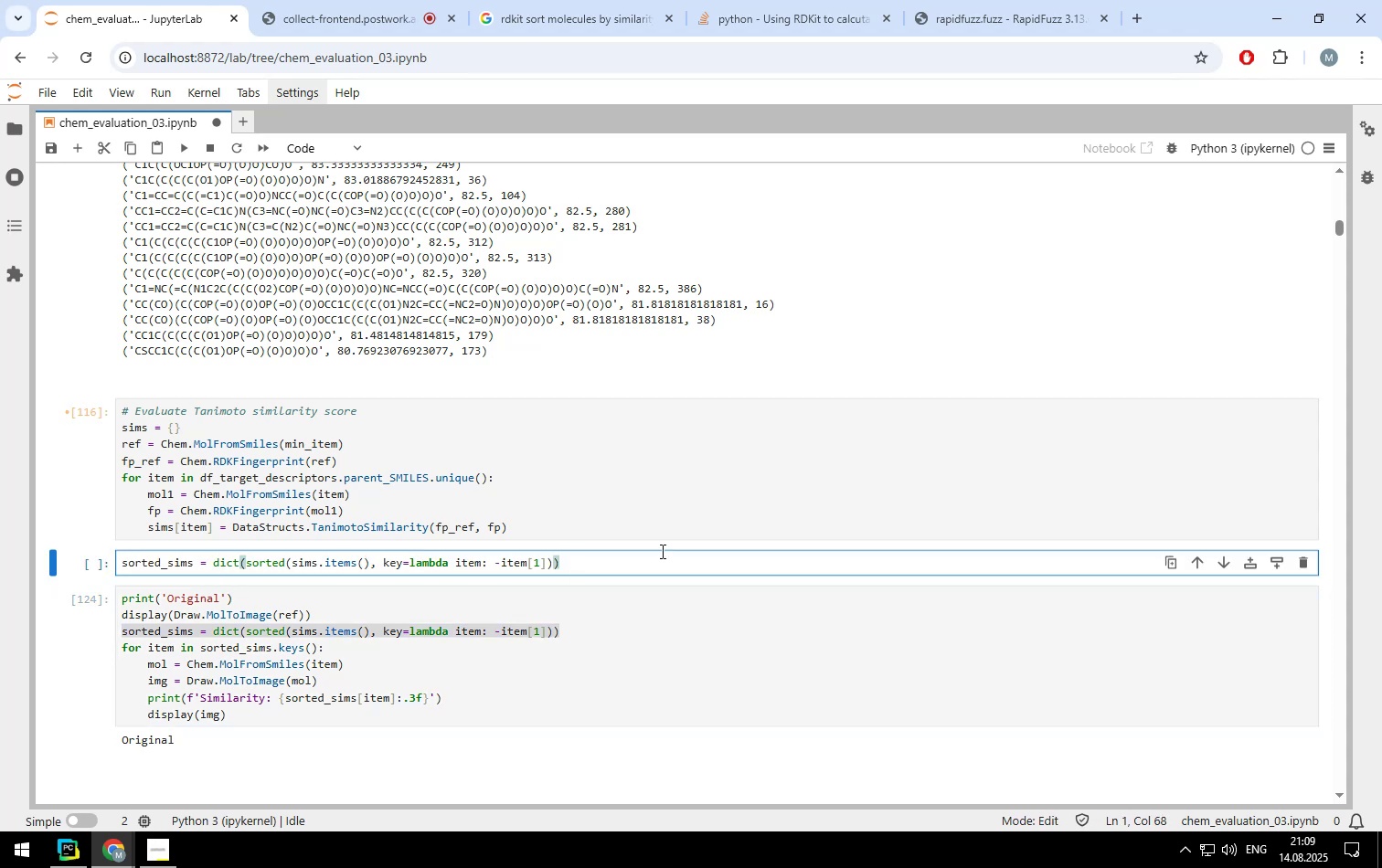 
wait(5.65)
 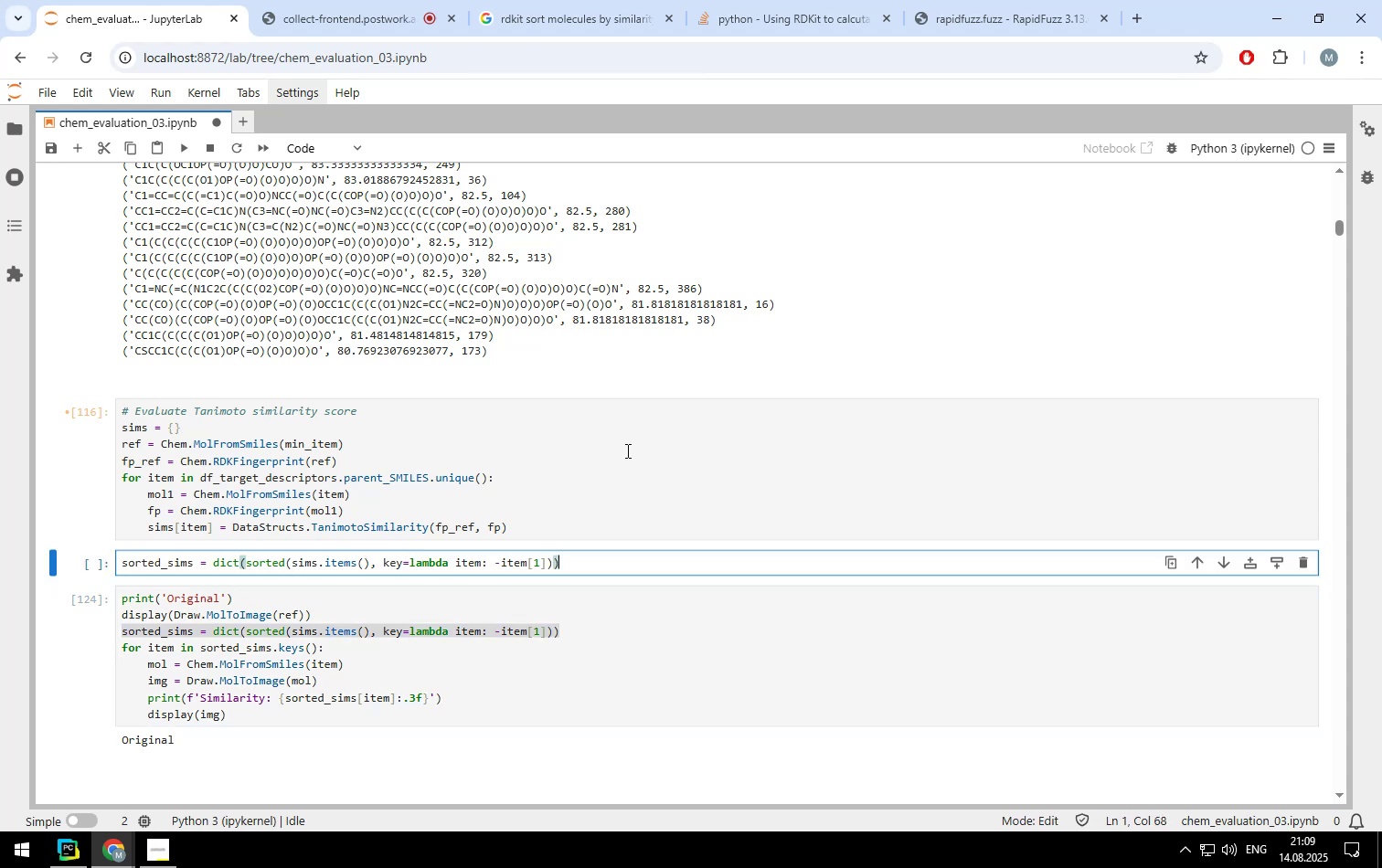 
key(Enter)
 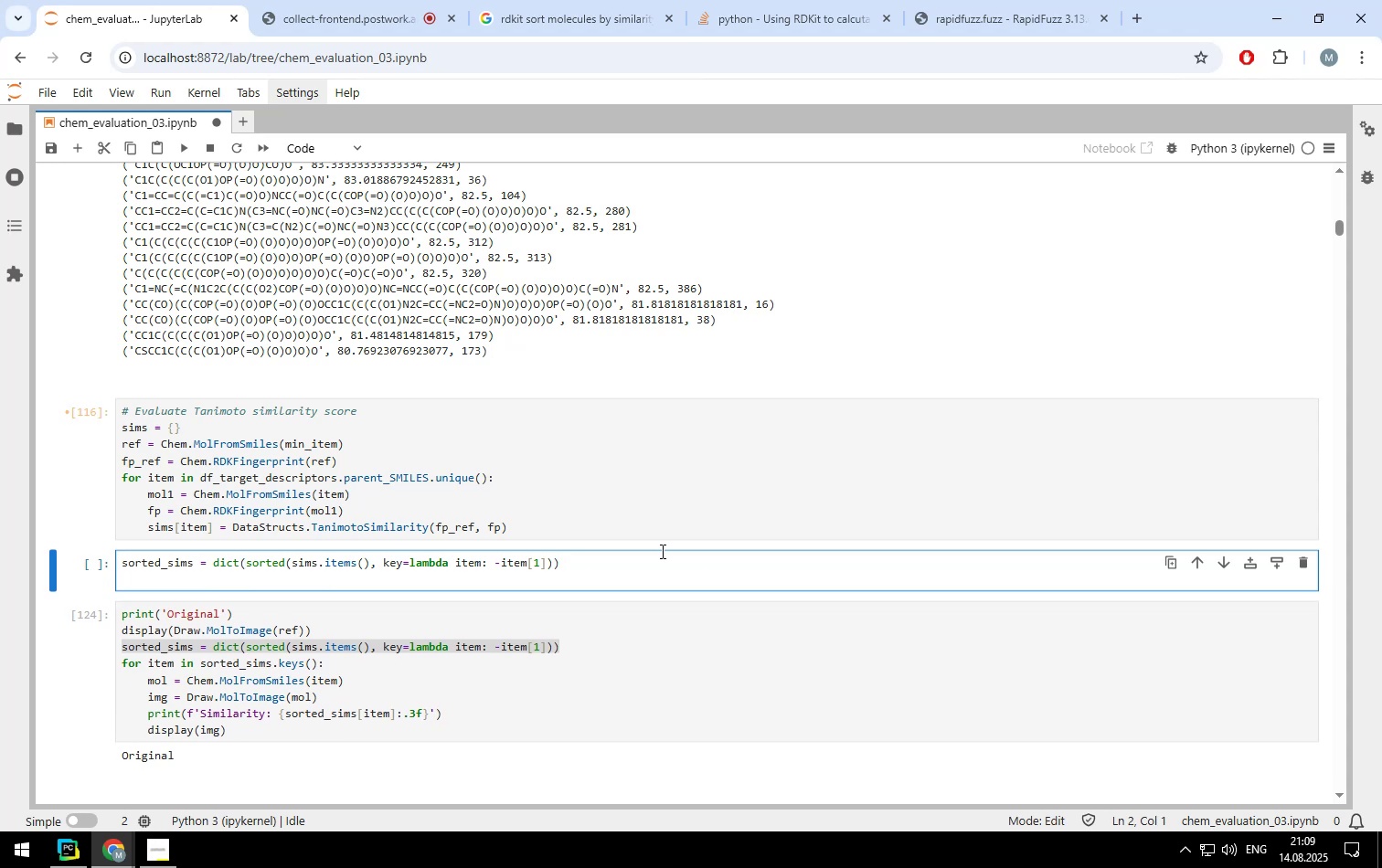 
type(sorted_sims)
 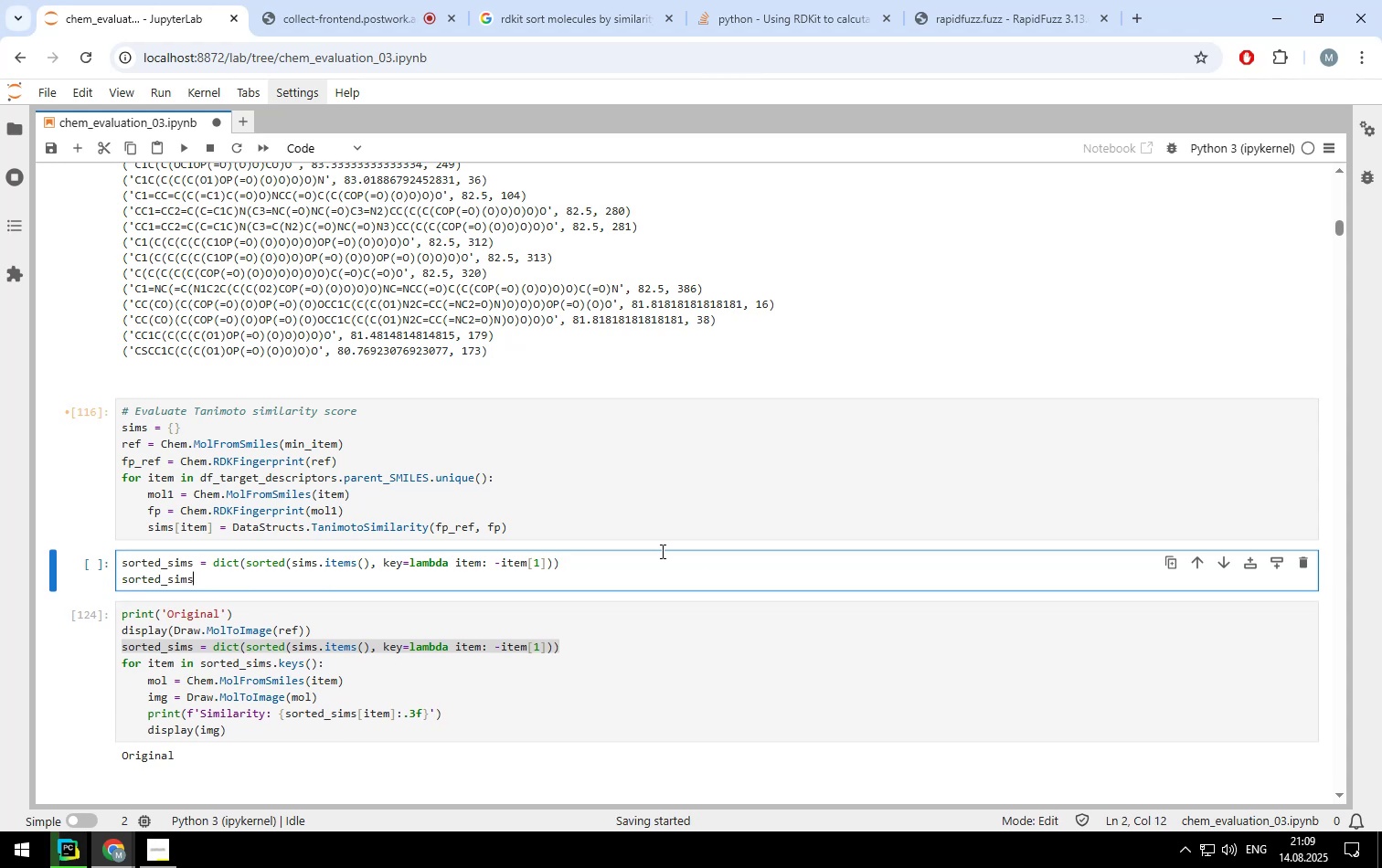 
key(Control+ControlLeft)
 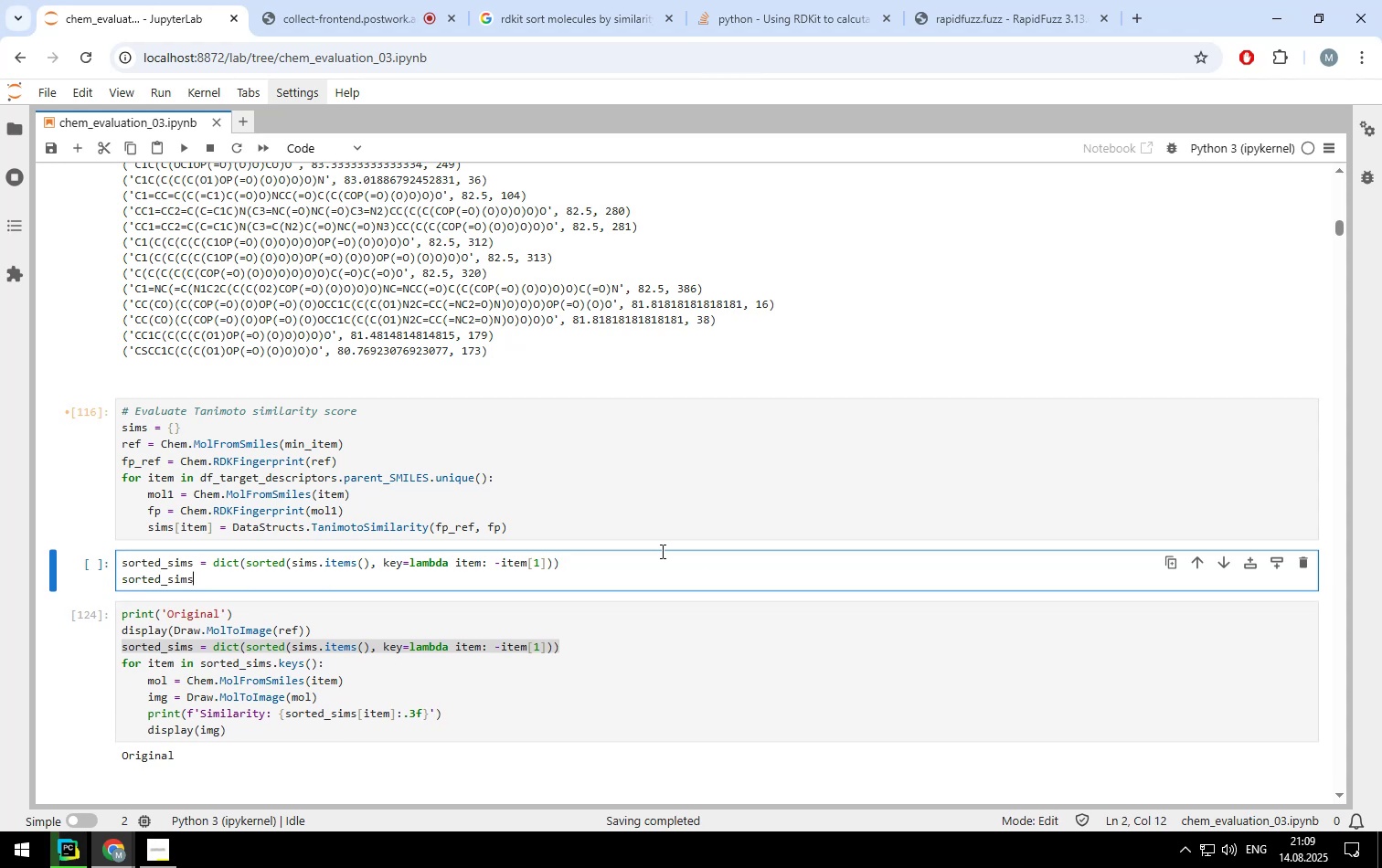 
key(Control+Enter)
 